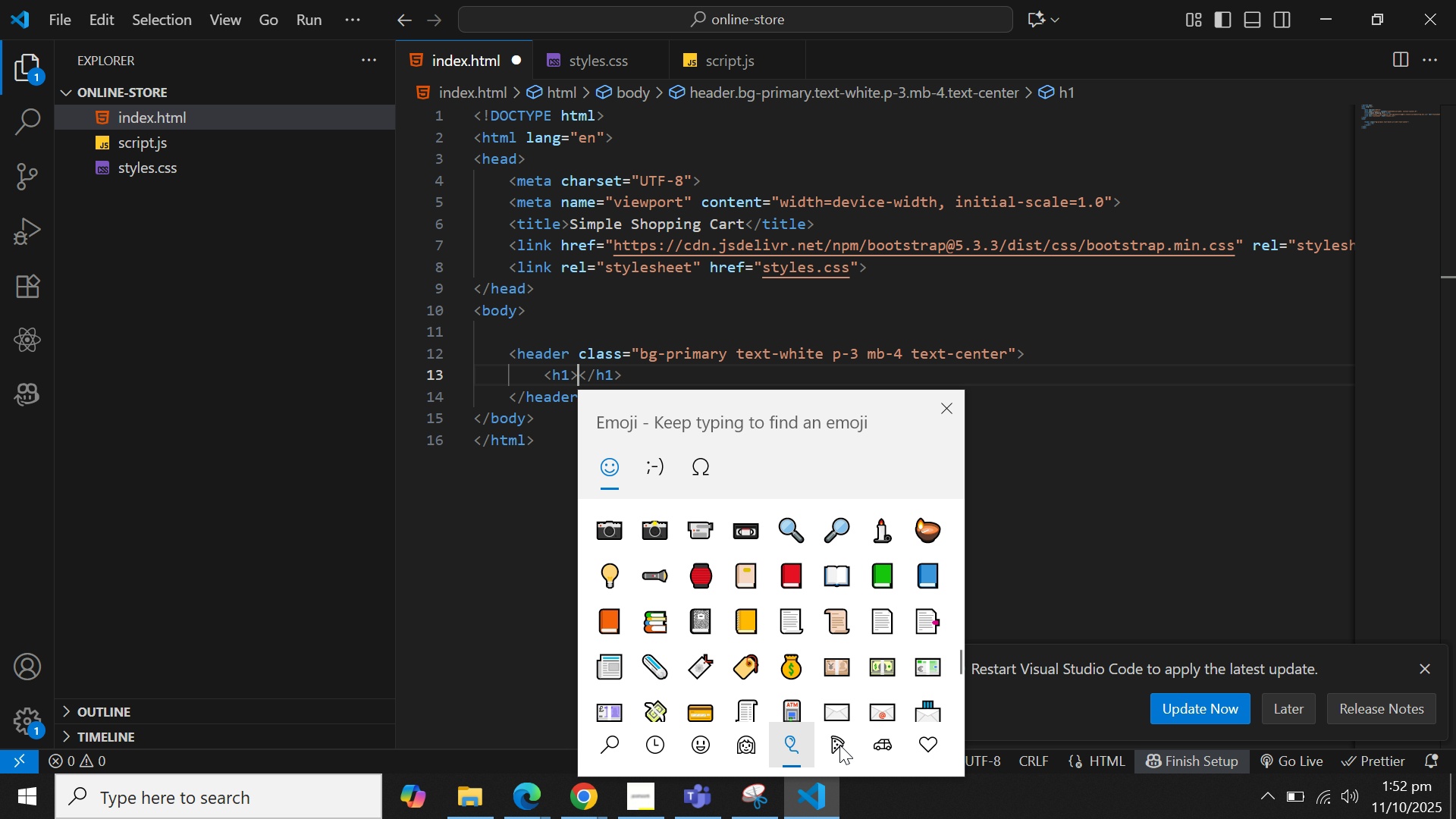 
left_click([932, 736])
 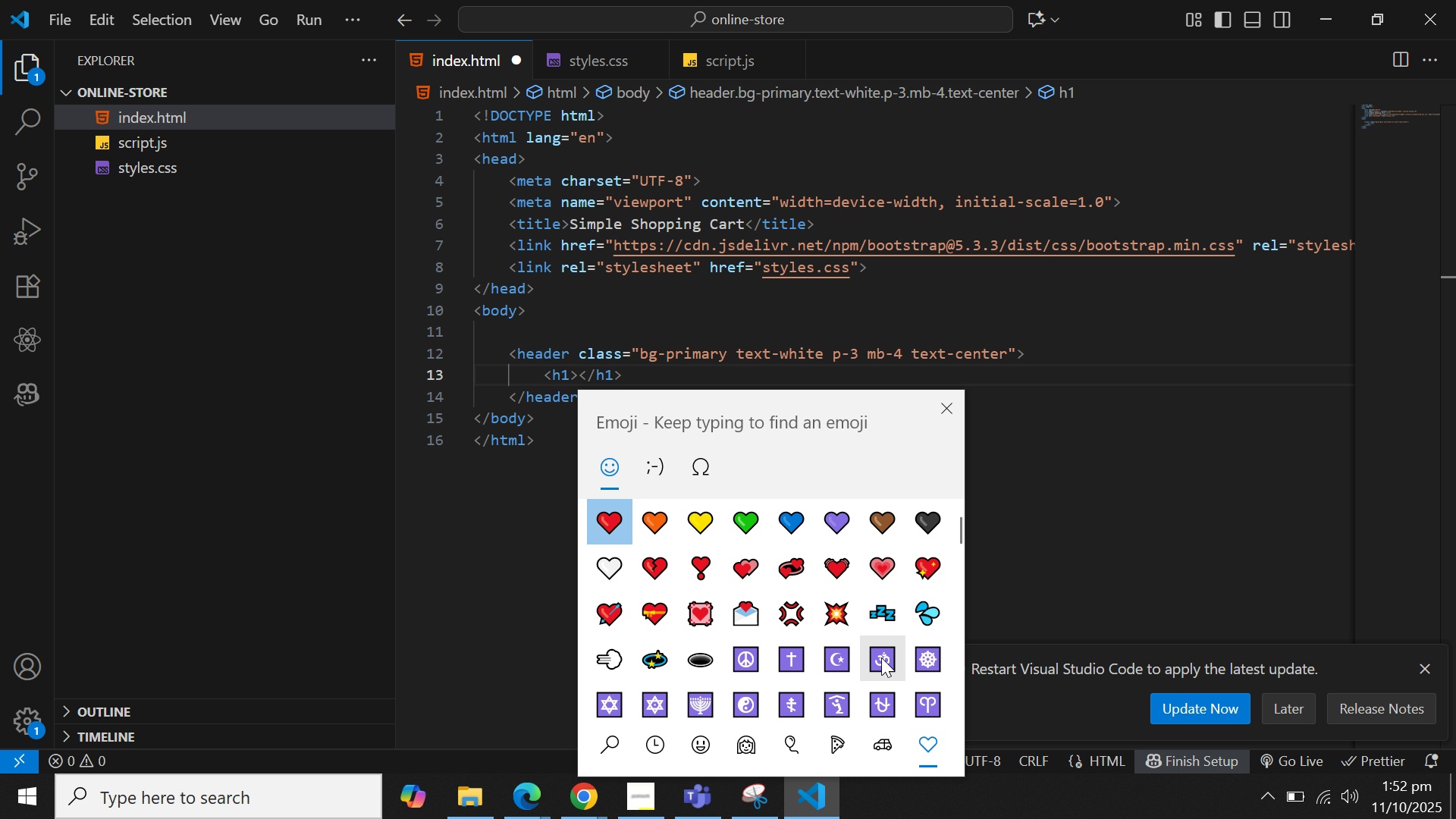 
scroll: coordinate [881, 657], scroll_direction: down, amount: 33.0
 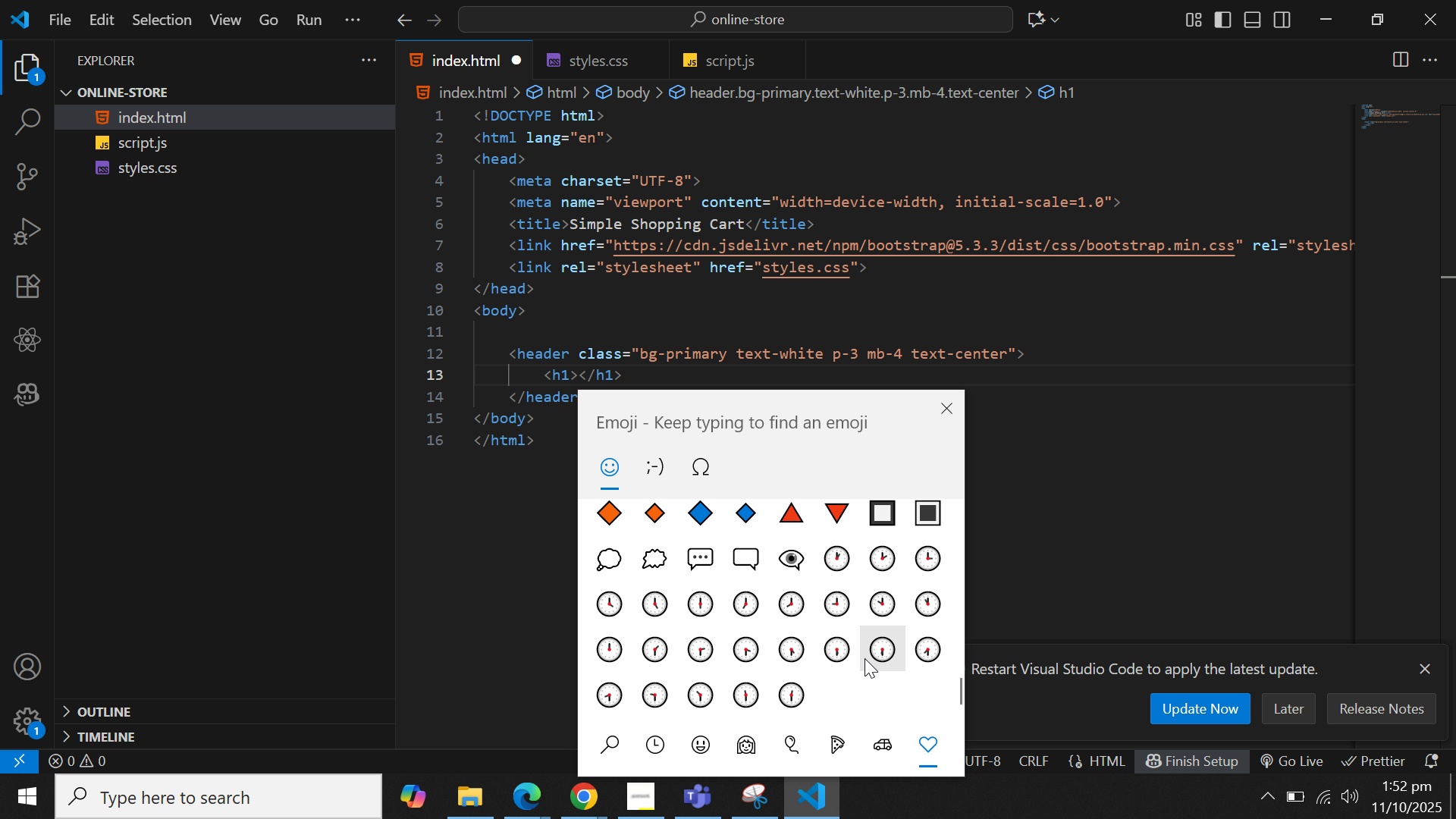 
left_click([656, 738])
 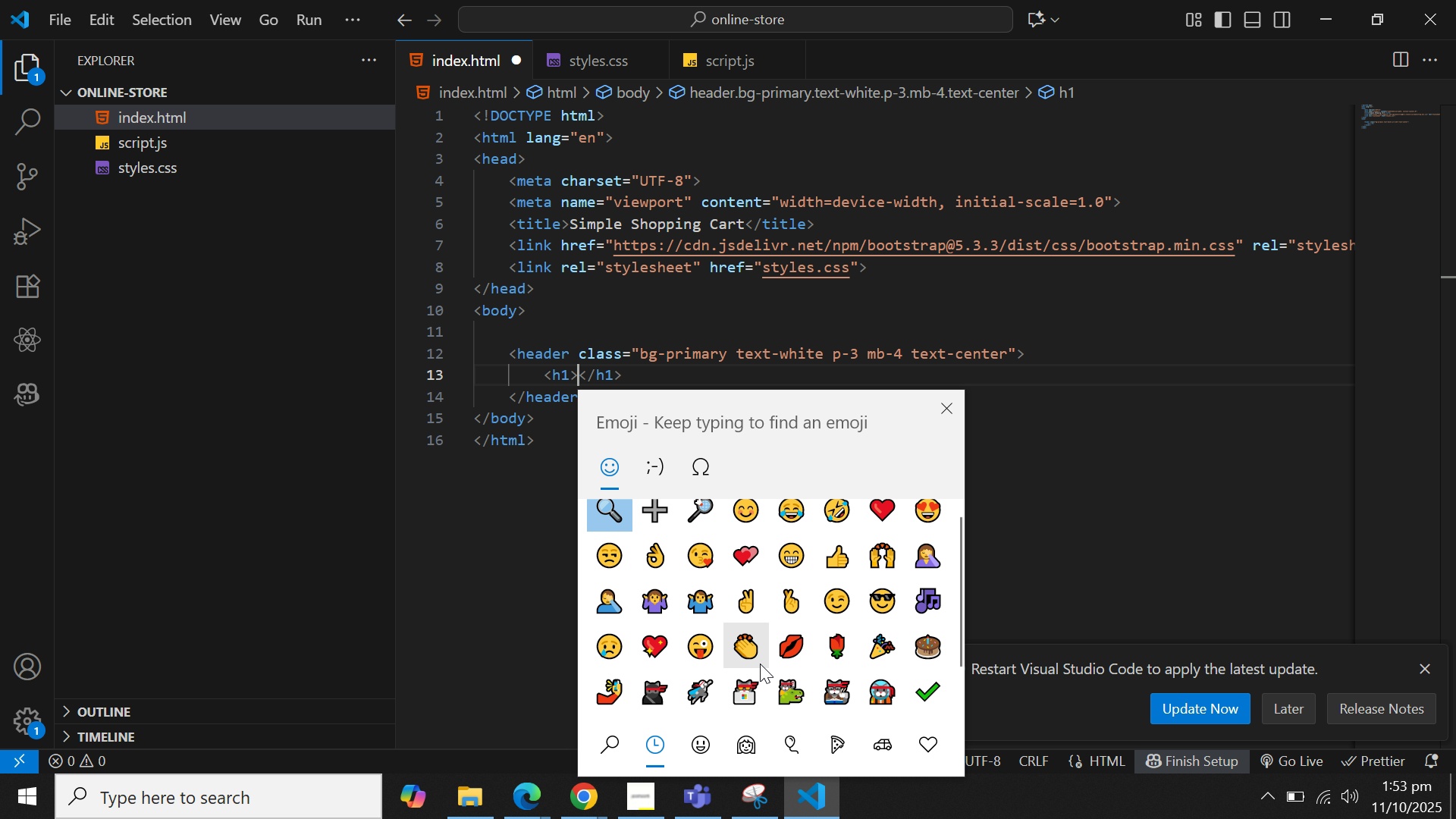 
scroll: coordinate [760, 664], scroll_direction: down, amount: 4.0
 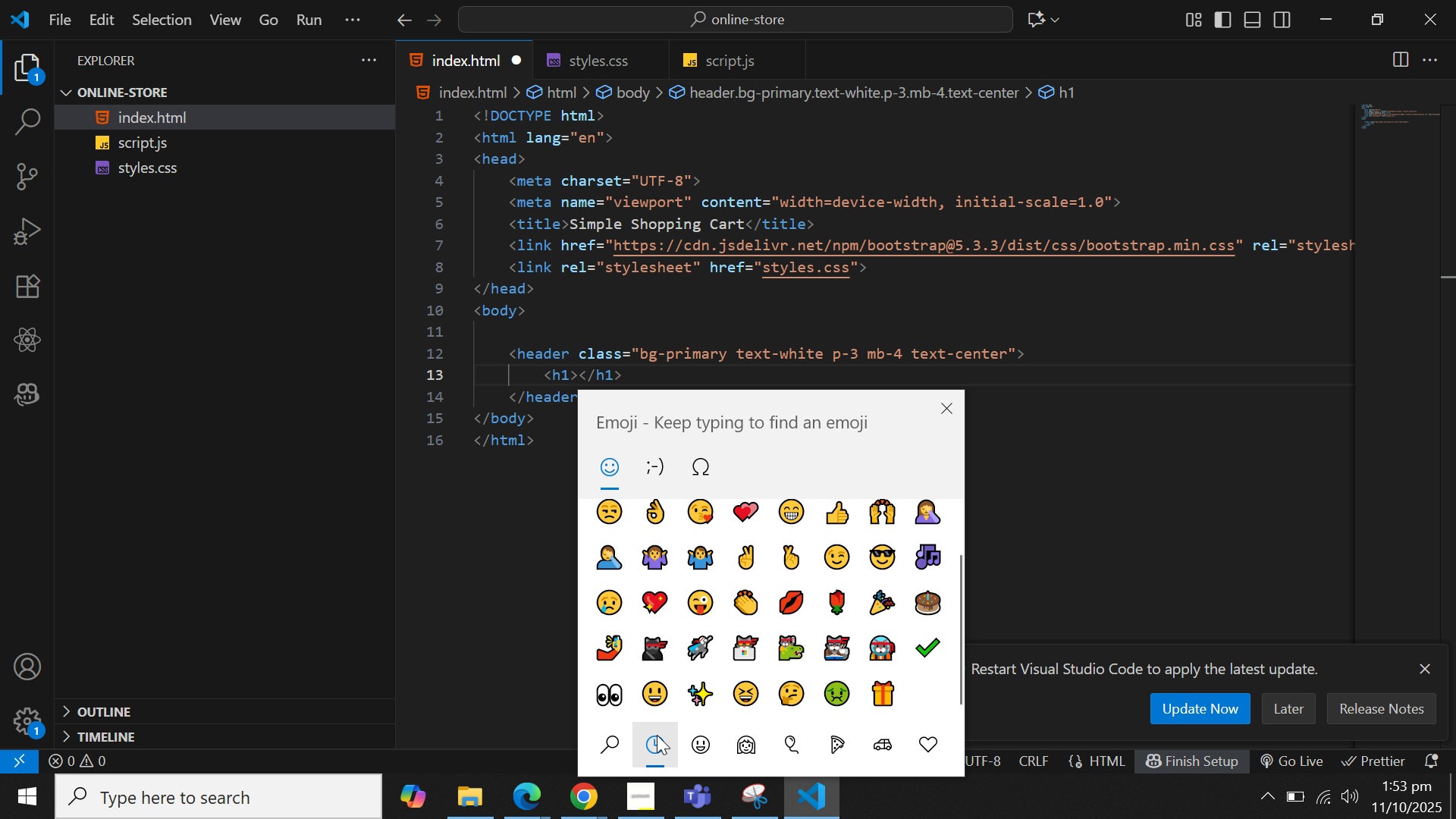 
left_click([605, 746])
 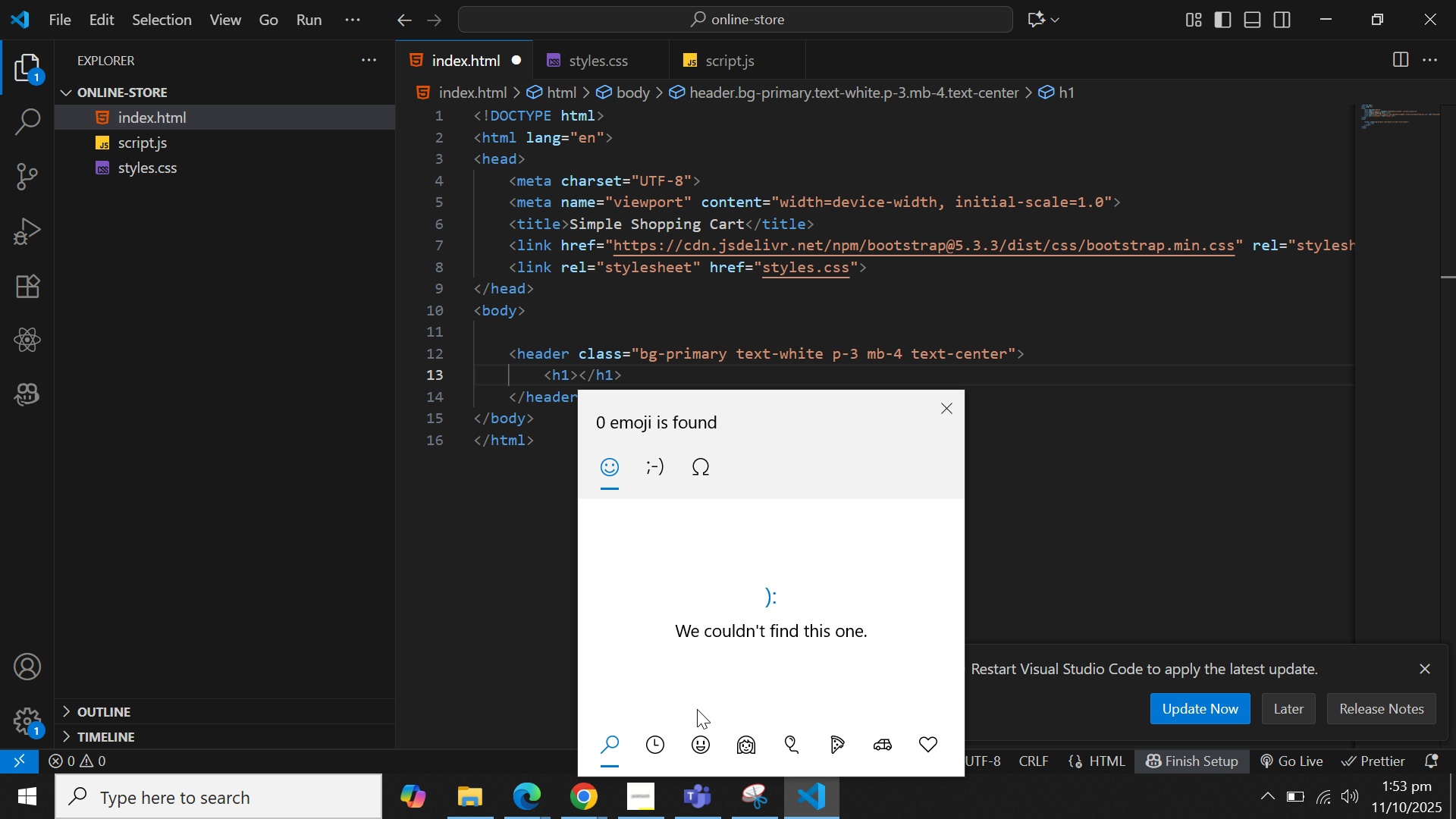 
mouse_move([699, 725])
 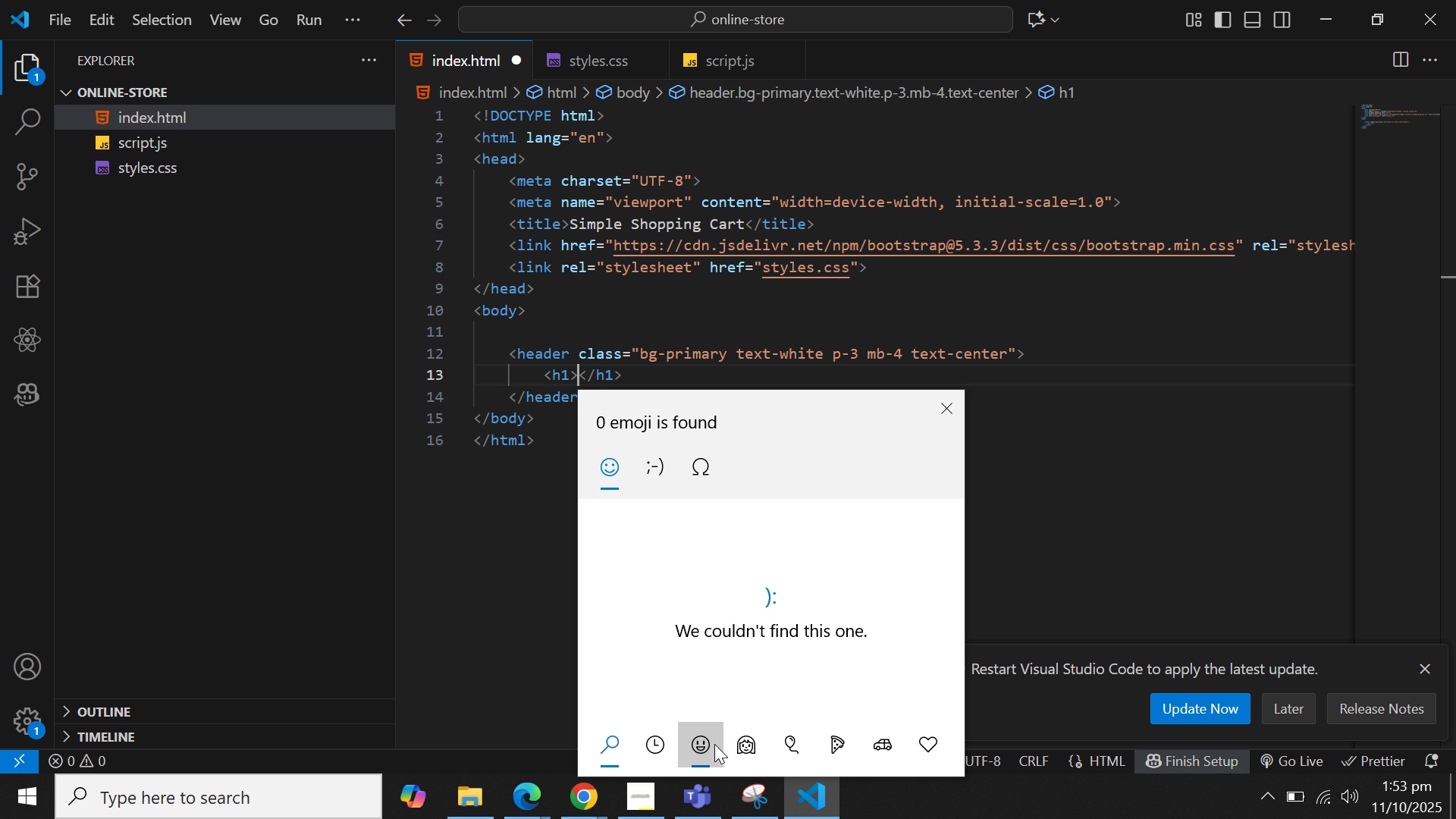 
left_click([714, 744])
 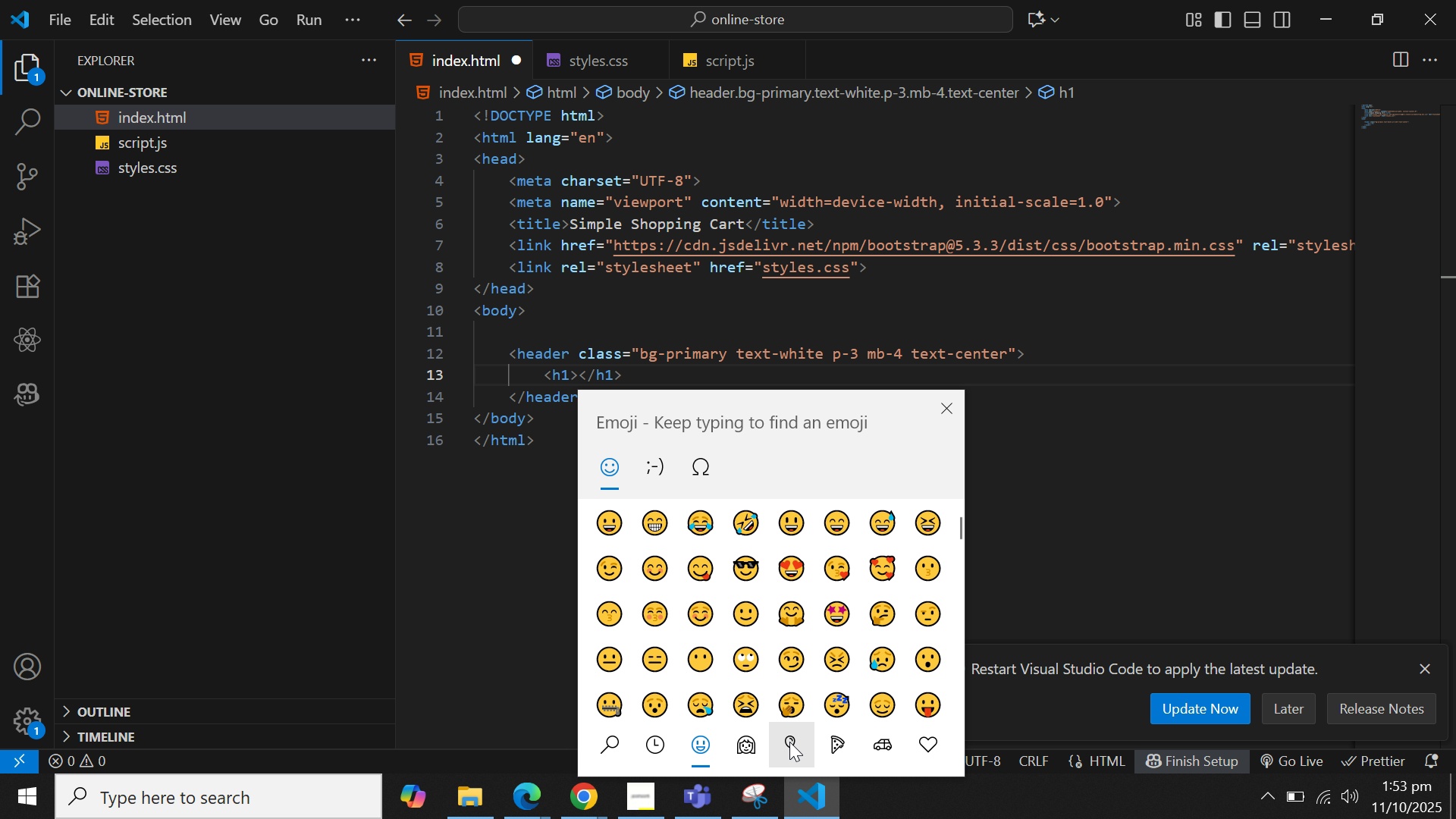 
left_click([812, 740])
 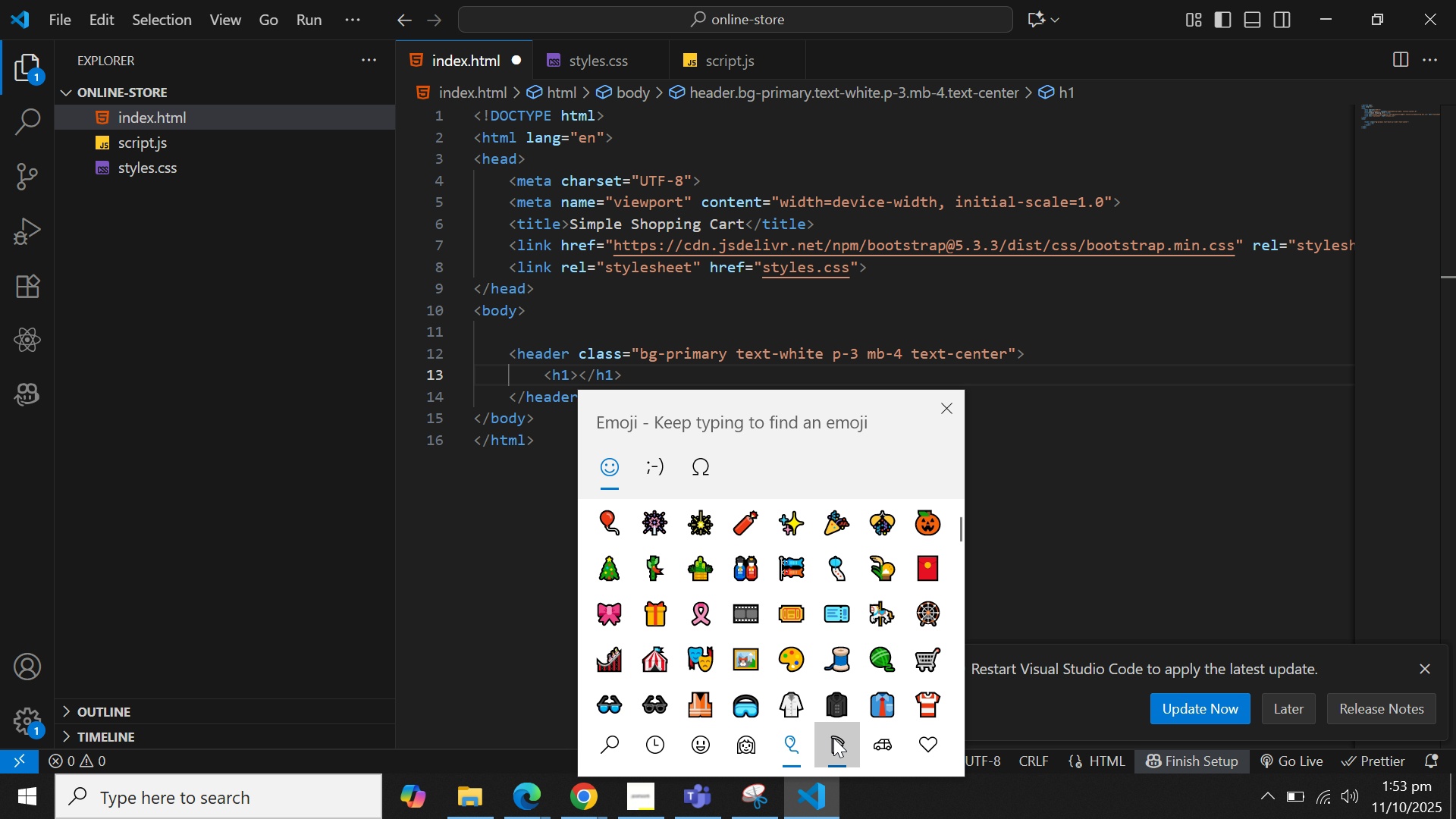 
left_click([833, 738])
 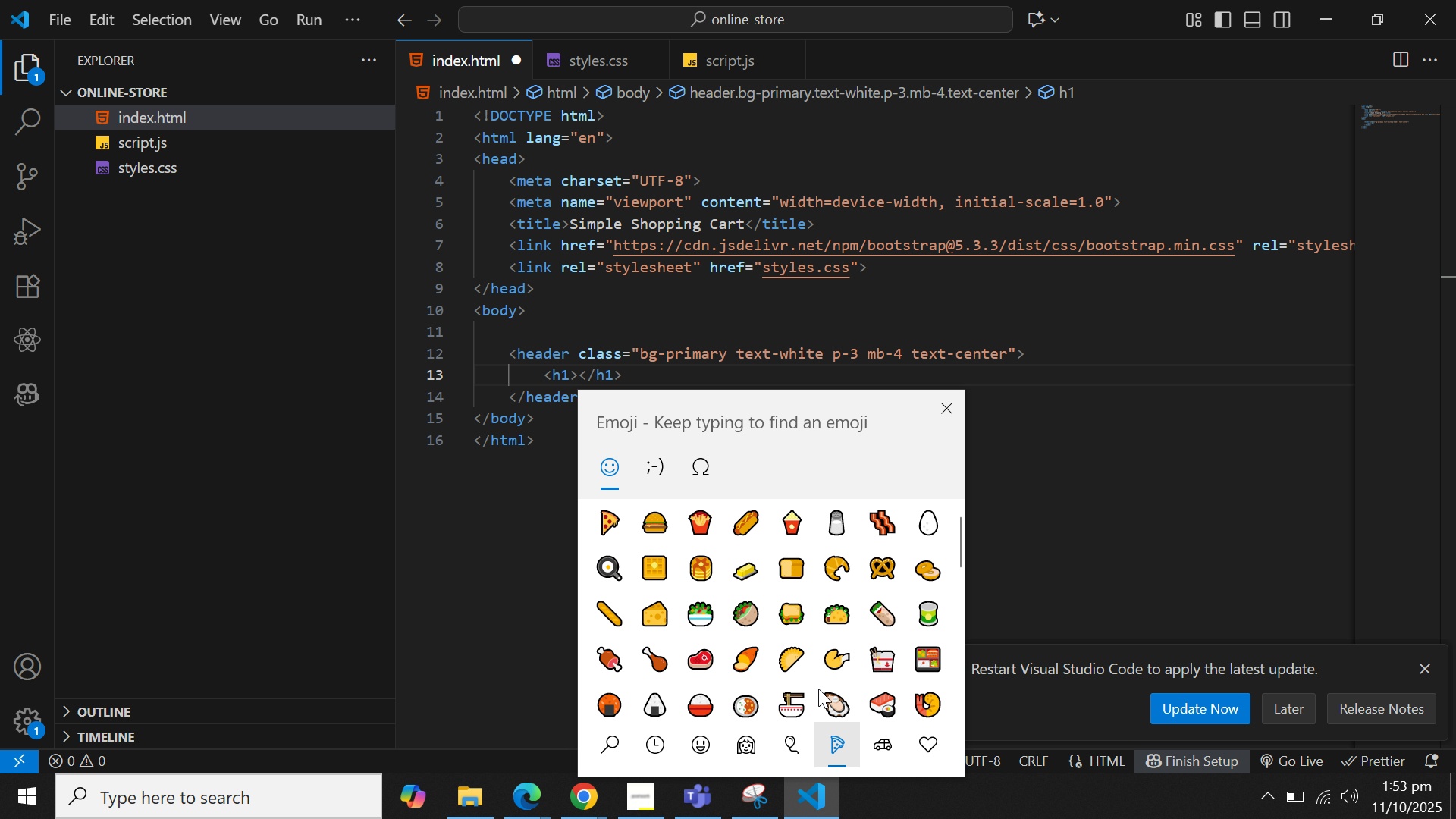 
scroll: coordinate [815, 675], scroll_direction: down, amount: 3.0
 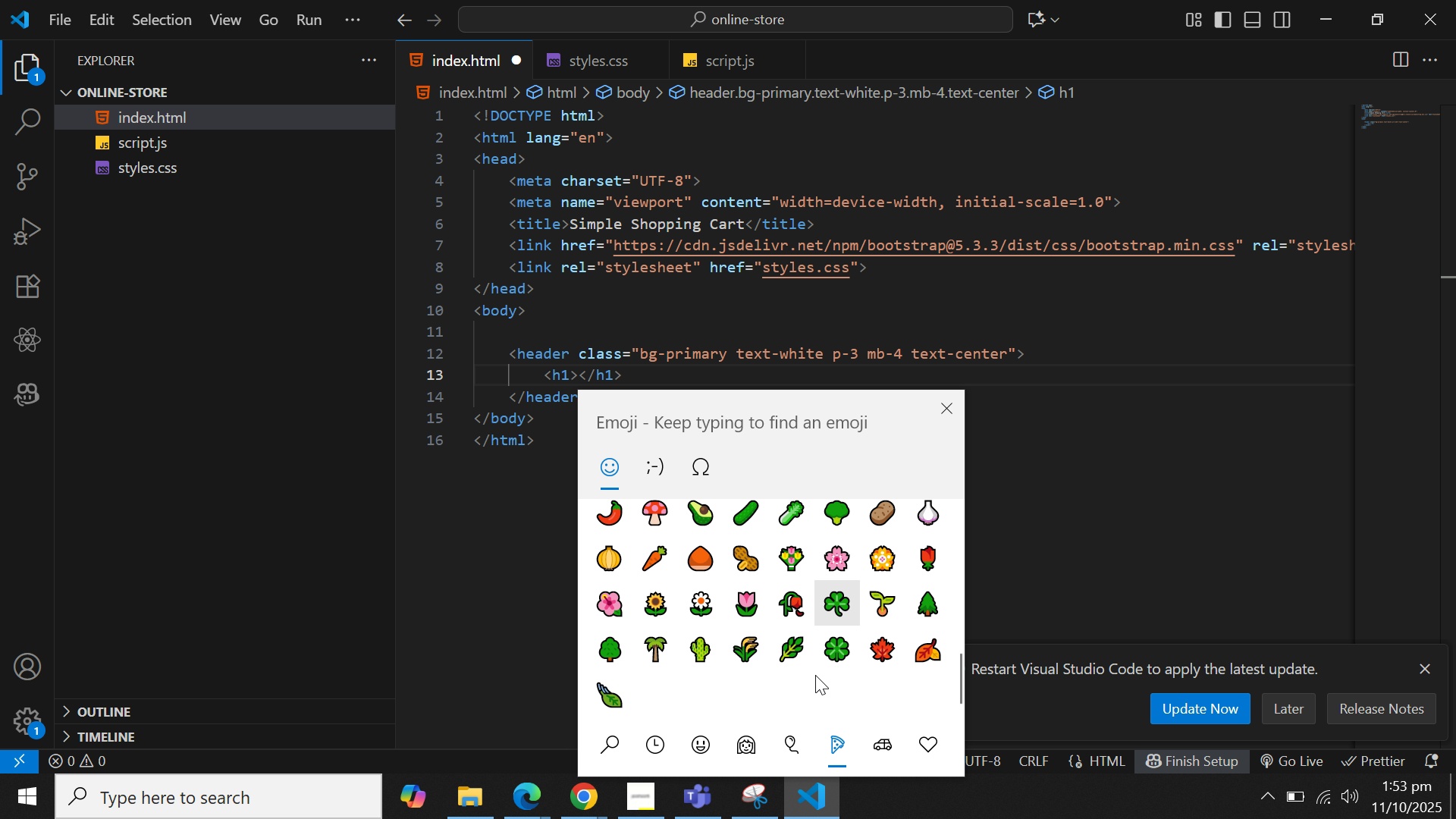 
left_click([787, 739])
 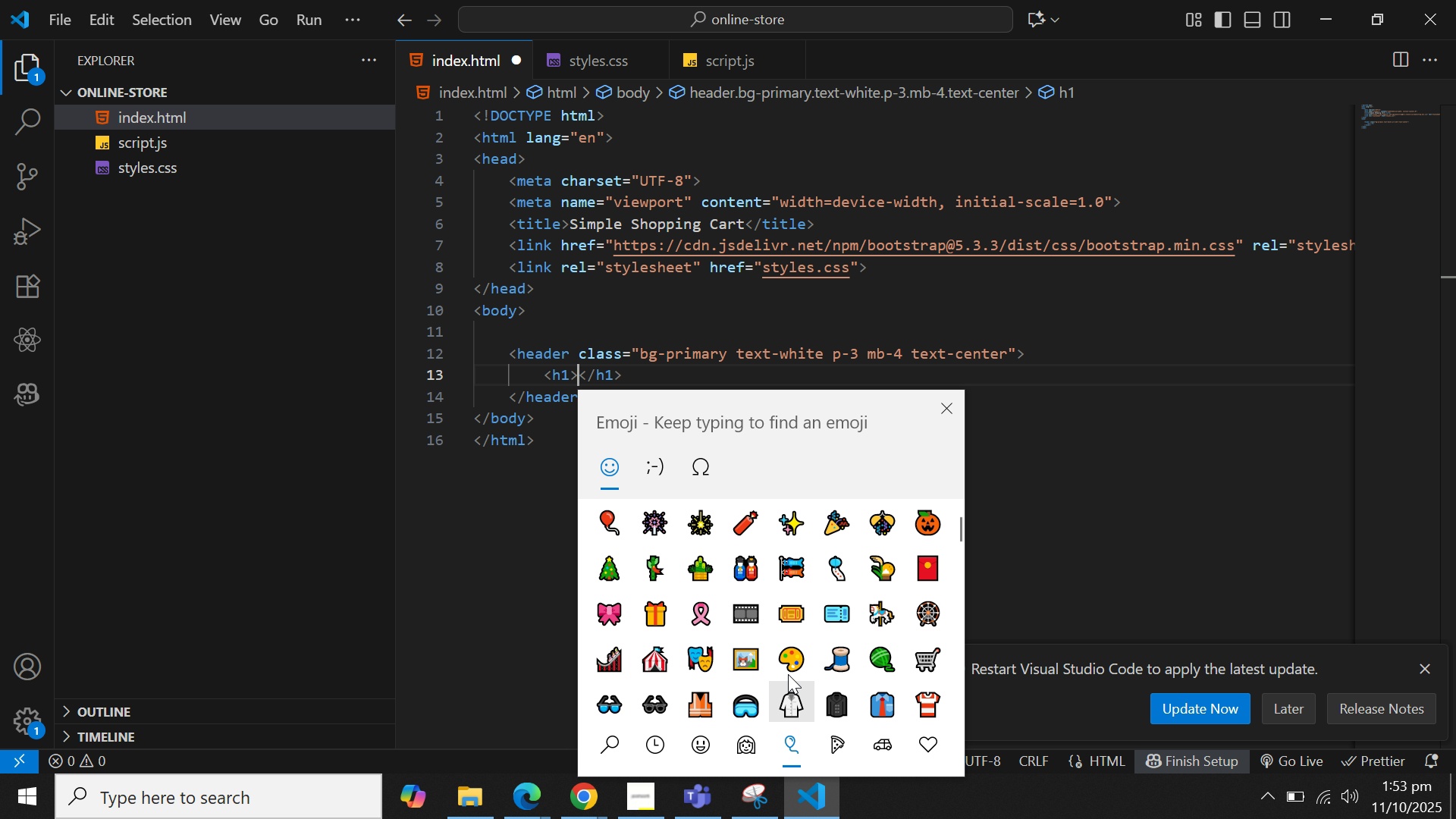 
mouse_move([770, 661])
 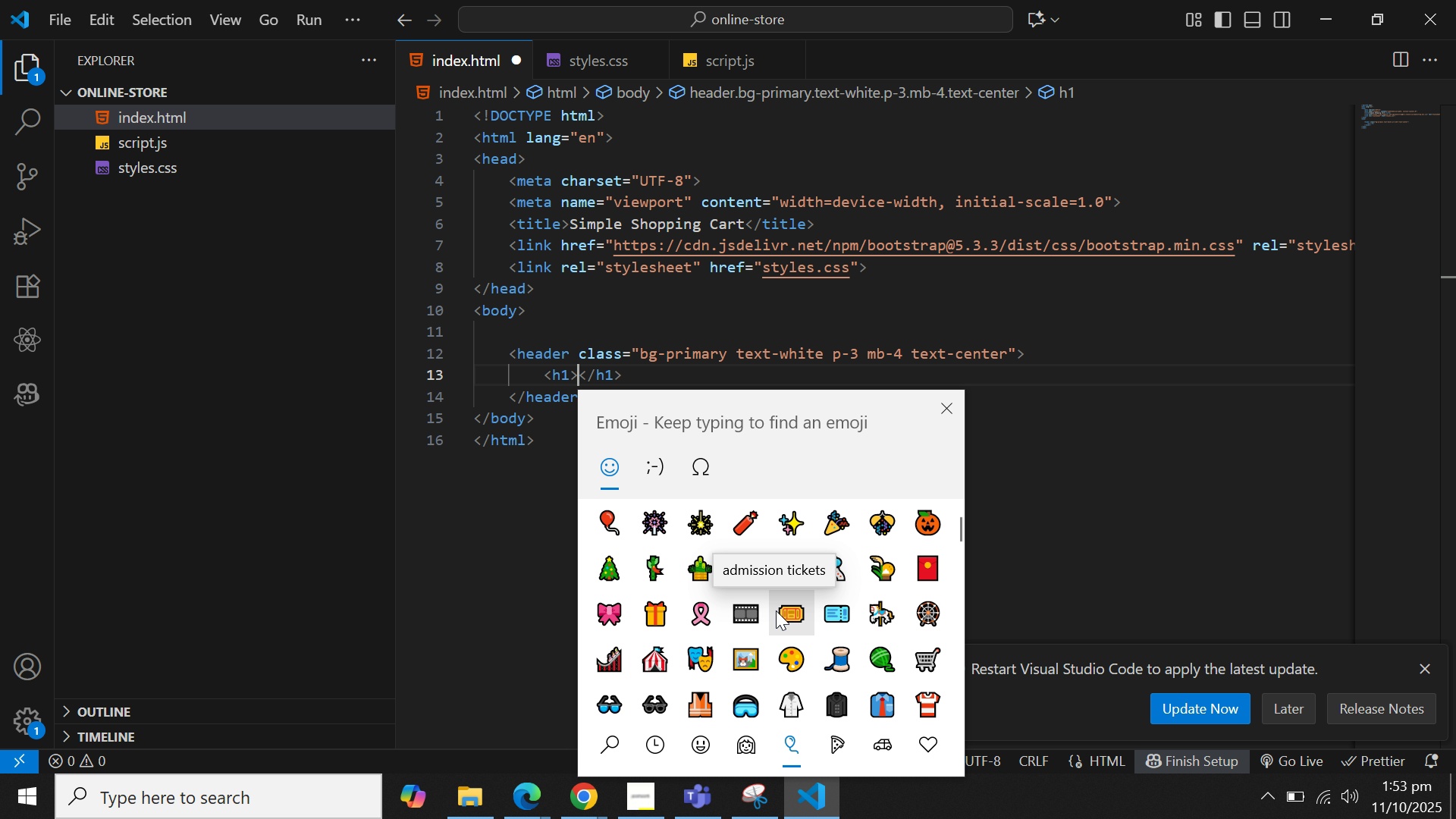 
scroll: coordinate [776, 610], scroll_direction: down, amount: 9.0
 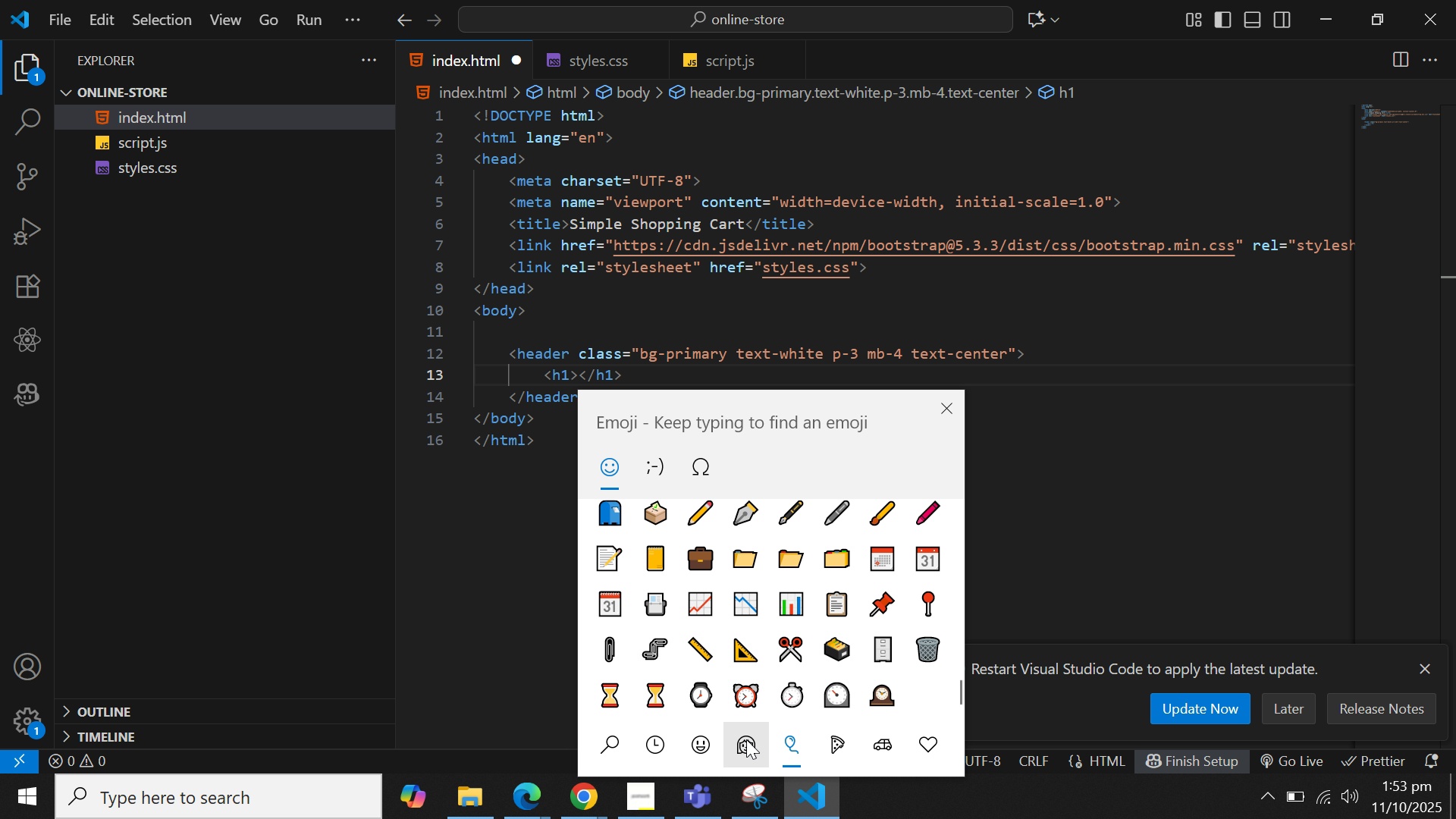 
left_click([746, 741])
 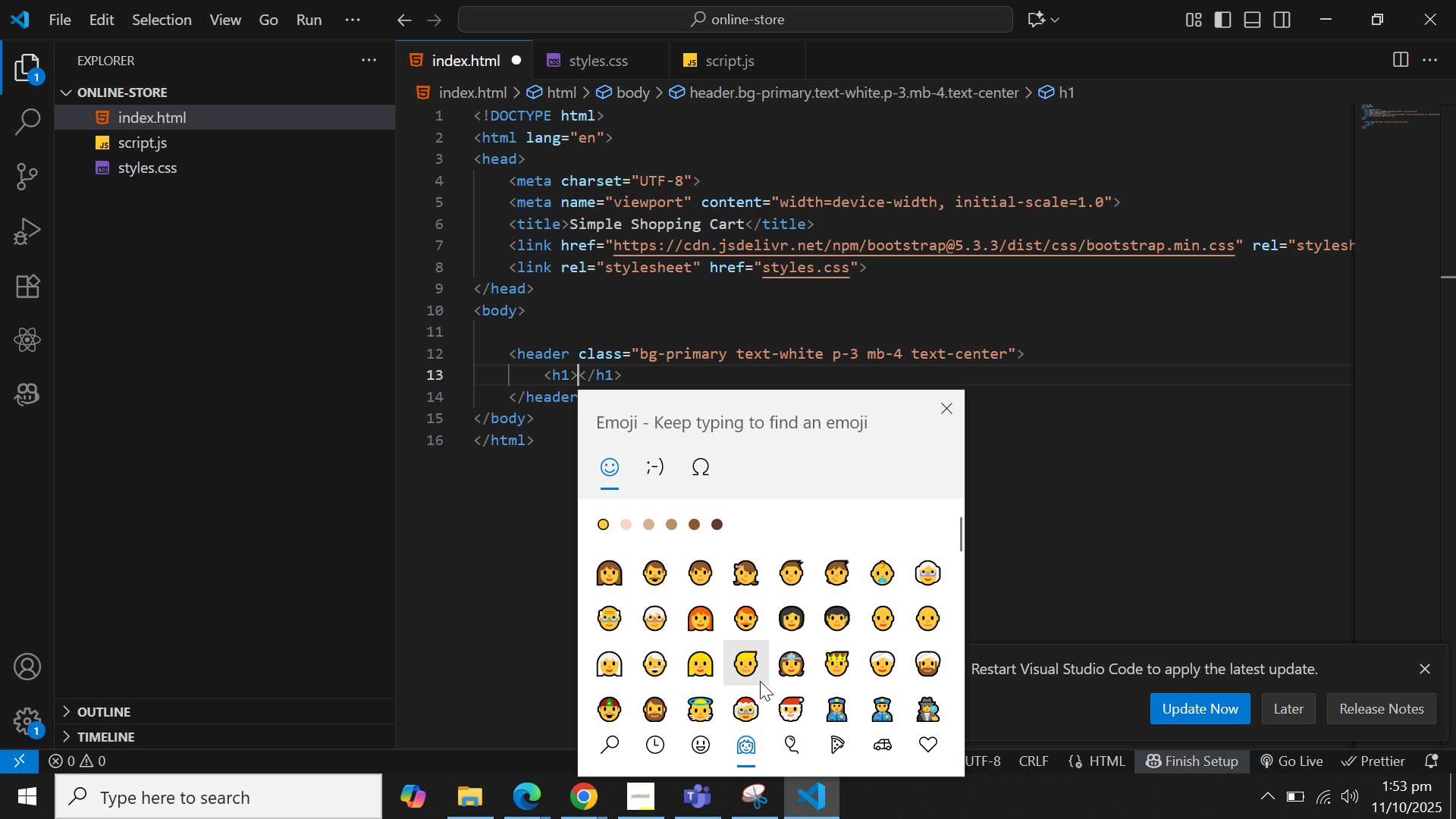 
scroll: coordinate [761, 667], scroll_direction: down, amount: 14.0
 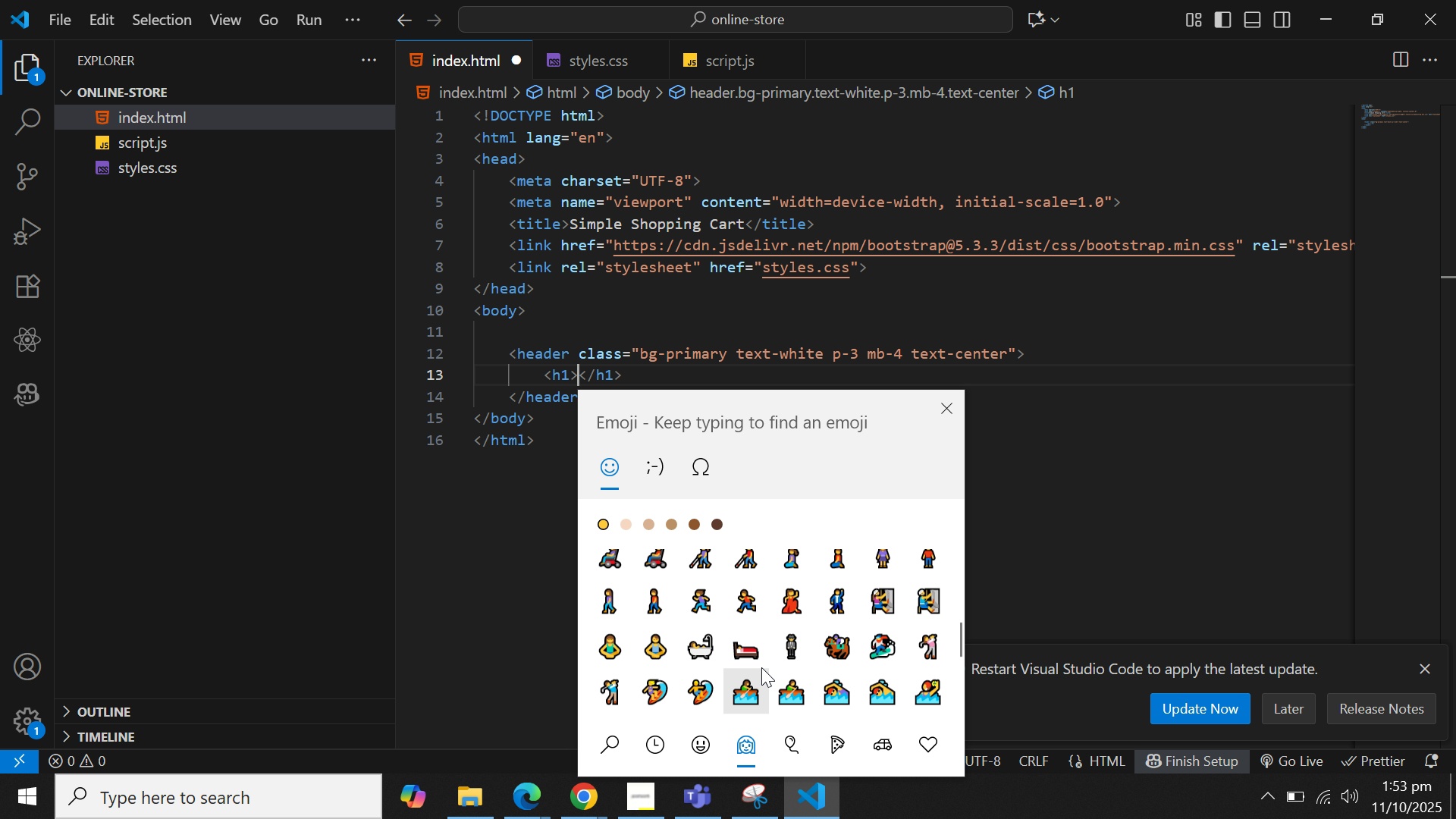 
scroll: coordinate [761, 667], scroll_direction: up, amount: 2.0
 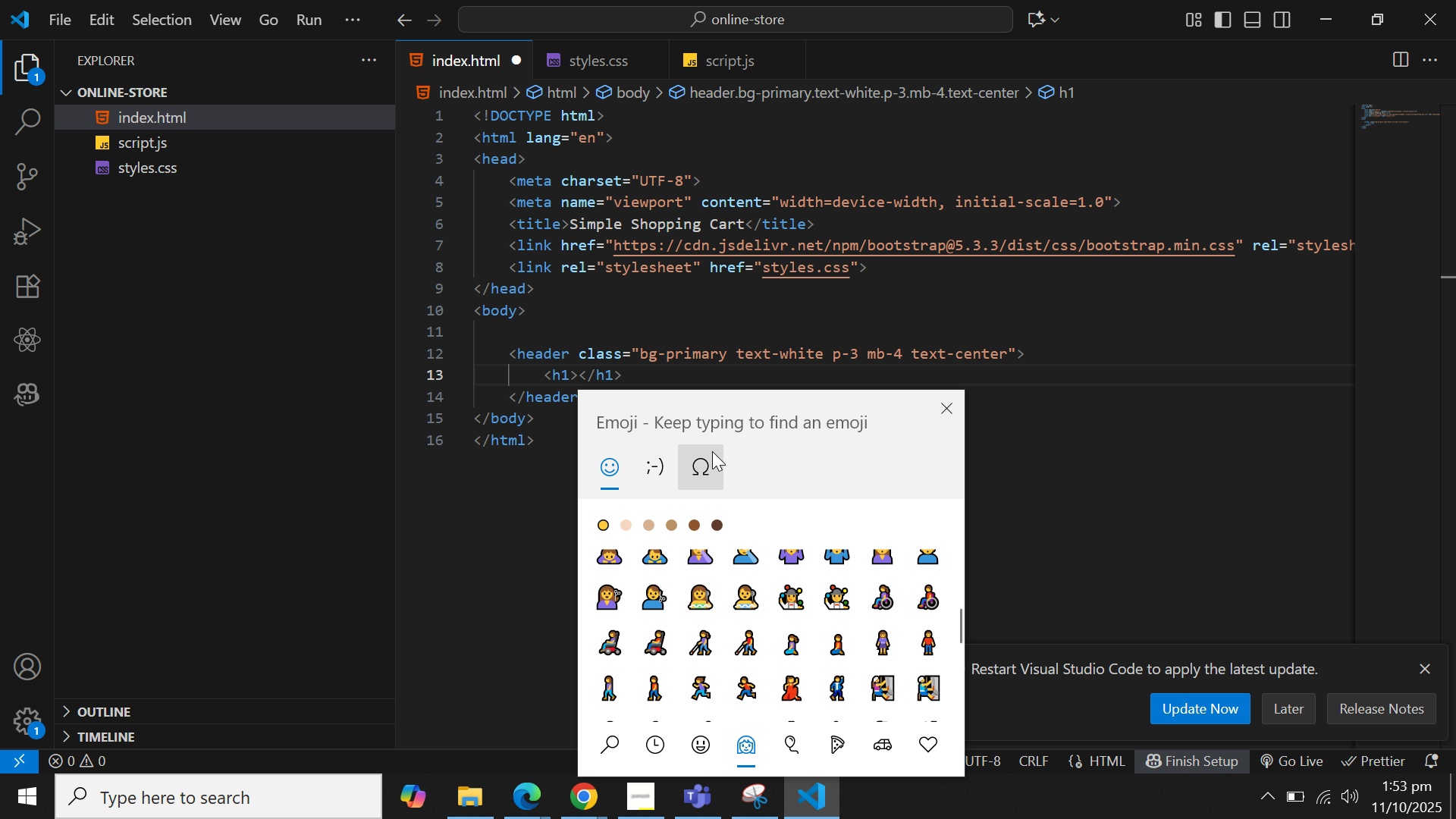 
left_click([703, 457])
 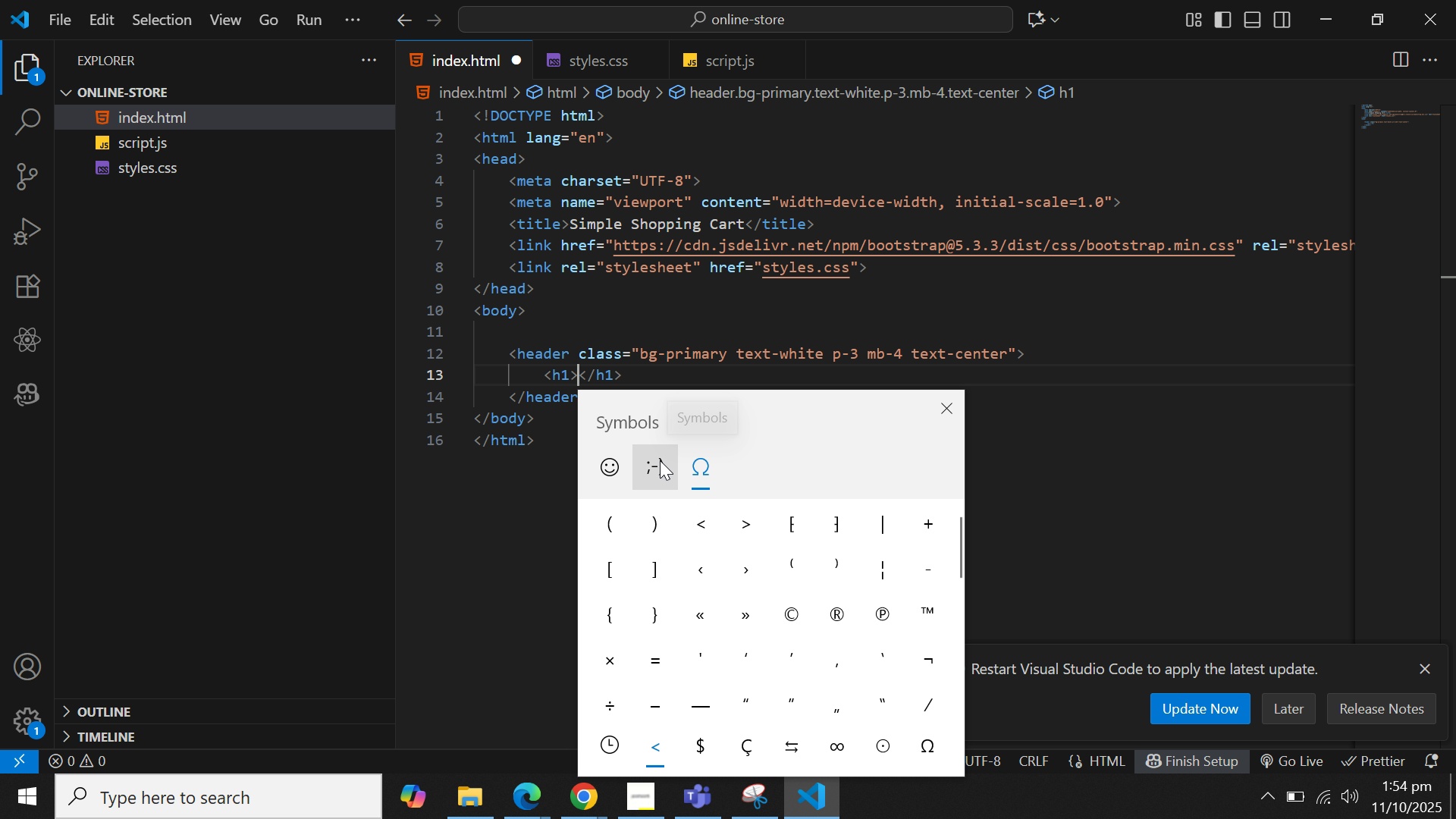 
left_click([658, 460])
 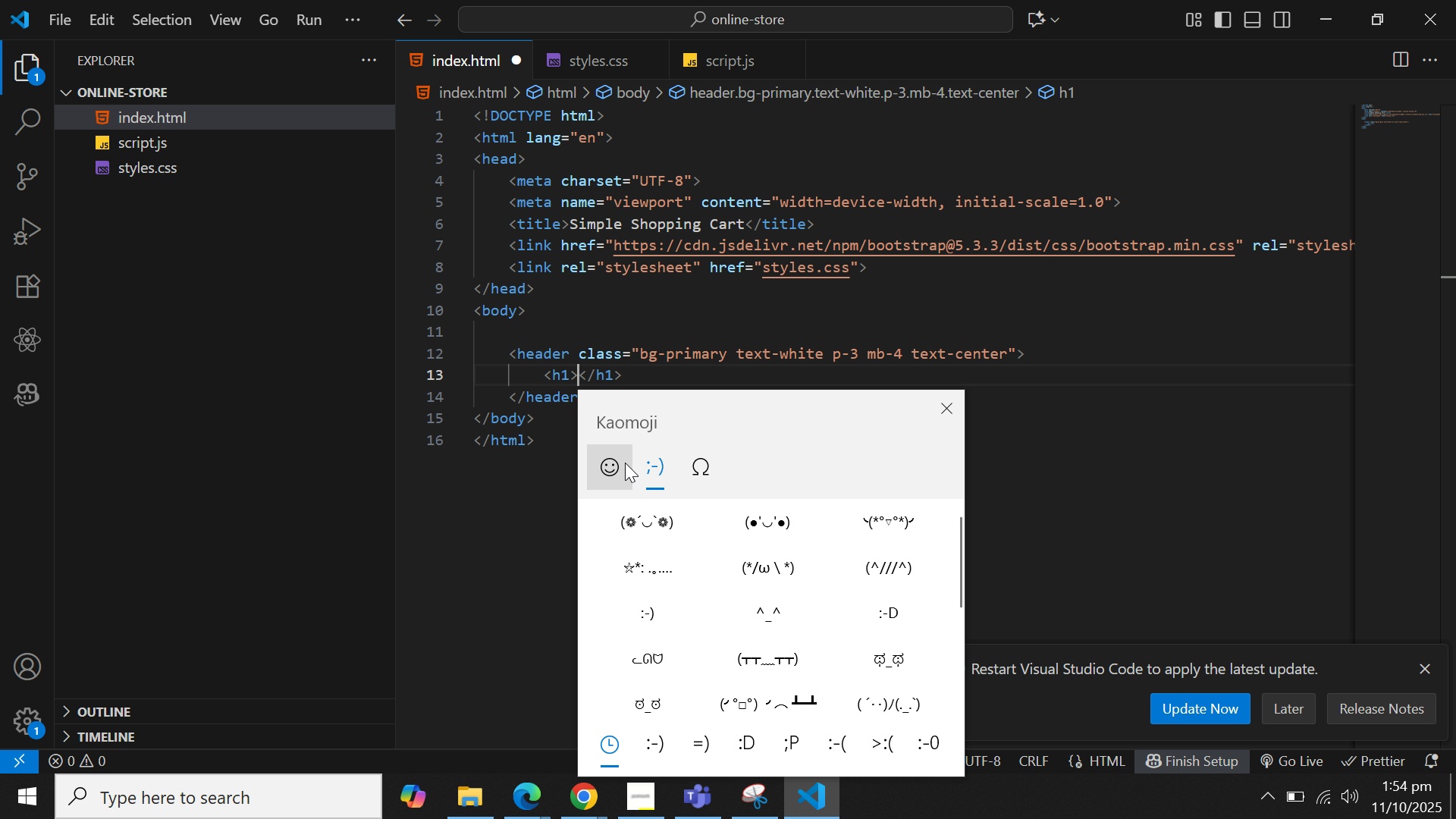 
left_click([625, 463])
 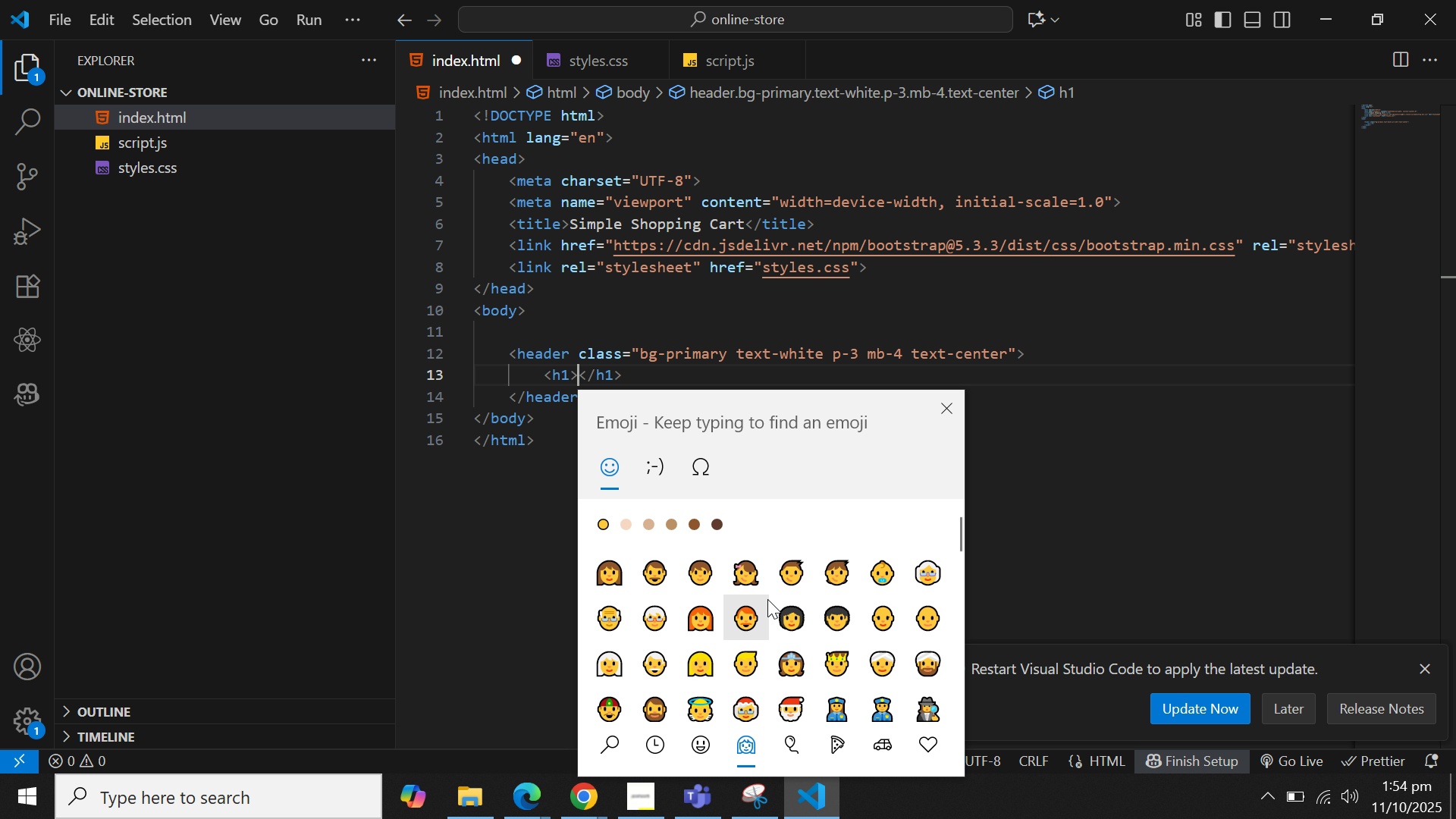 
scroll: coordinate [827, 617], scroll_direction: down, amount: 11.0
 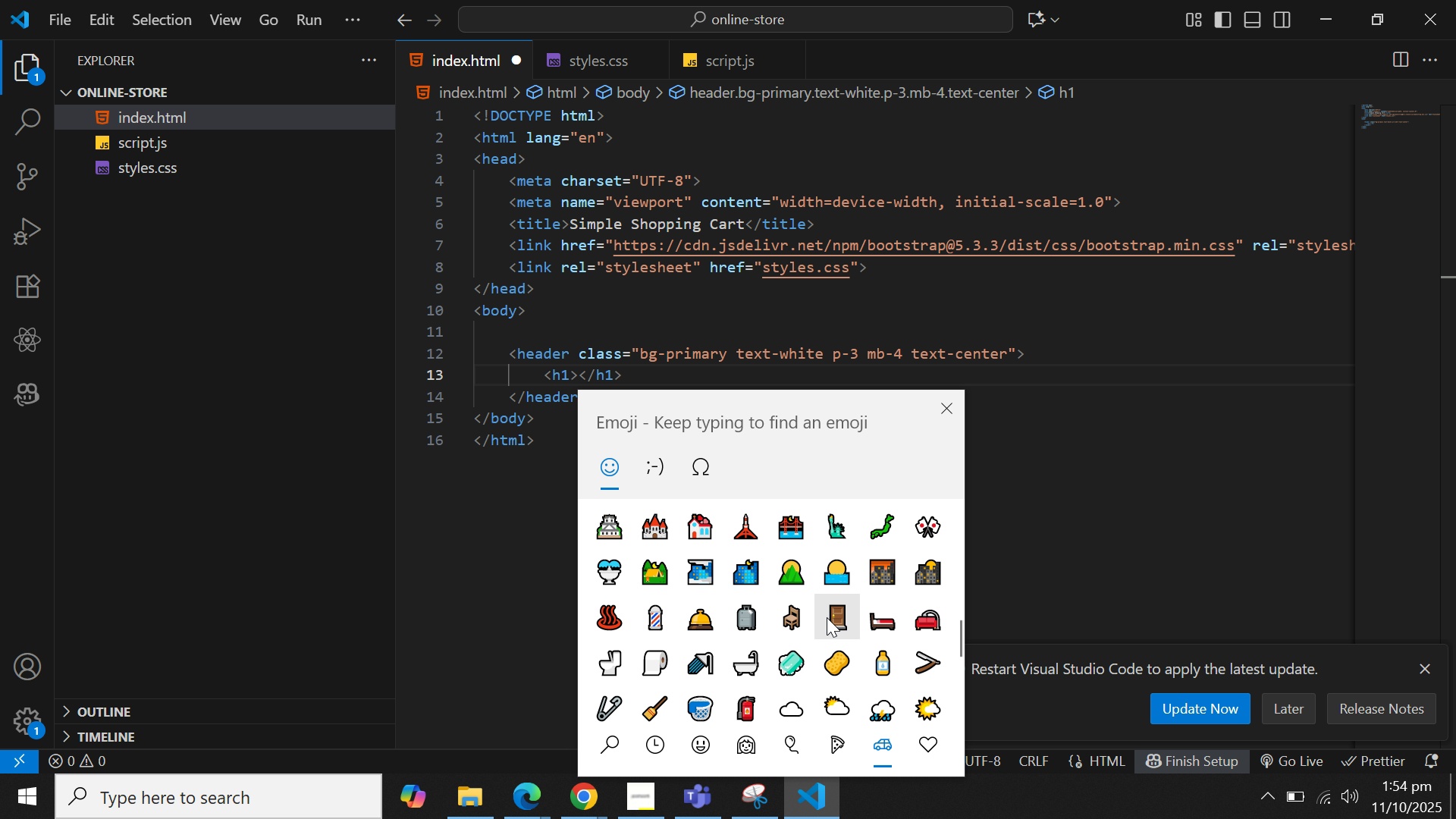 
scroll: coordinate [827, 617], scroll_direction: down, amount: 1.0
 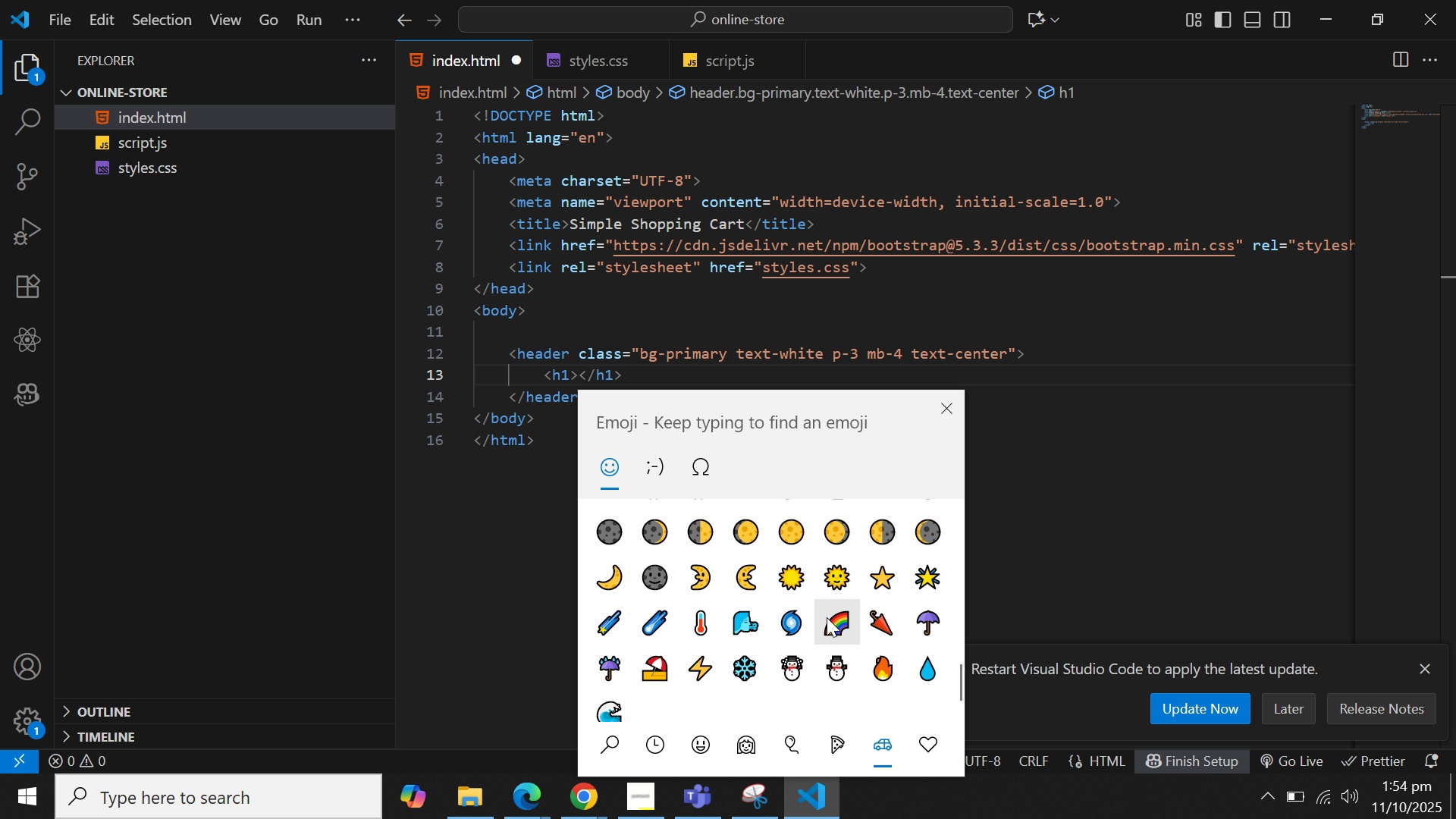 
scroll: coordinate [827, 617], scroll_direction: up, amount: 6.0
 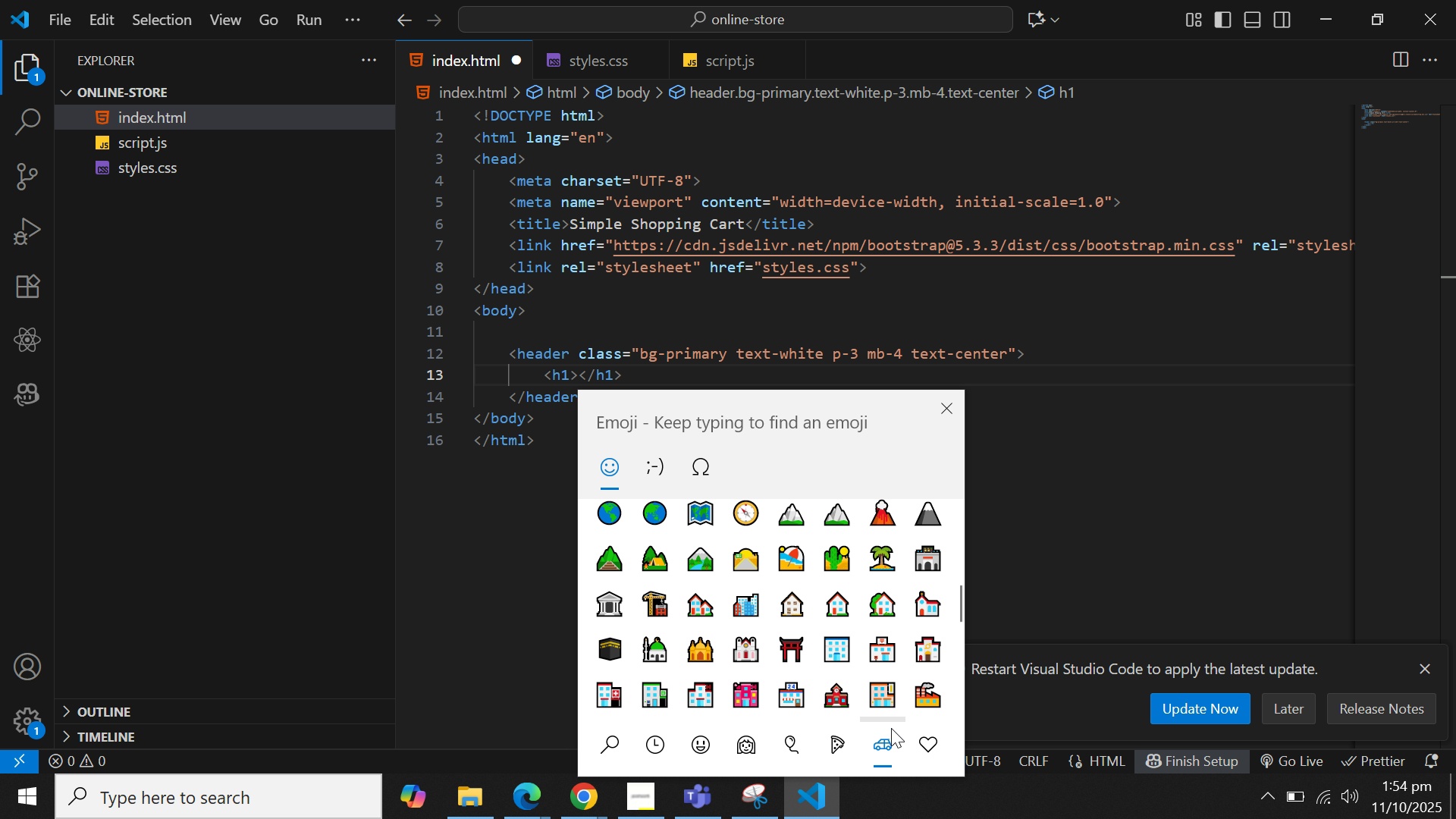 
left_click([922, 742])
 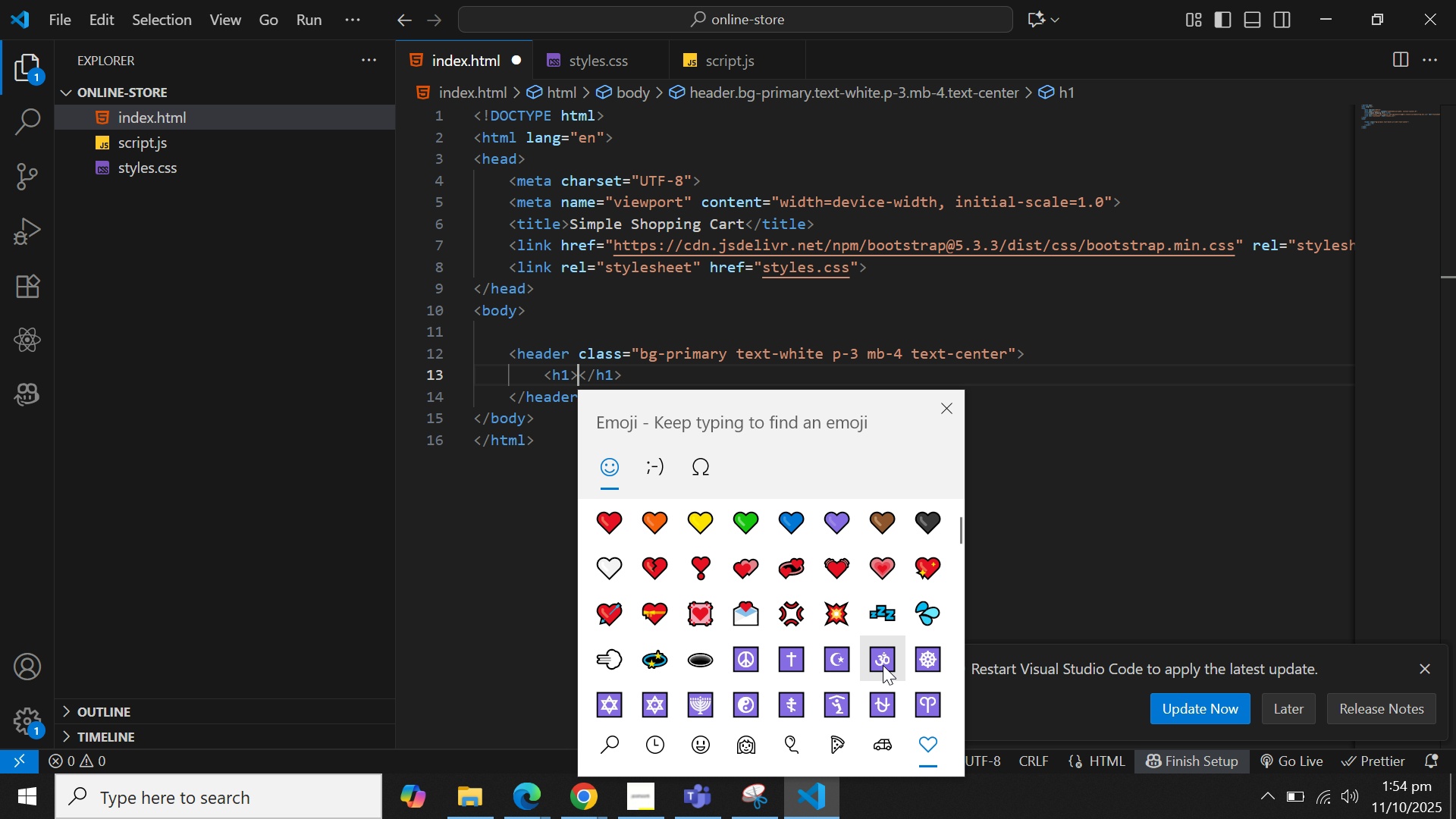 
scroll: coordinate [877, 664], scroll_direction: down, amount: 34.0
 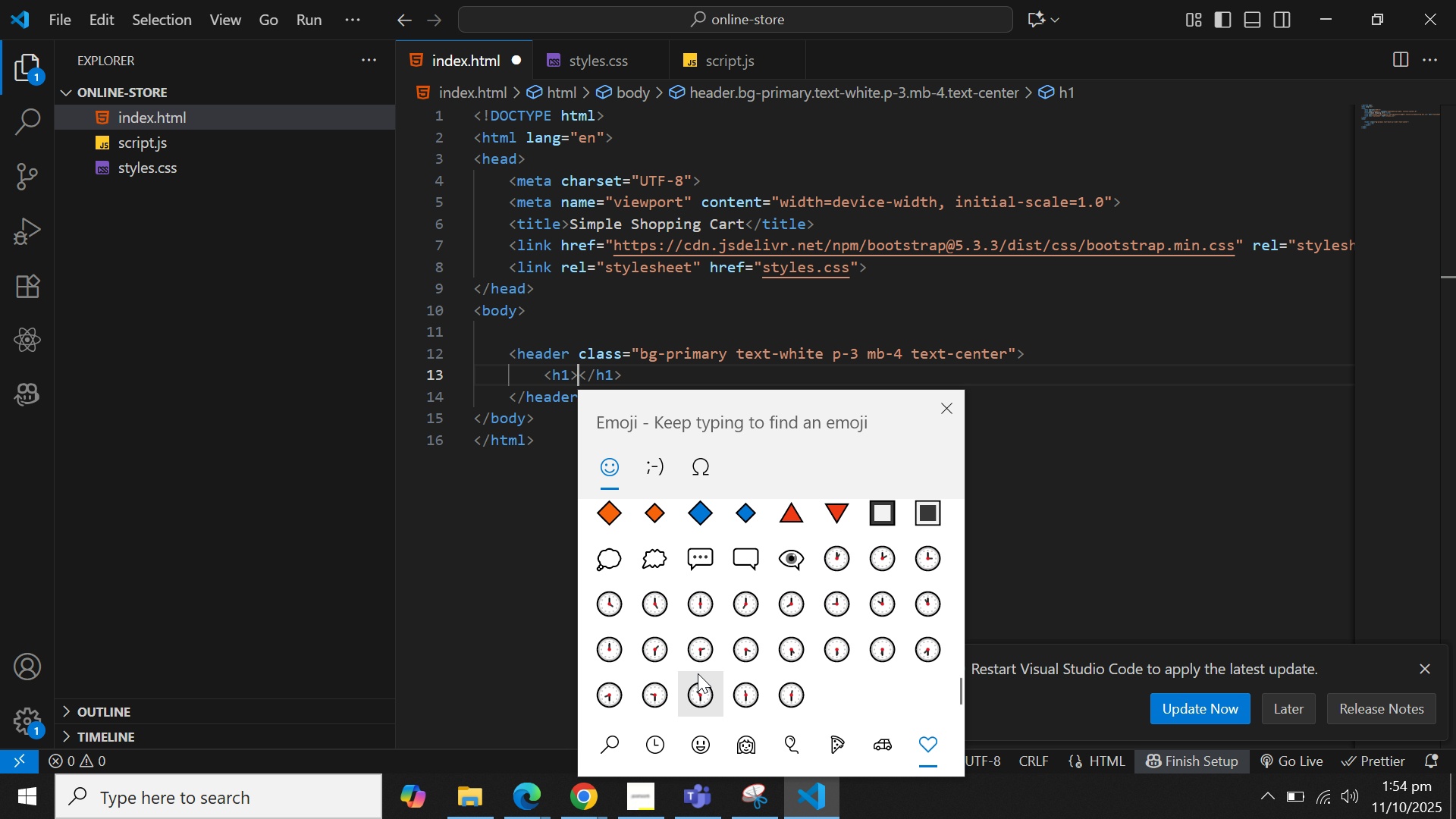 
left_click([704, 734])
 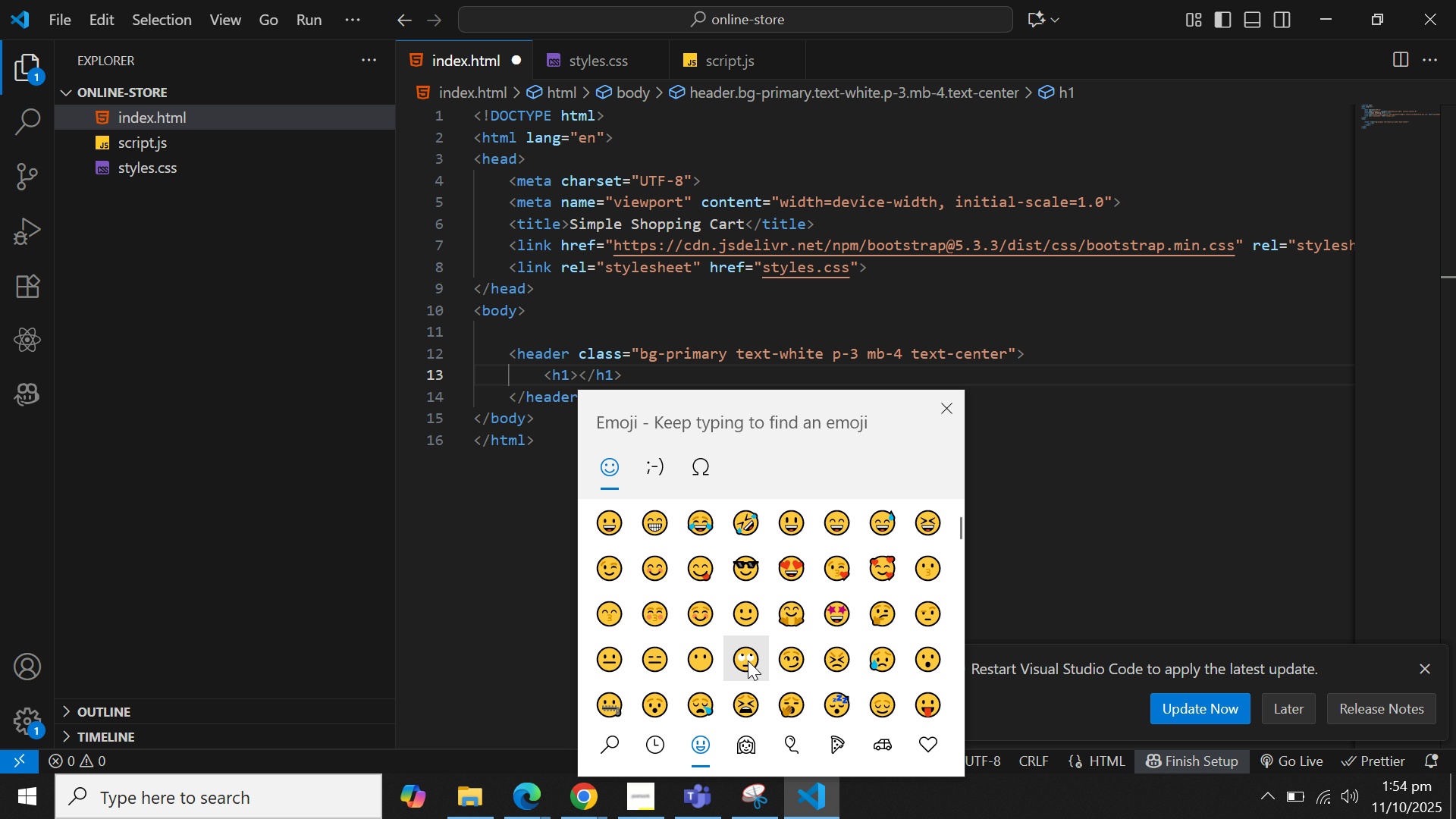 
scroll: coordinate [748, 660], scroll_direction: down, amount: 28.0
 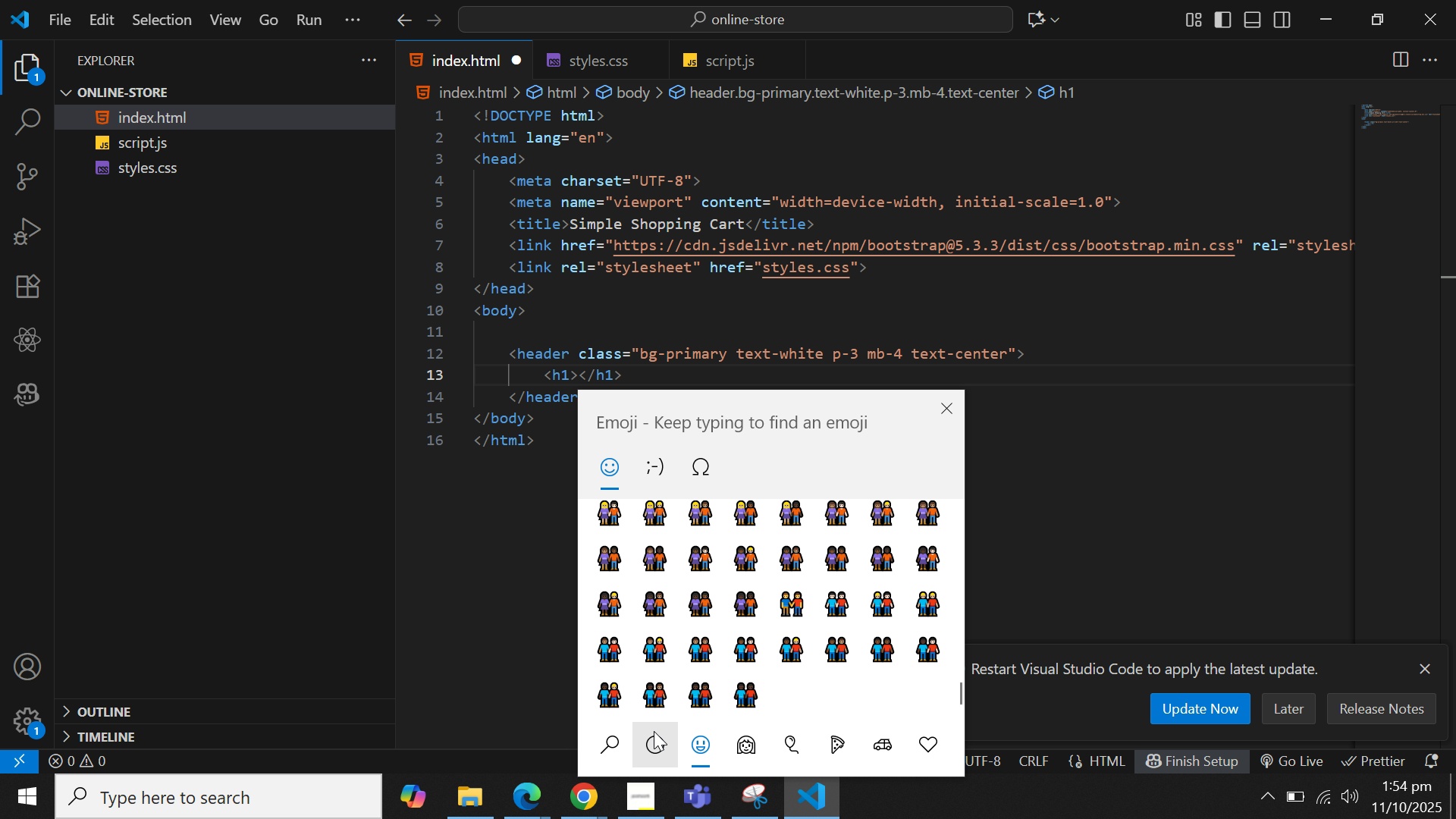 
left_click([654, 731])
 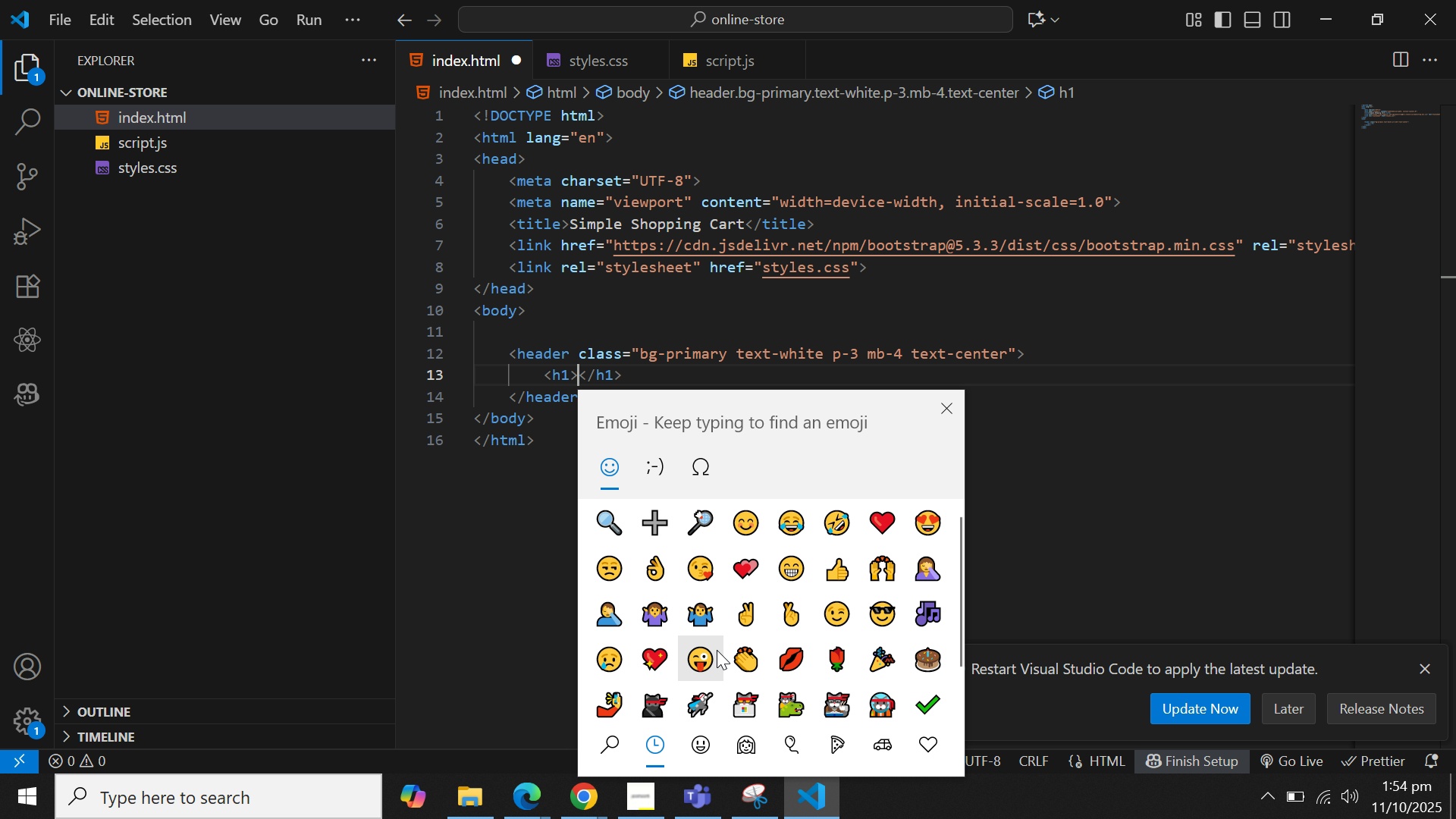 
scroll: coordinate [717, 650], scroll_direction: down, amount: 3.0
 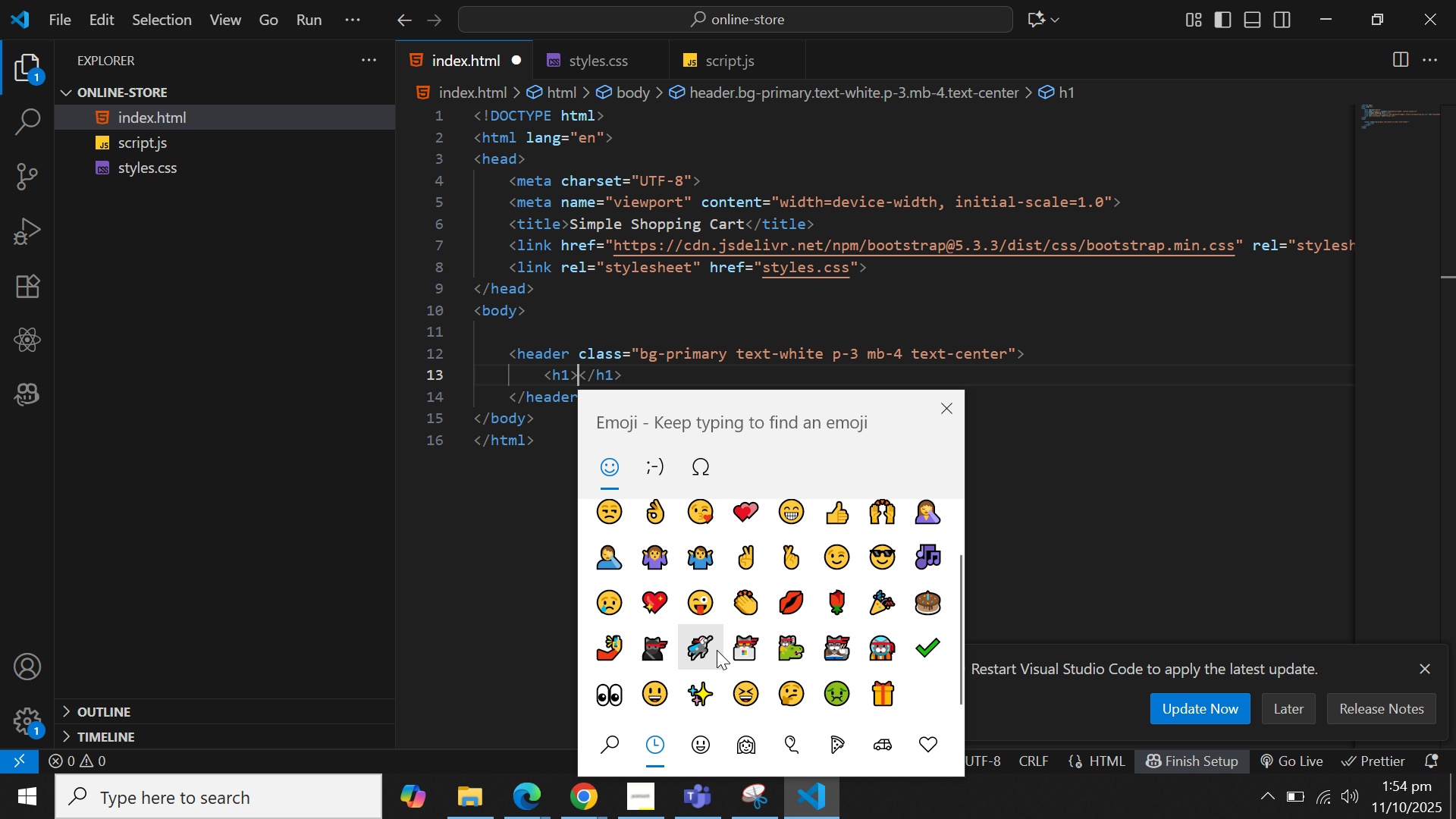 
scroll: coordinate [718, 648], scroll_direction: up, amount: 4.0
 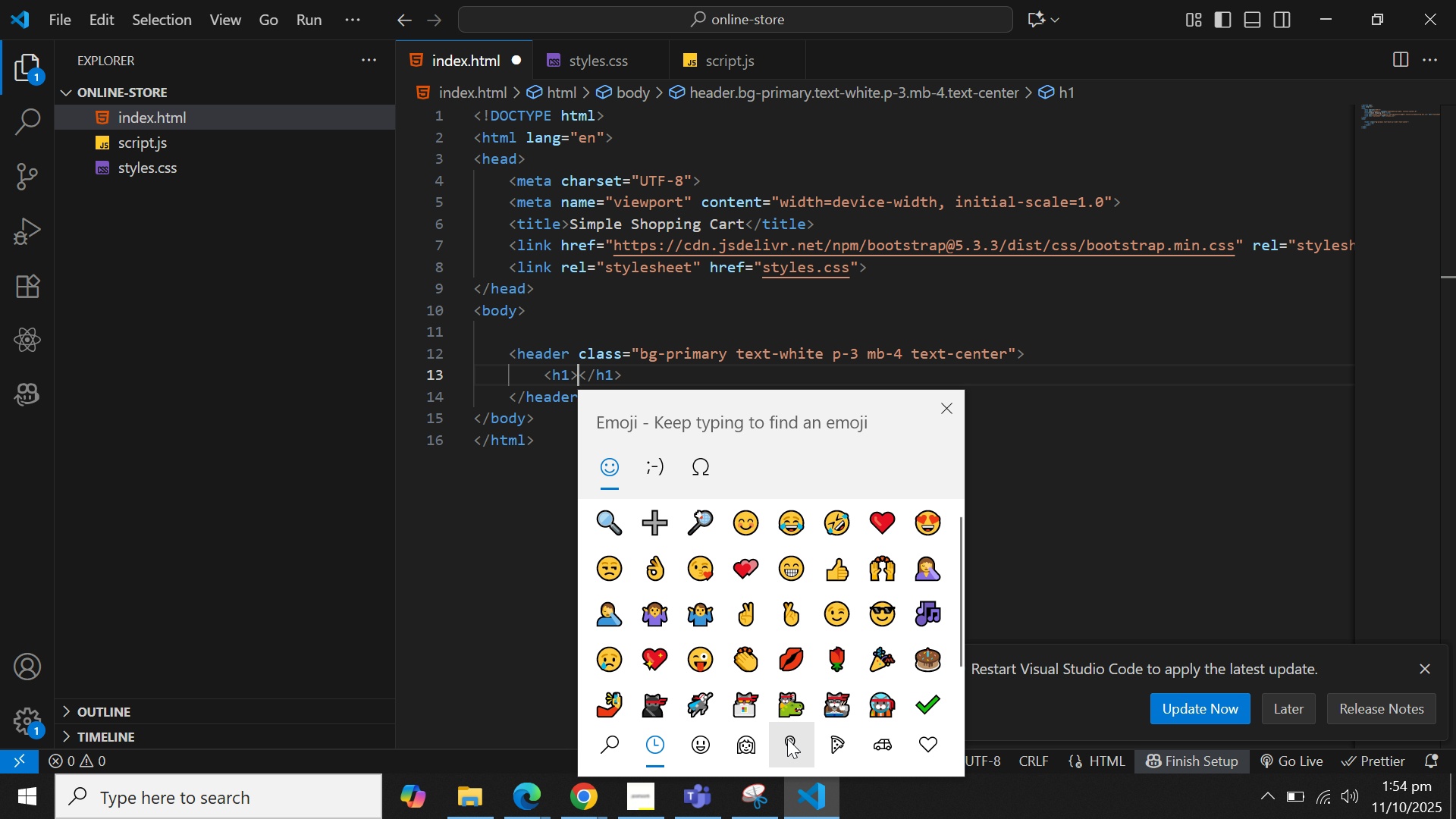 
left_click([787, 739])
 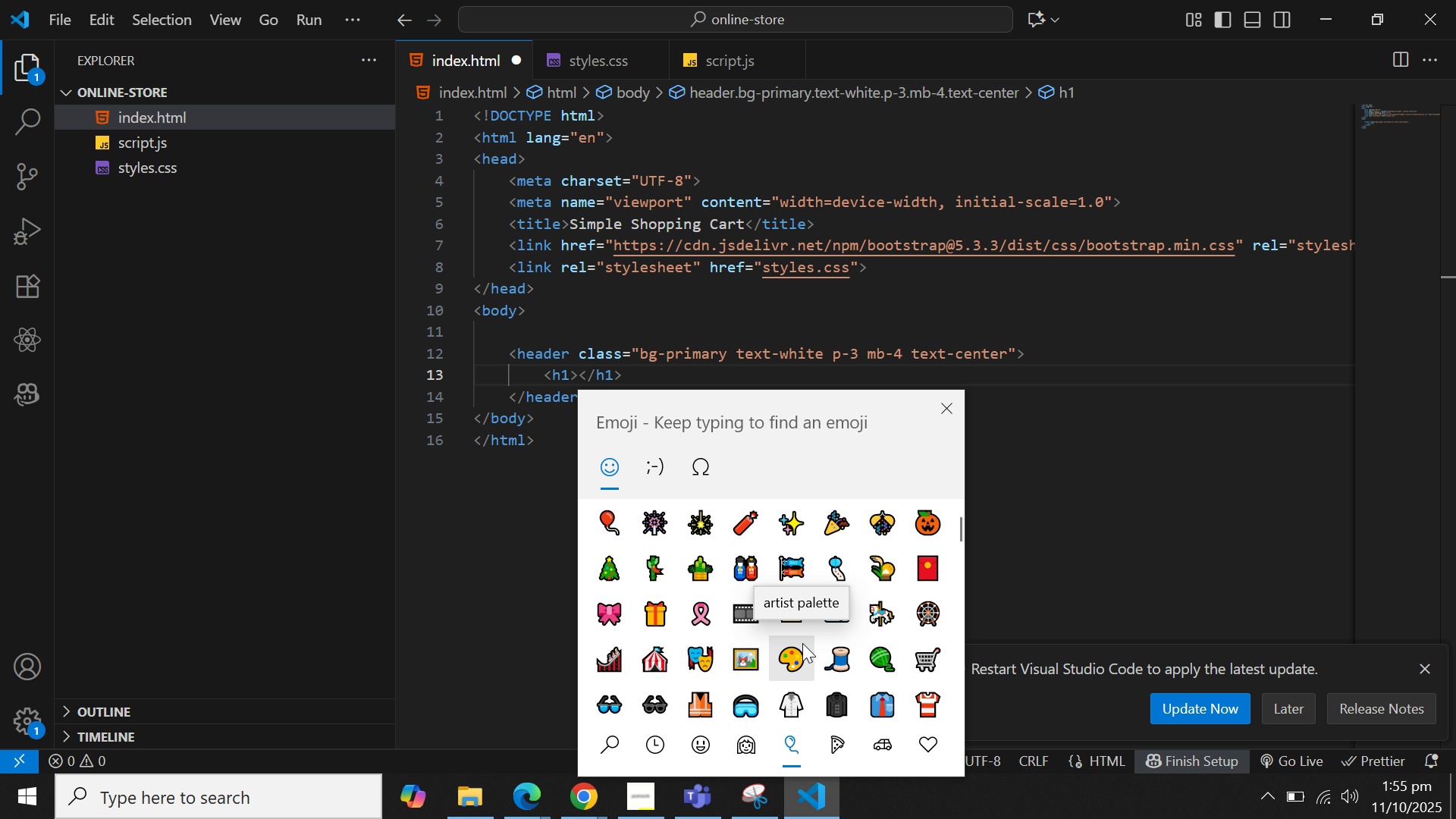 
wait(5.68)
 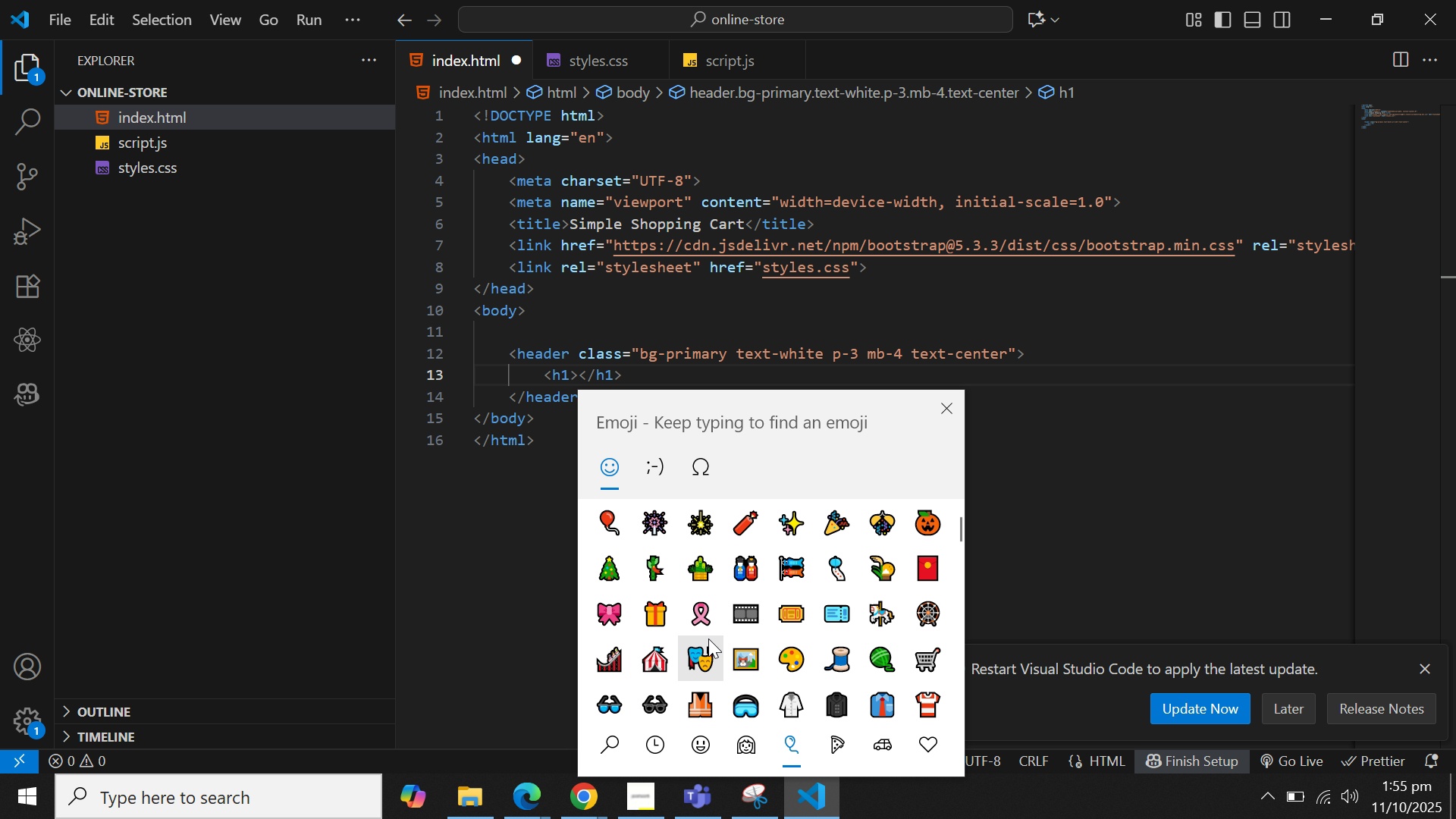 
scroll: coordinate [832, 640], scroll_direction: down, amount: 8.0
 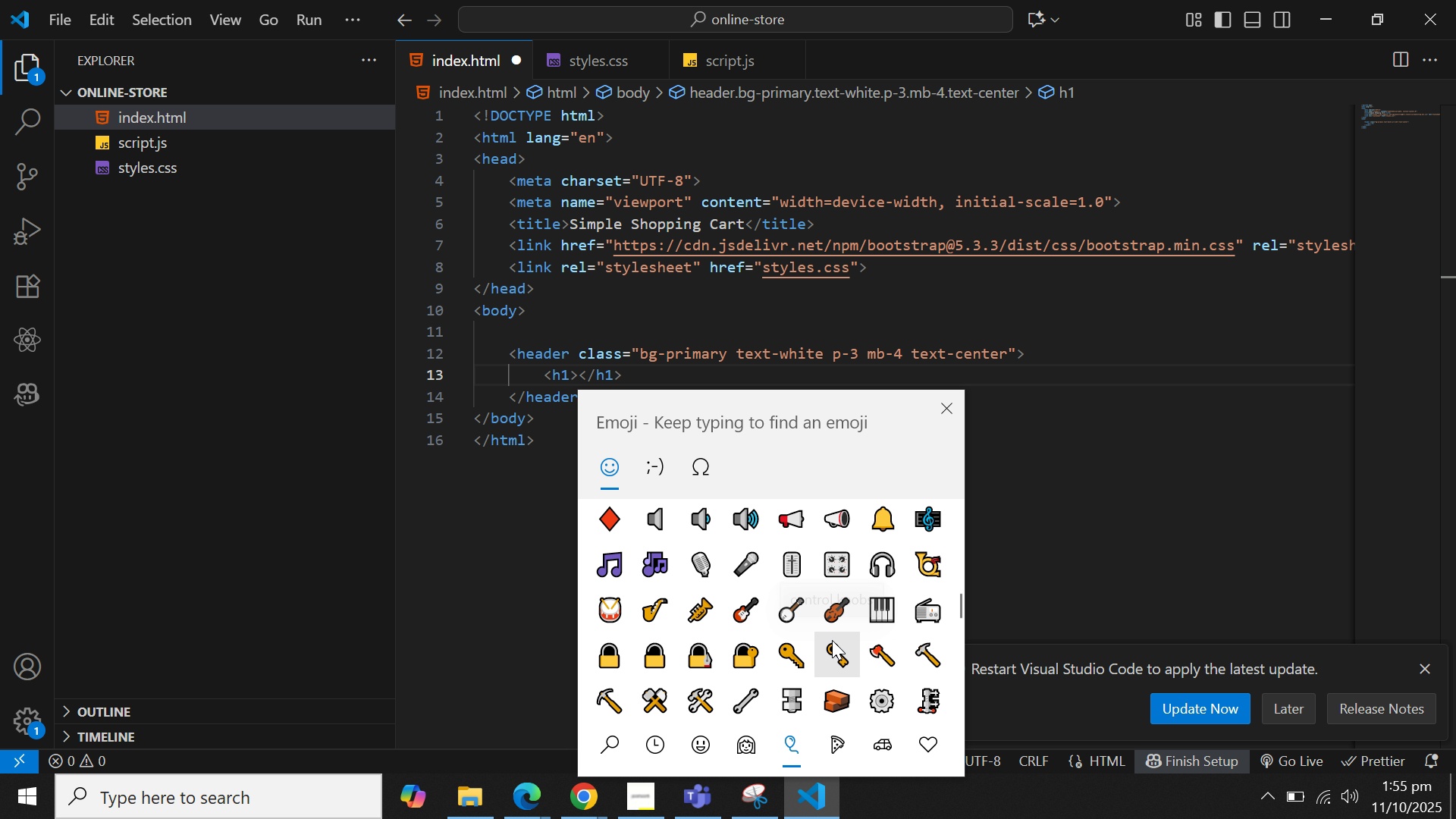 
scroll: coordinate [737, 601], scroll_direction: down, amount: 6.0
 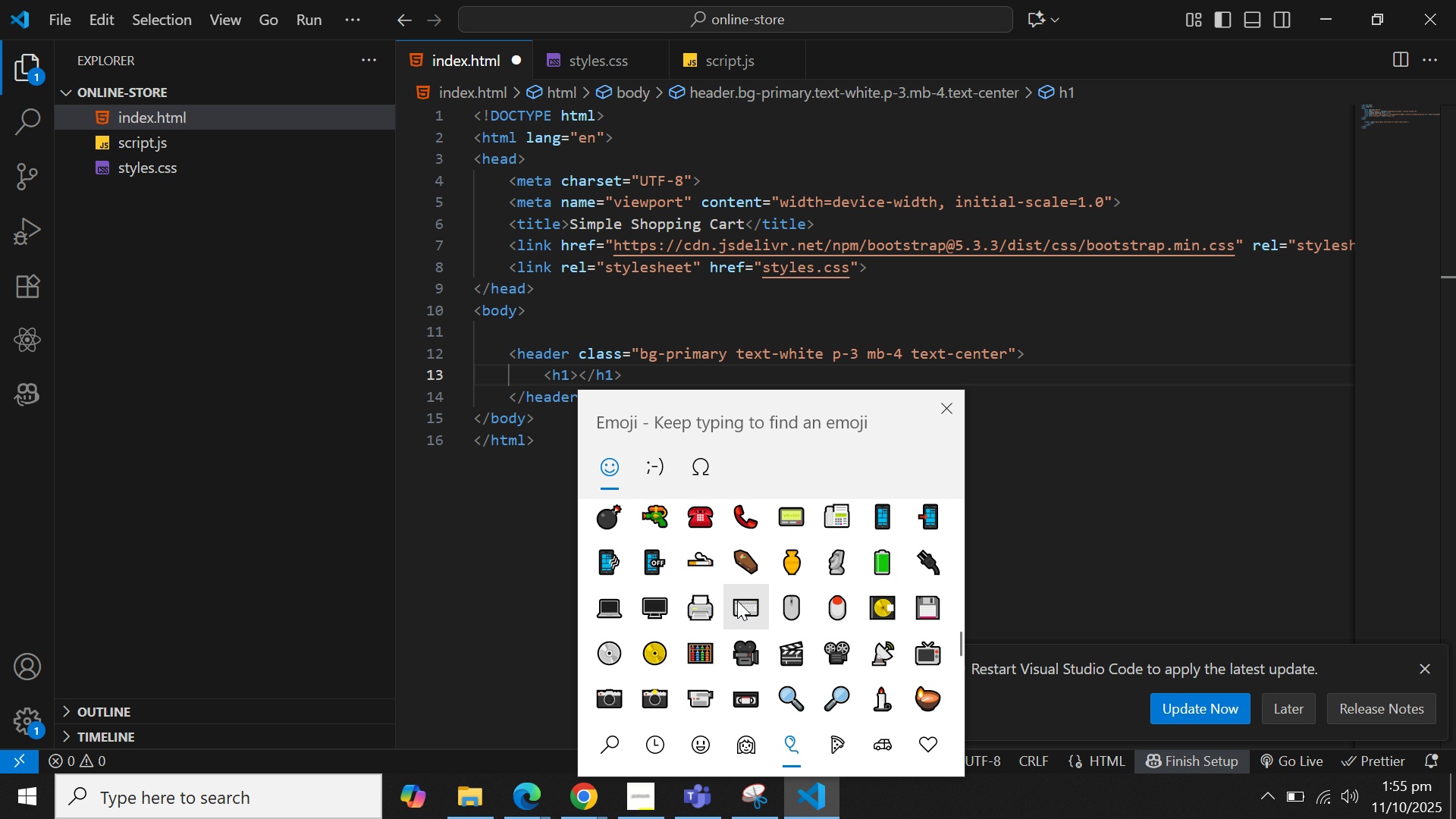 
scroll: coordinate [737, 601], scroll_direction: down, amount: 4.0
 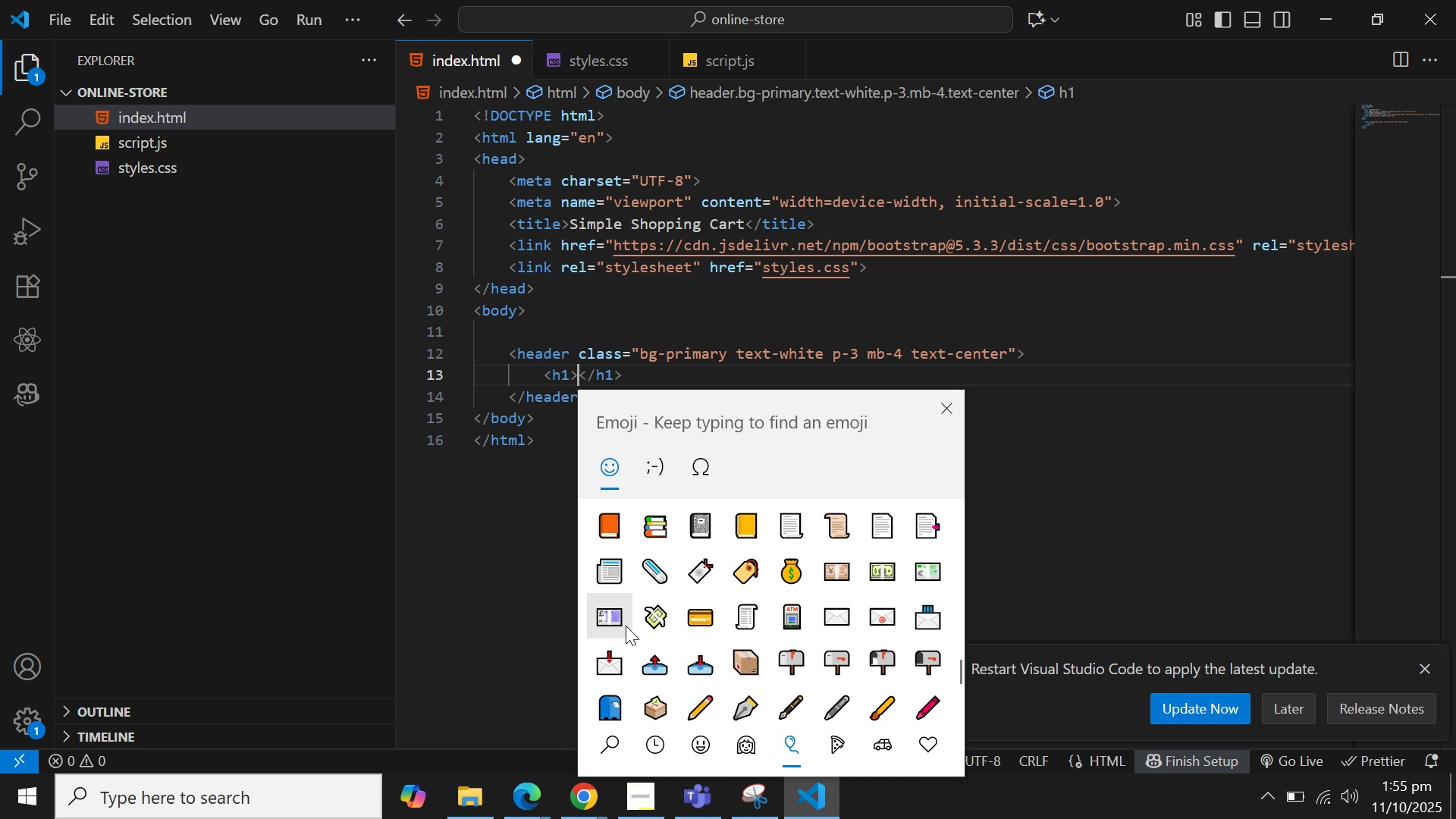 
mouse_move([640, 626])
 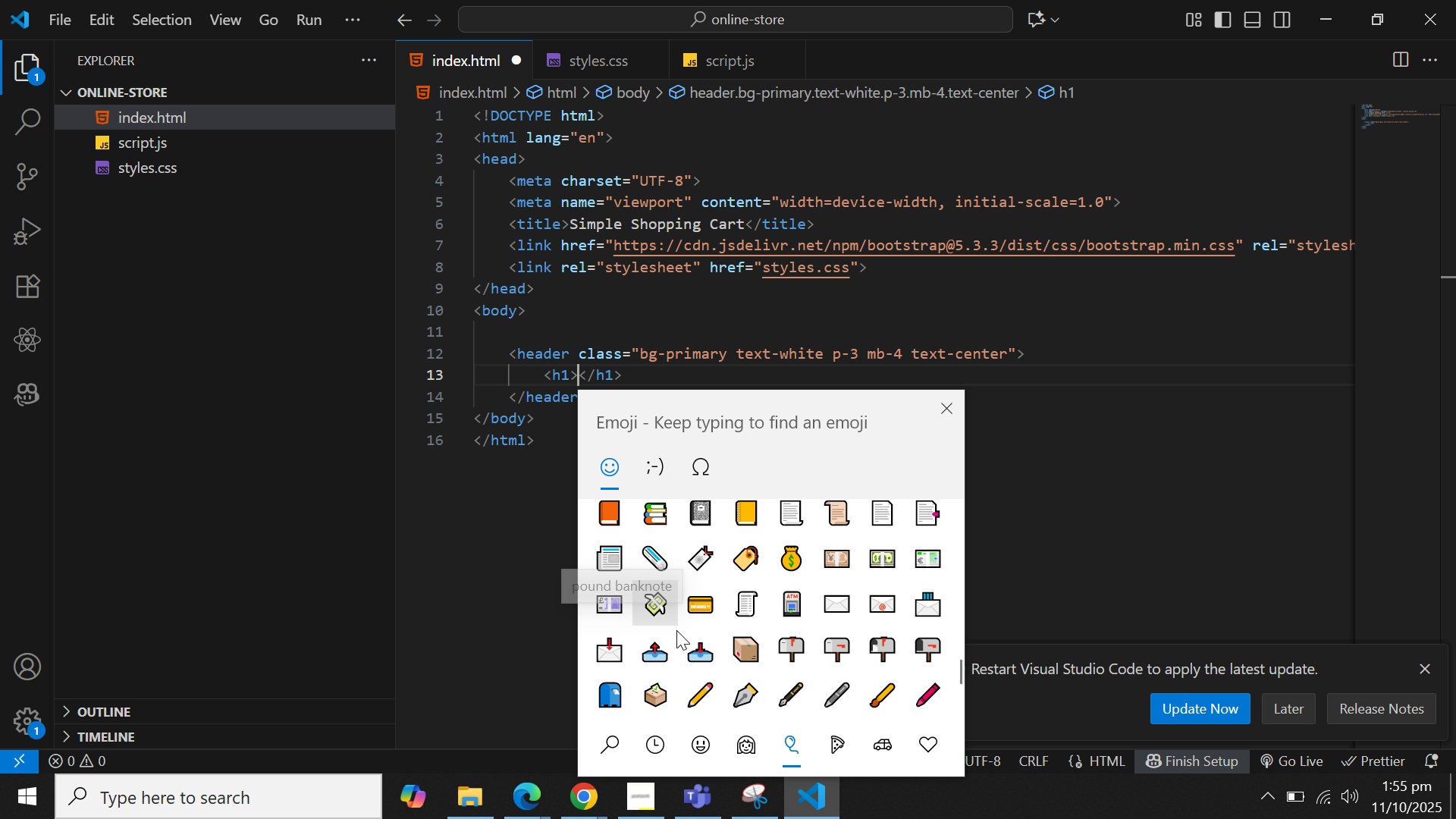 
scroll: coordinate [676, 630], scroll_direction: down, amount: 4.0
 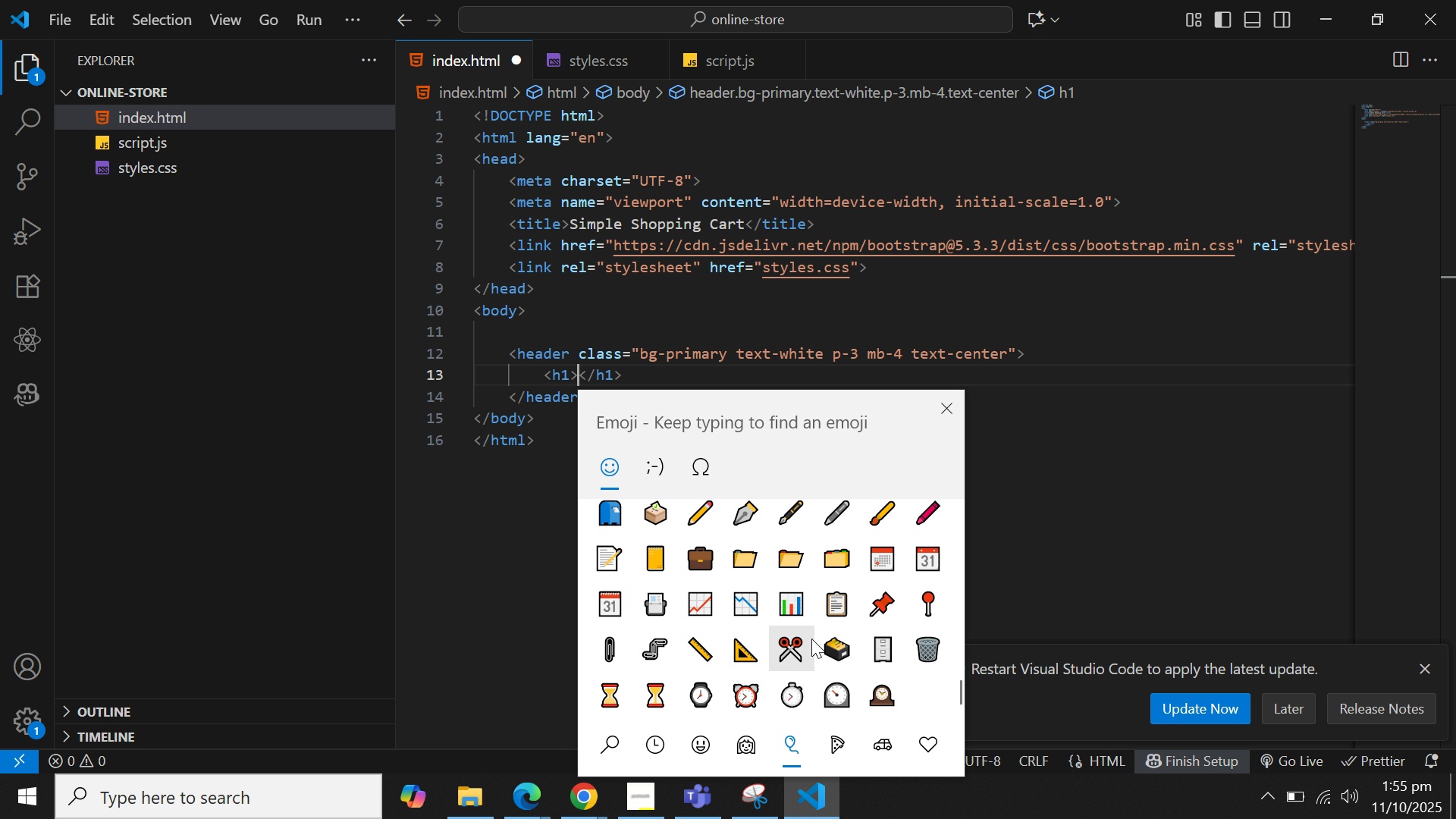 
scroll: coordinate [809, 628], scroll_direction: up, amount: 16.0
 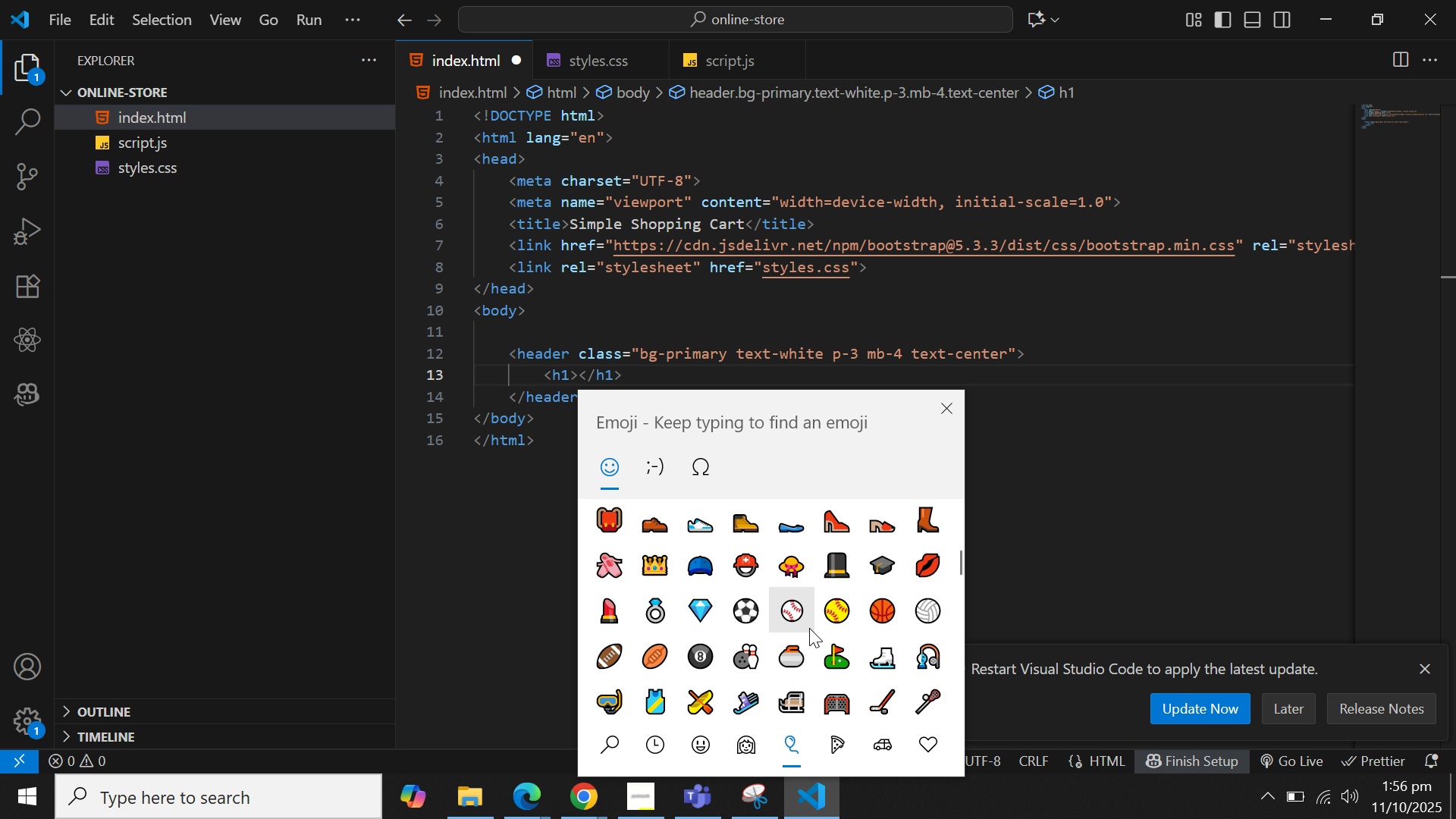 
left_click([921, 654])
 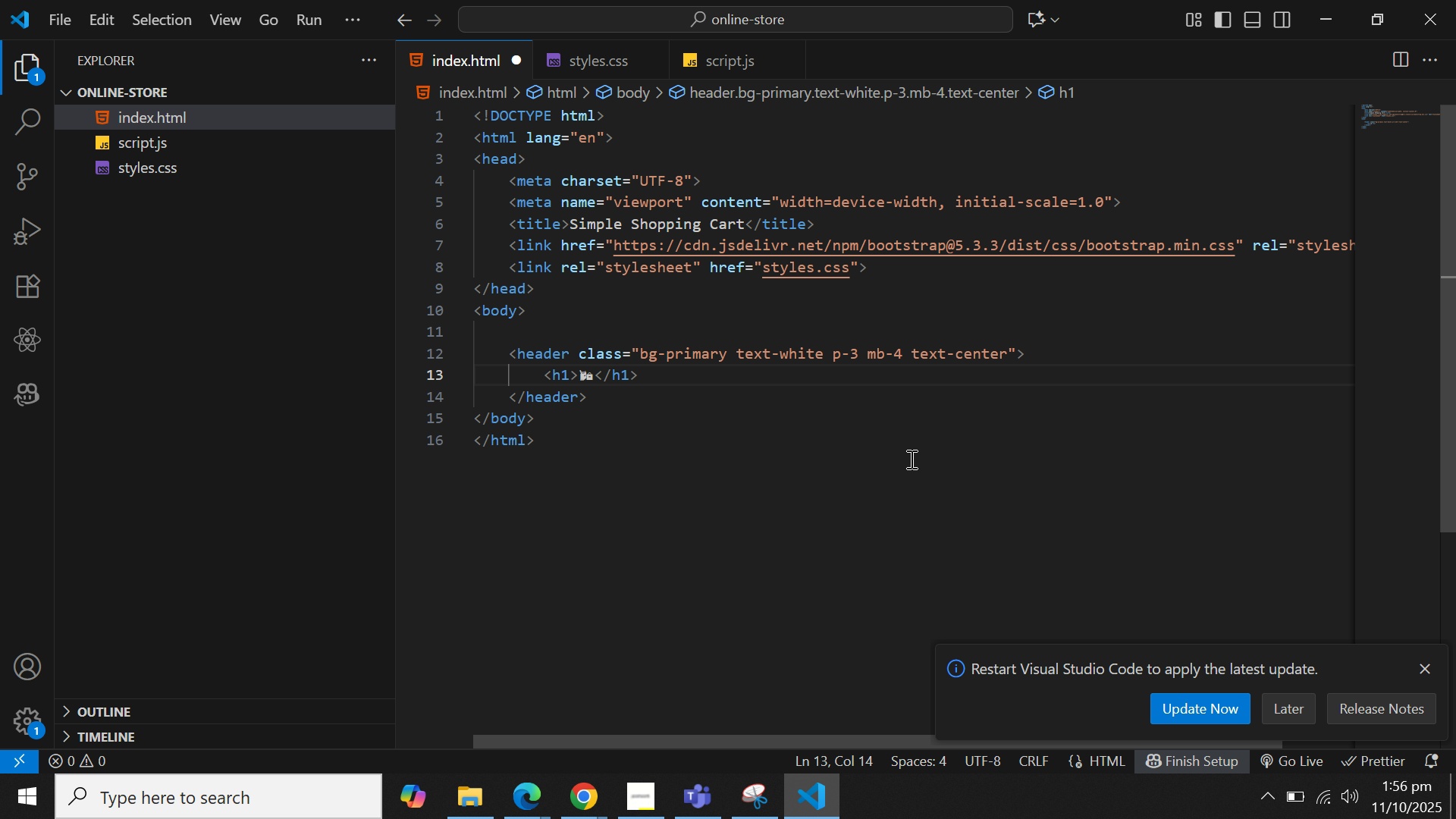 
wait(7.53)
 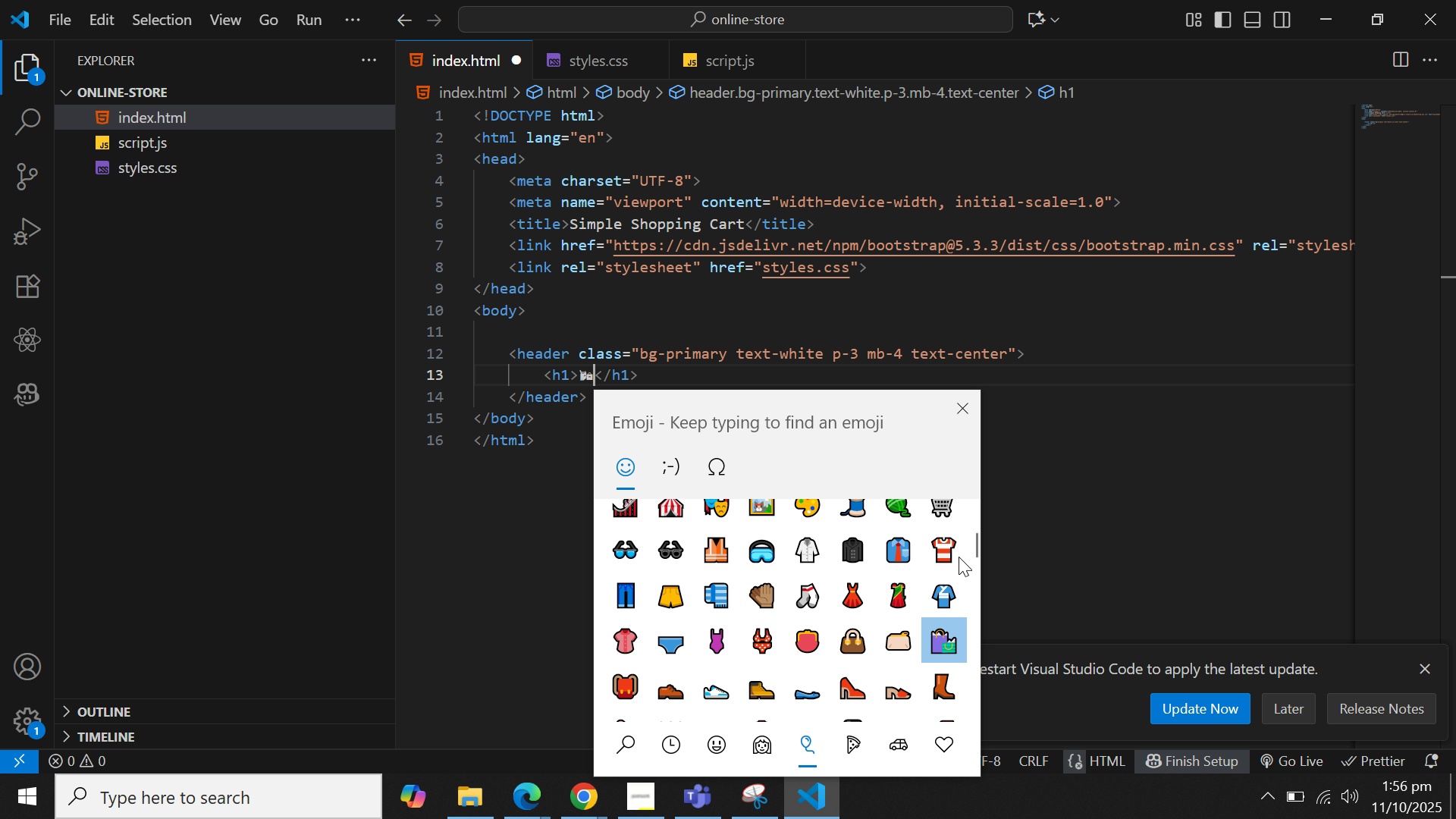 
key(Control+Period)
 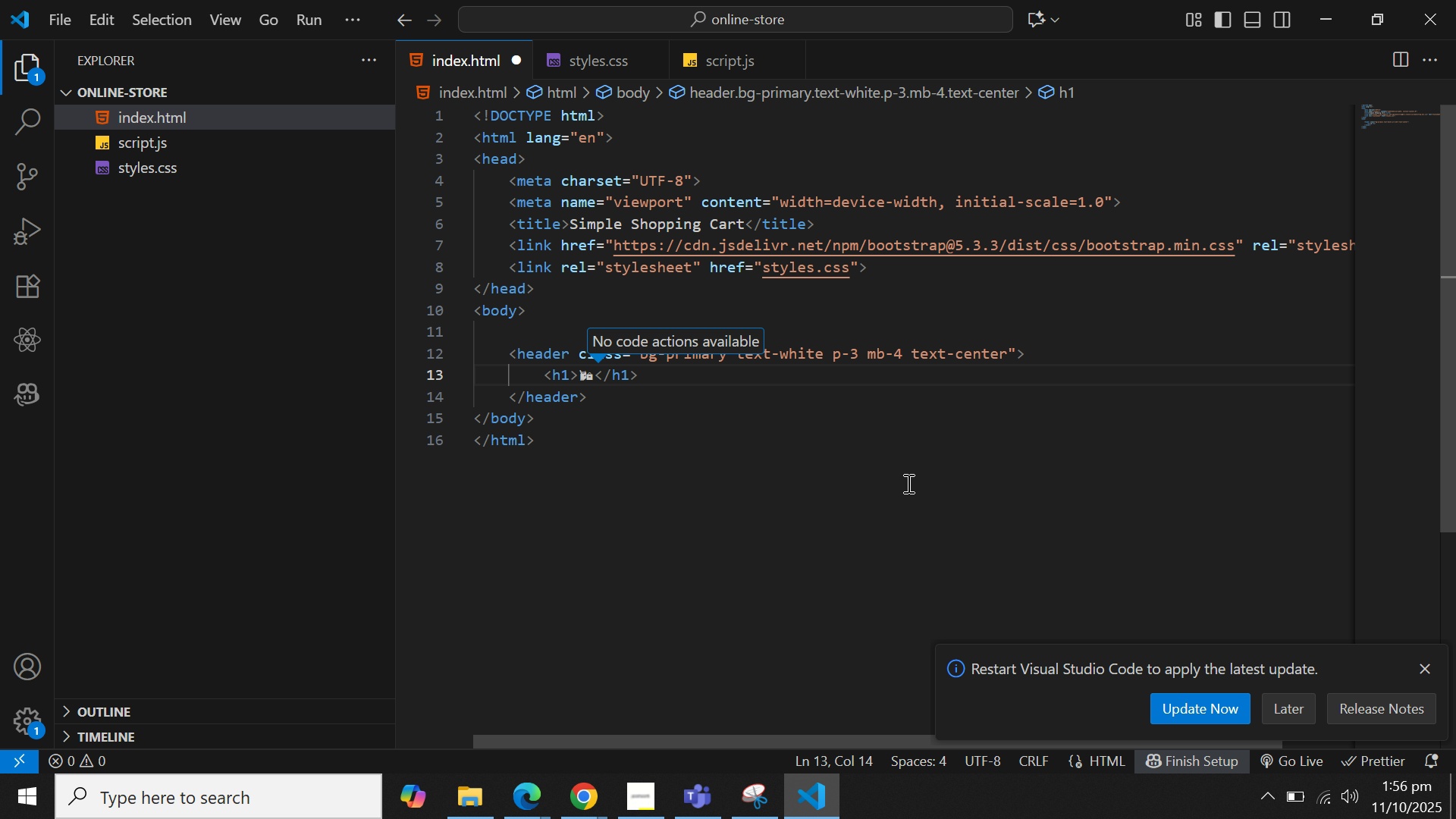 
key(Meta+Period)
 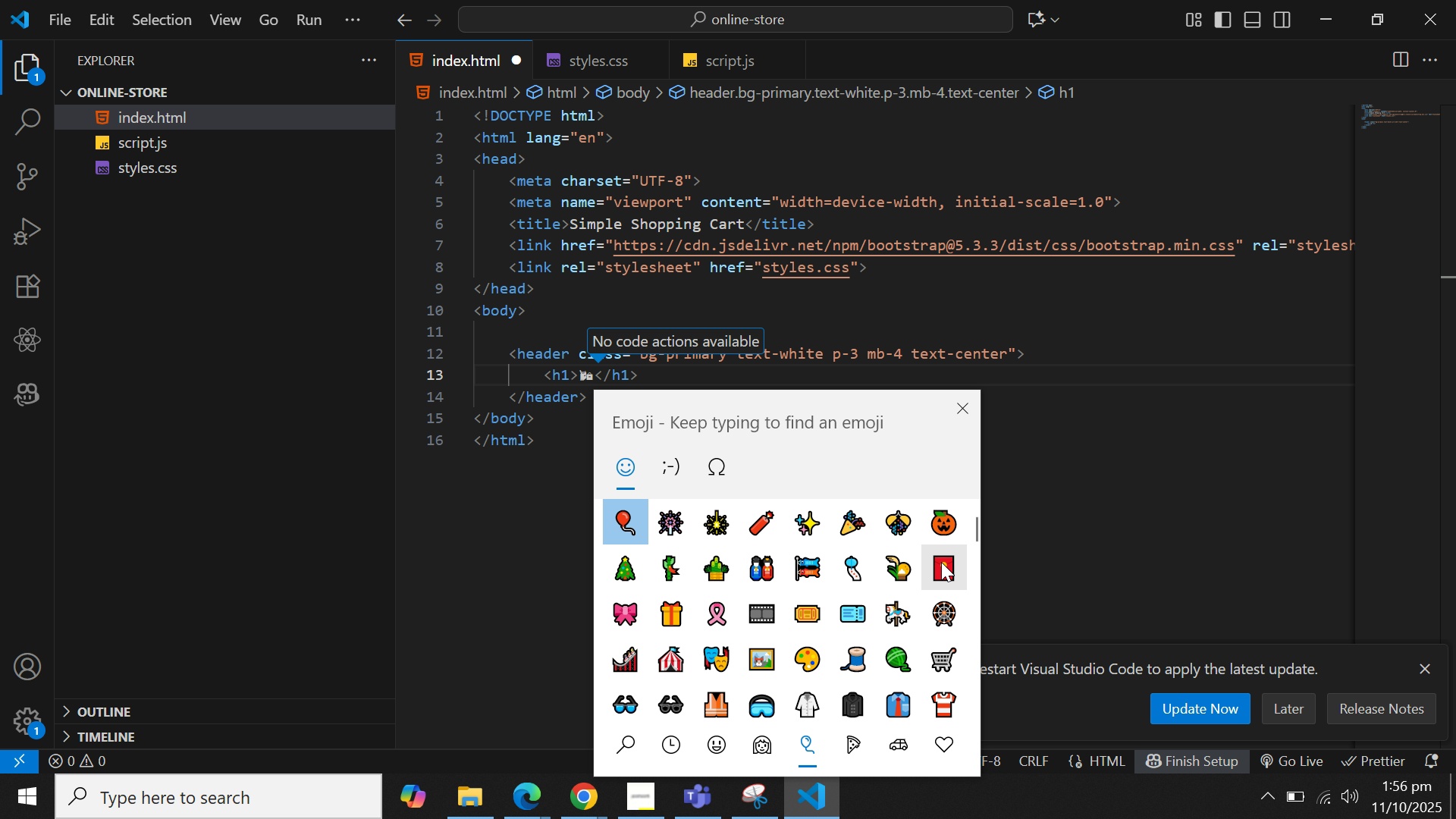 
scroll: coordinate [880, 570], scroll_direction: down, amount: 5.0
 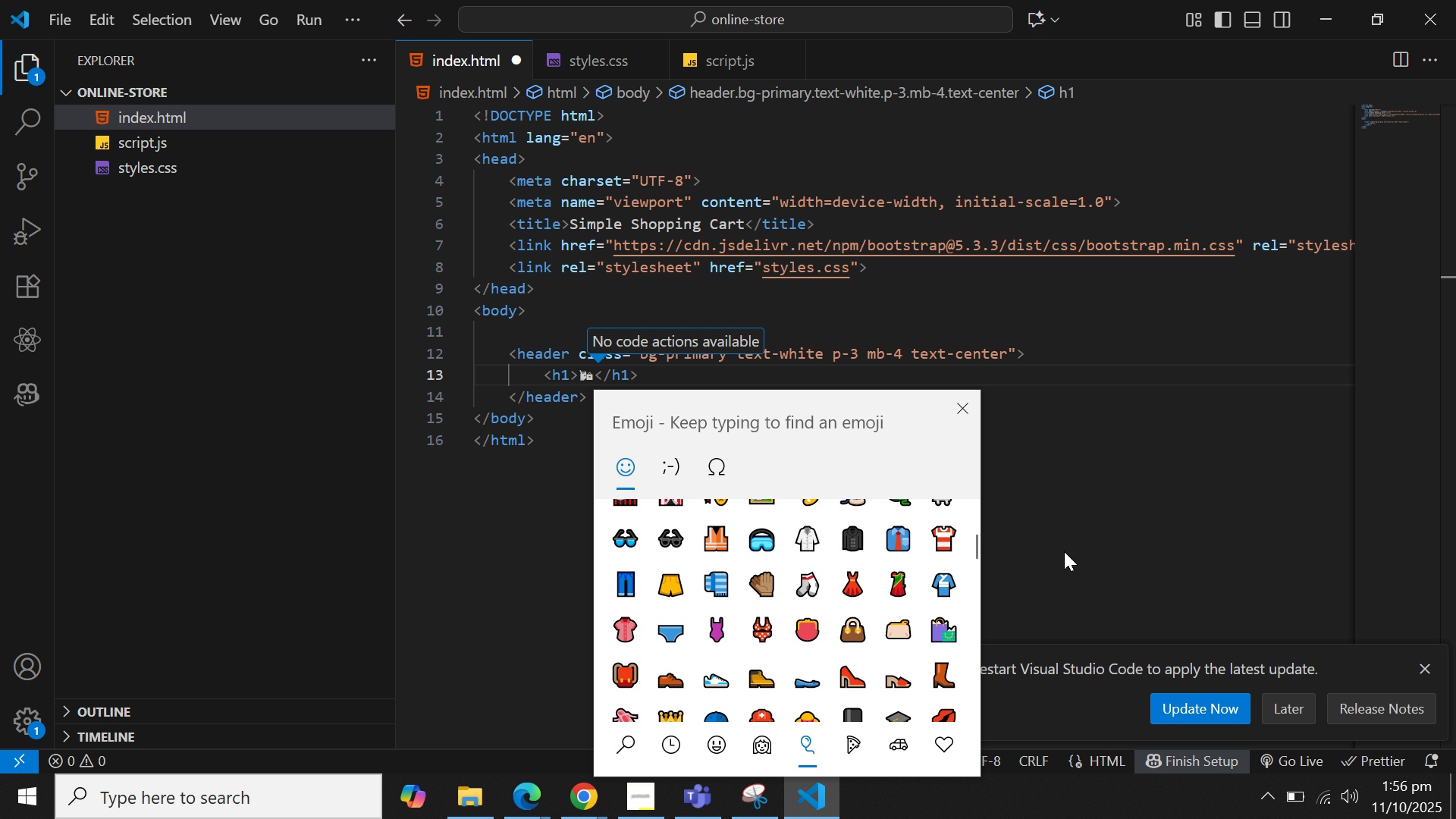 
wait(6.63)
 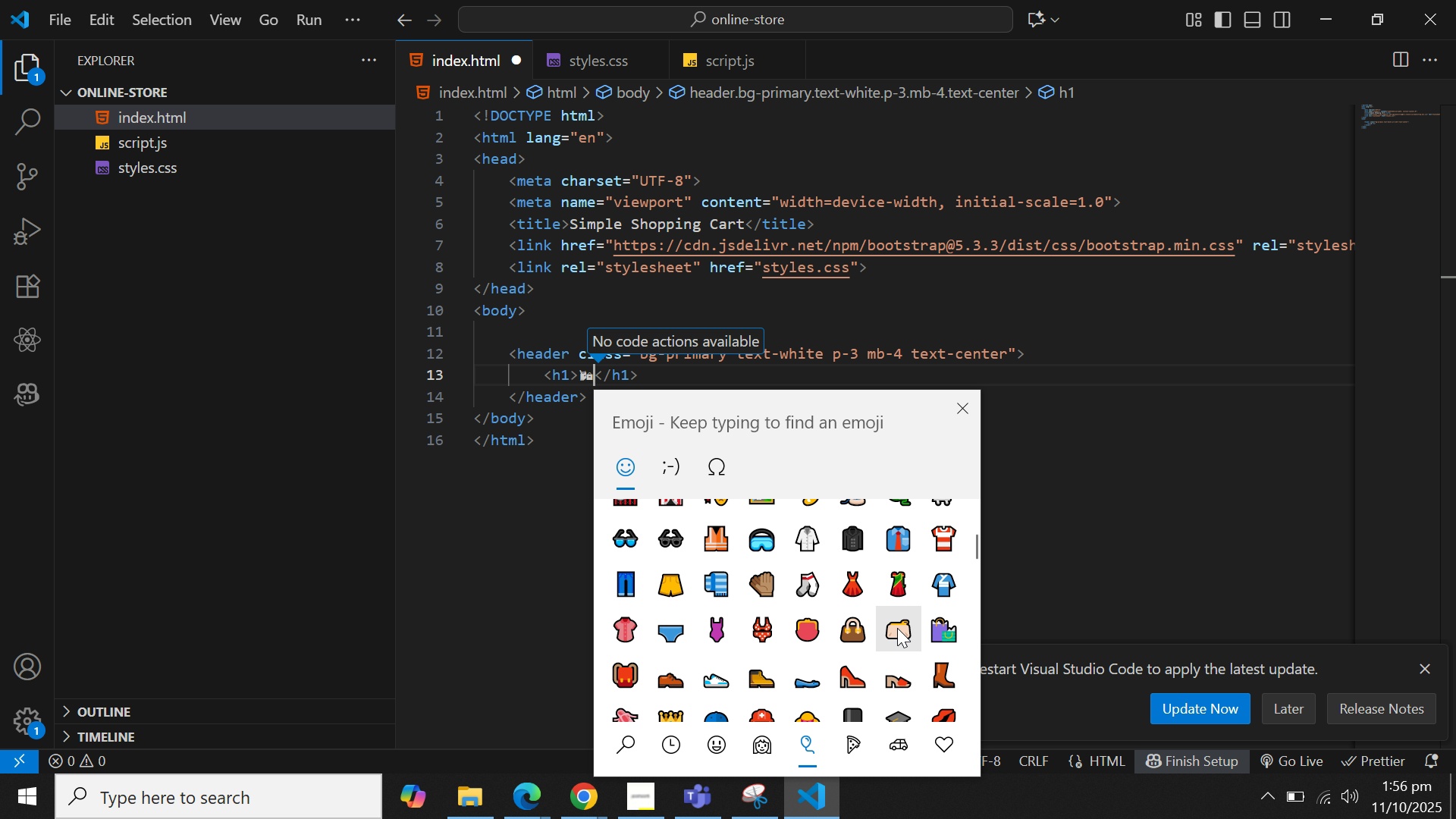 
left_click([1064, 551])
 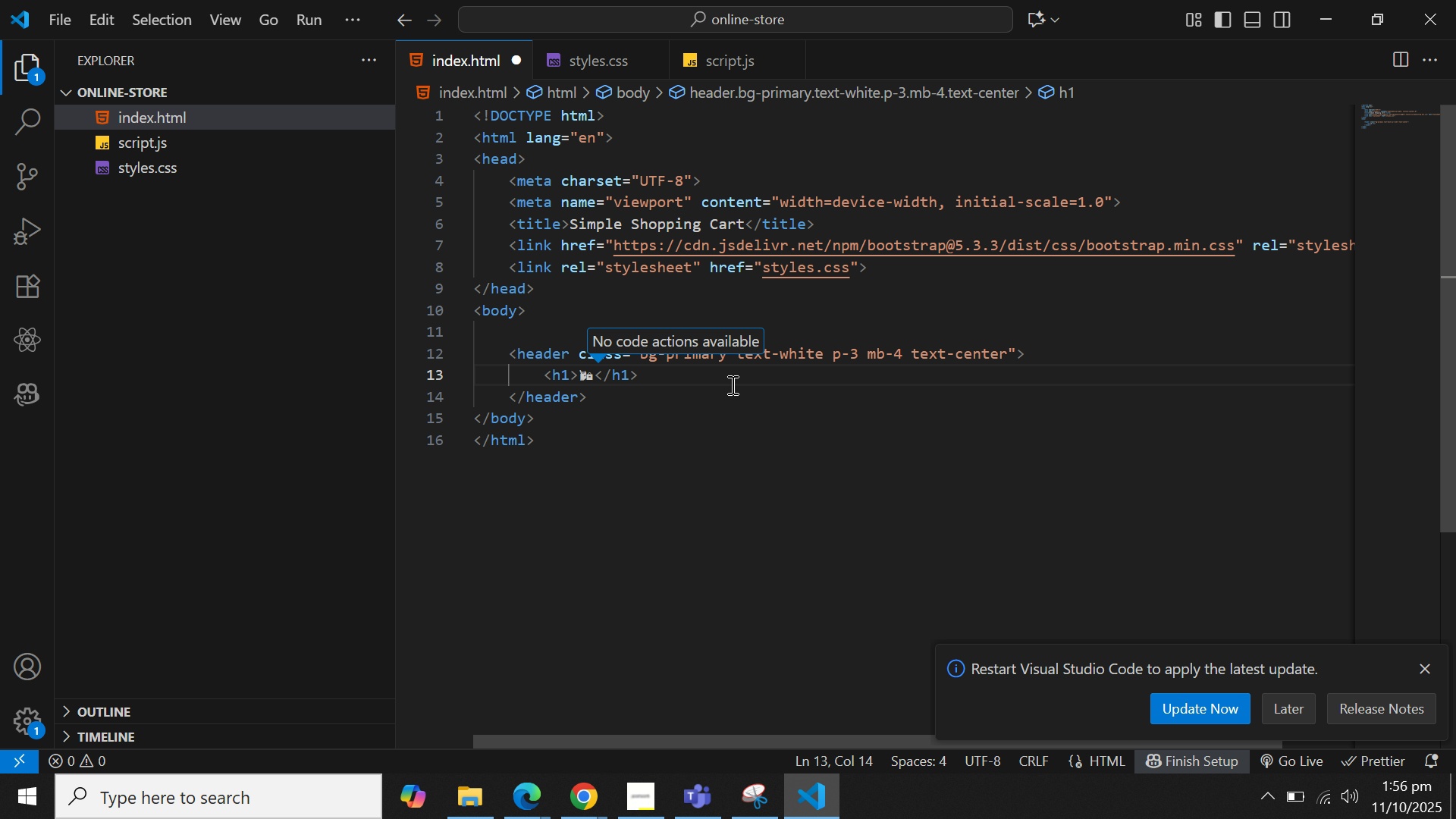 
type( Small Online Sotre)
key(Backspace)
key(Backspace)
key(Backspace)
key(Backspace)
type(ote)
 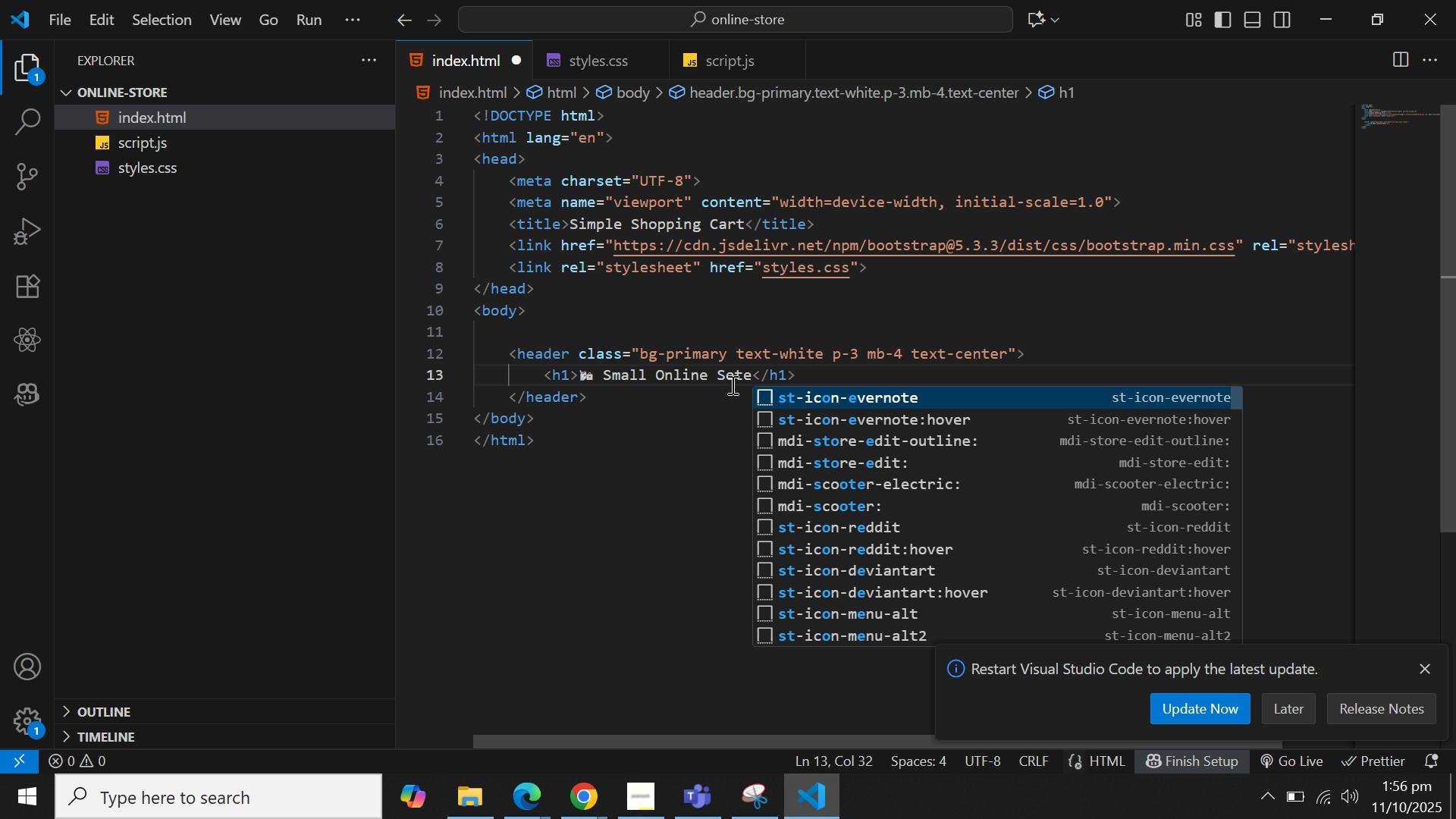 
key(Backspace)
key(Backspace)
key(Backspace)
type(tore)
 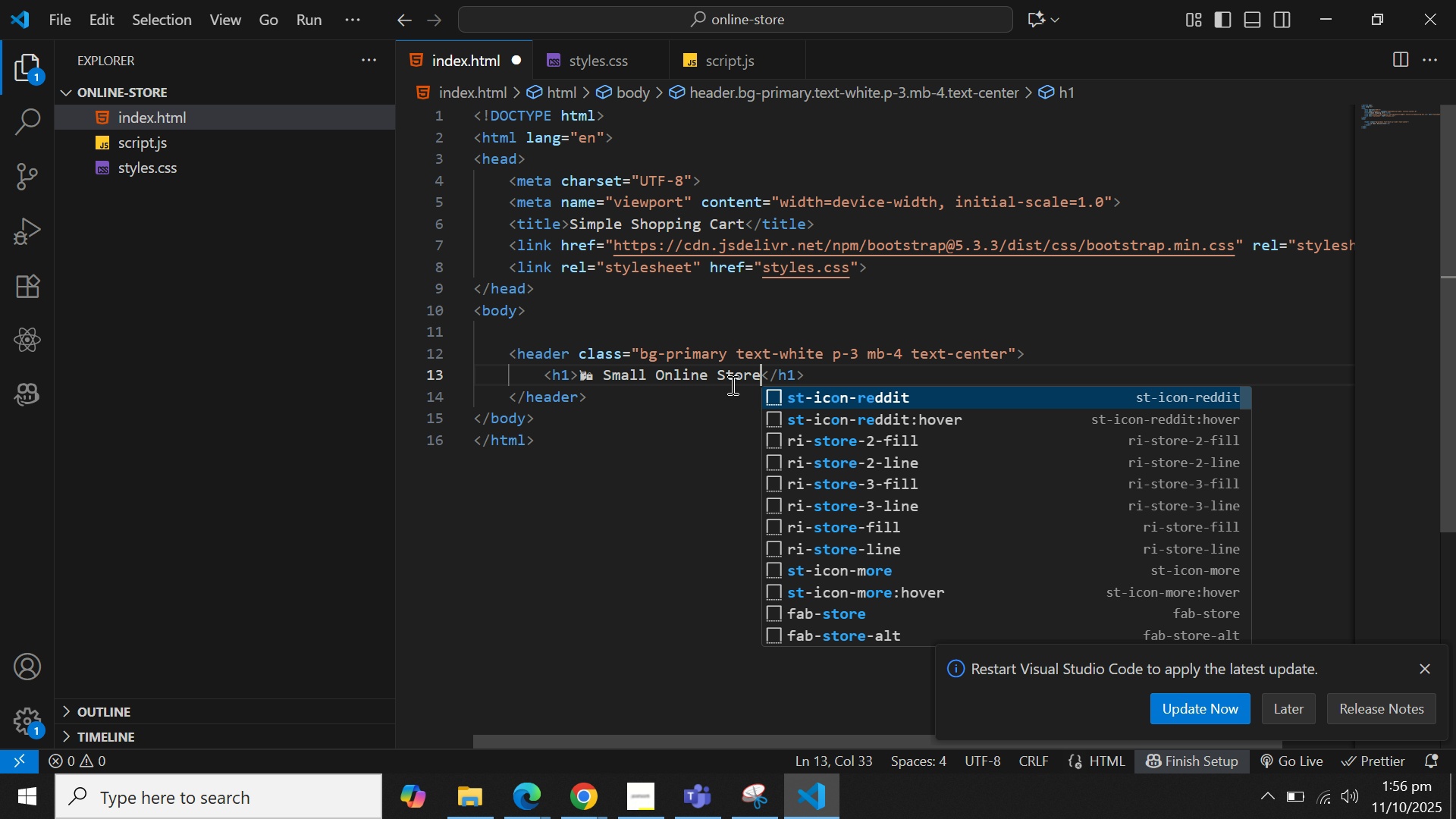 
key(ArrowRight)
 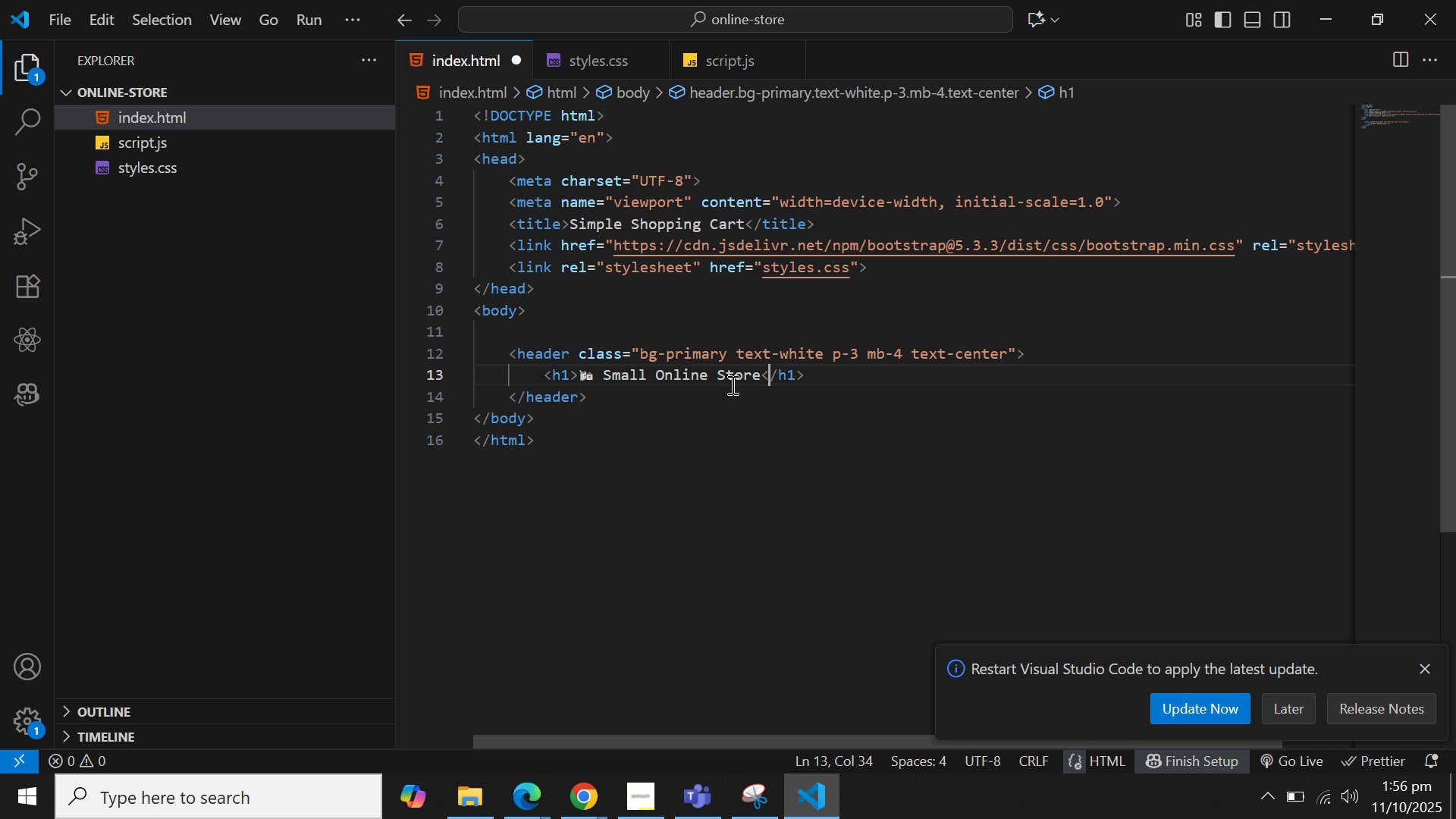 
key(ArrowRight)
 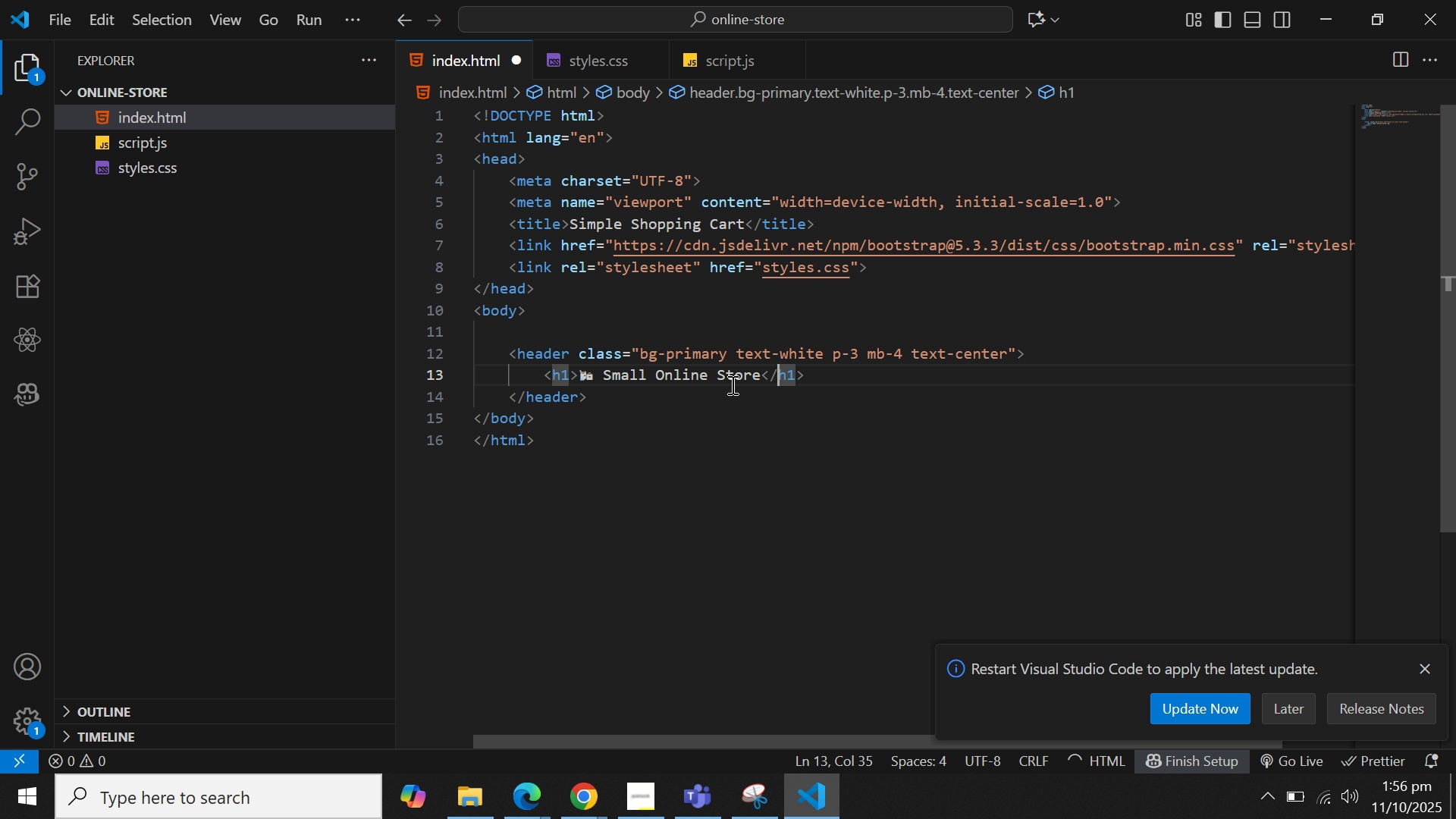 
key(ArrowRight)
 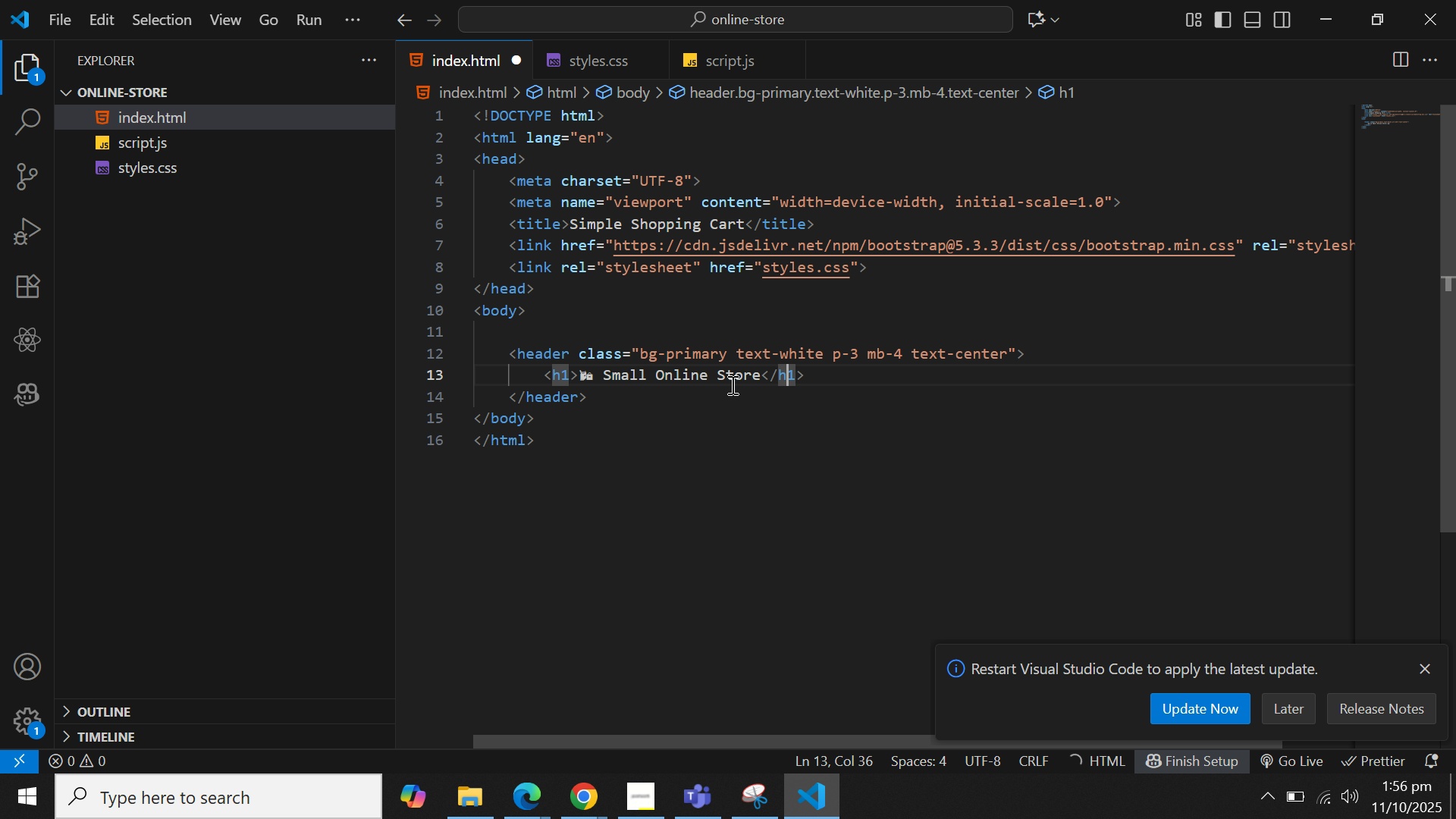 
key(ArrowRight)
 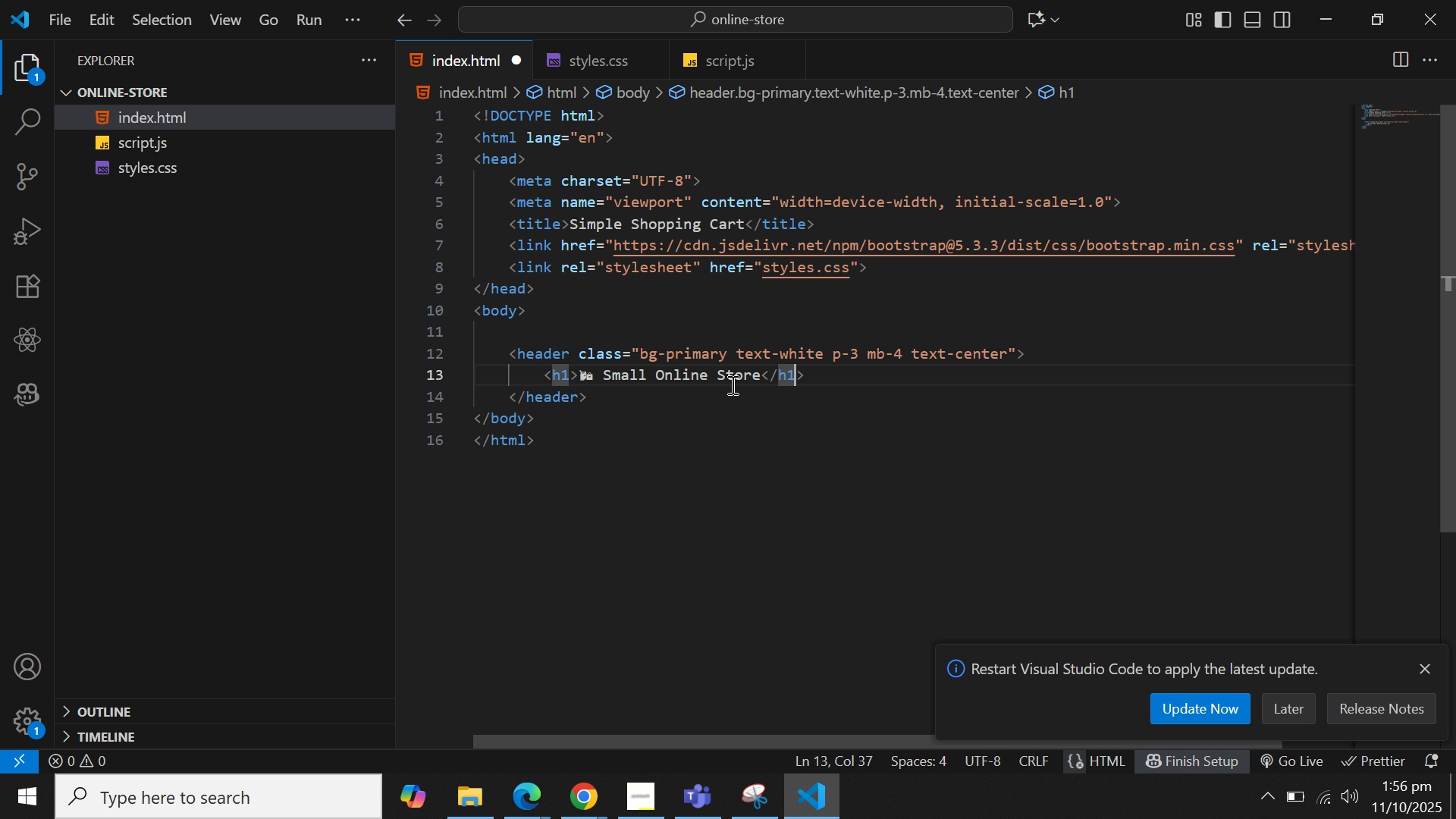 
key(ArrowRight)
 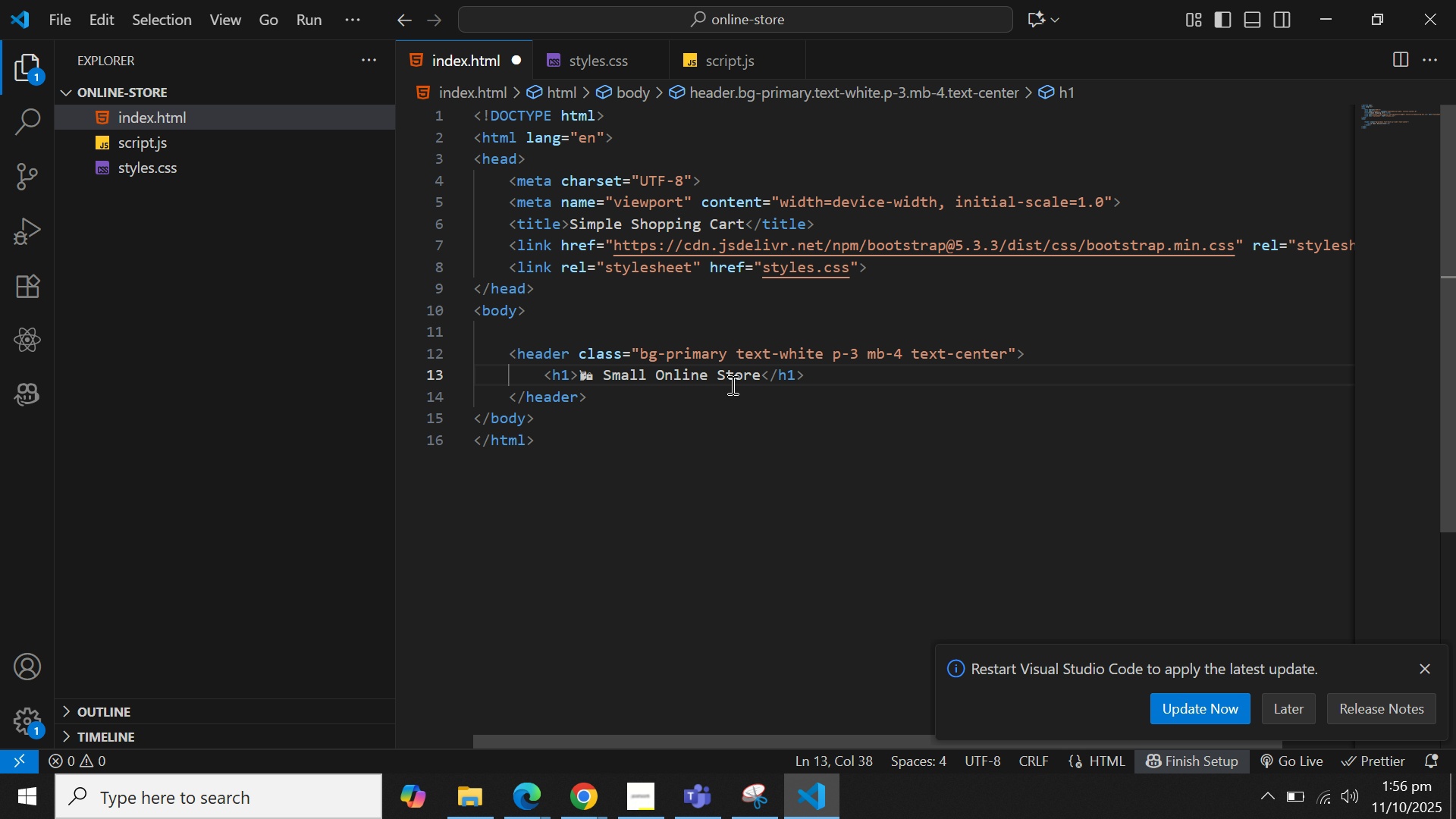 
key(Enter)
 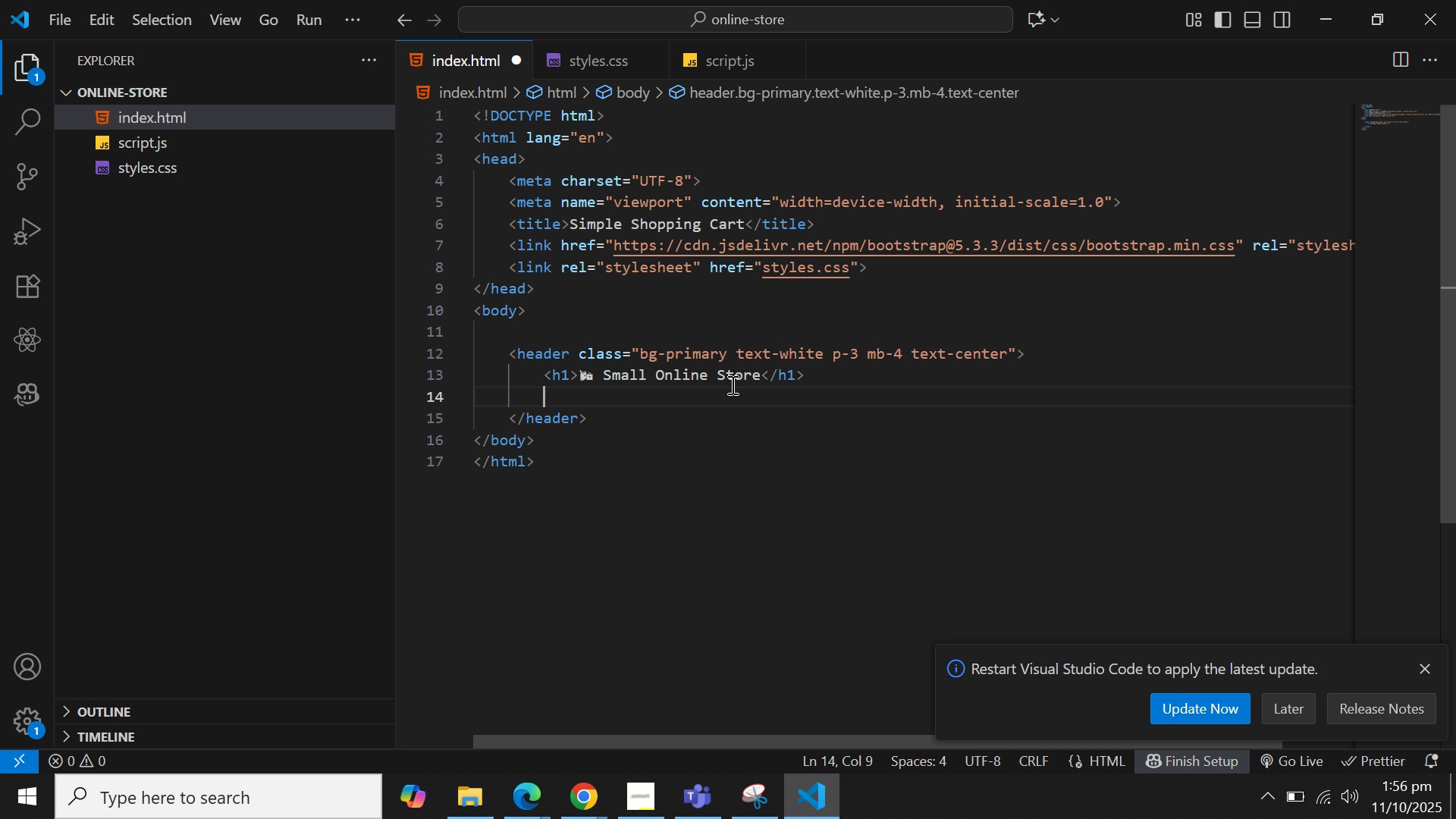 
key(Shift+Comma)
 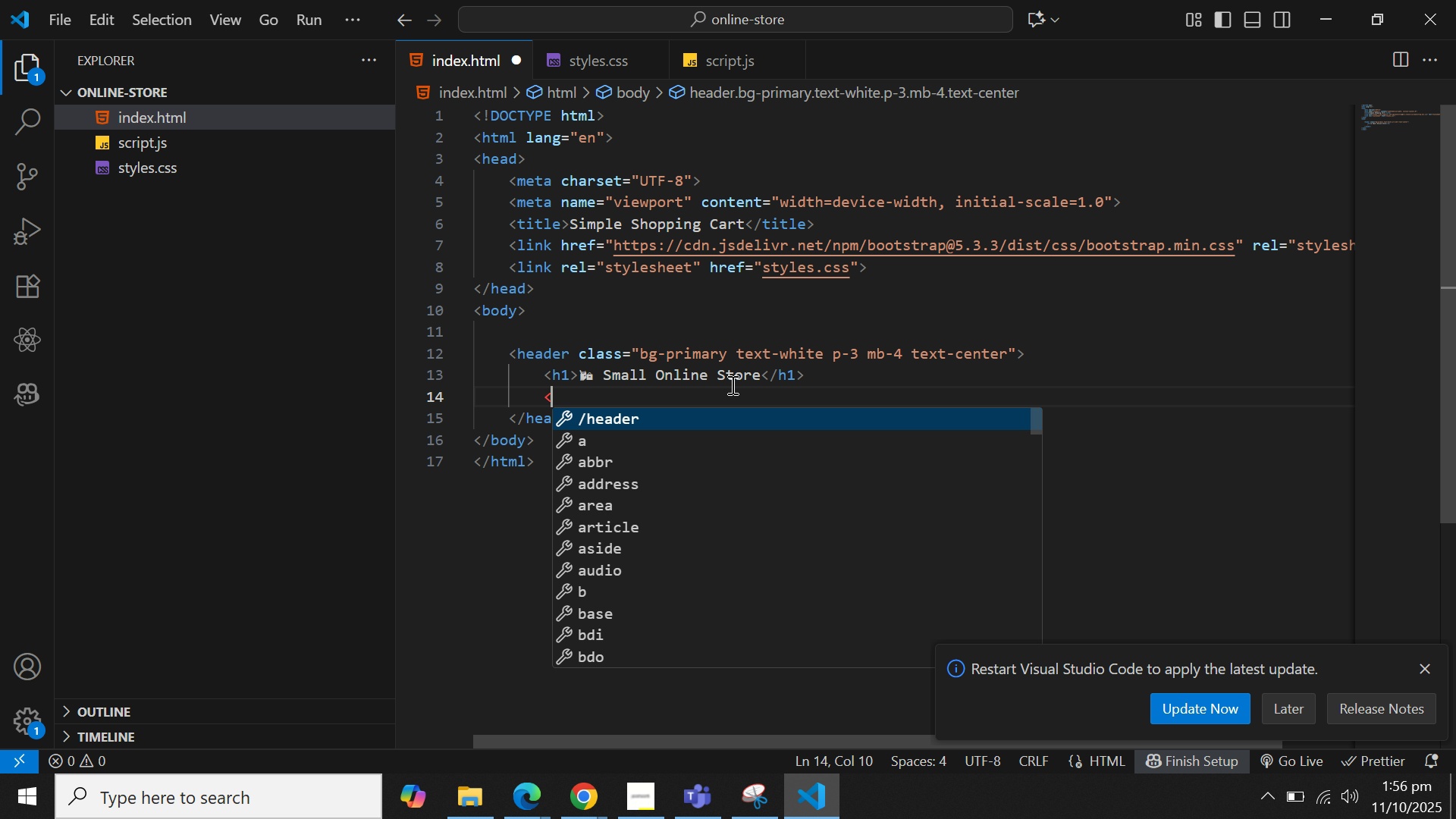 
key(P)
 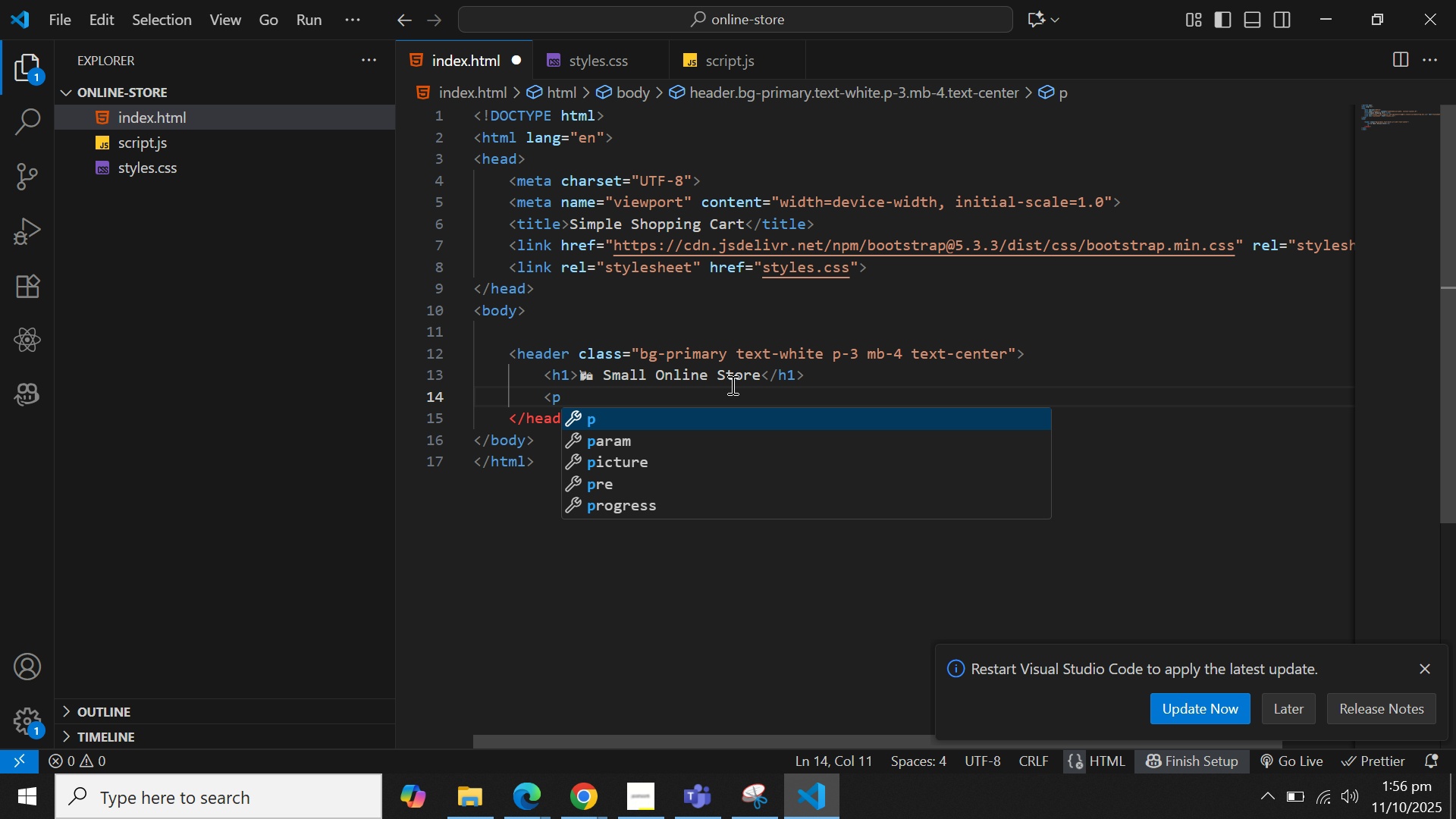 
key(Shift+Period)
 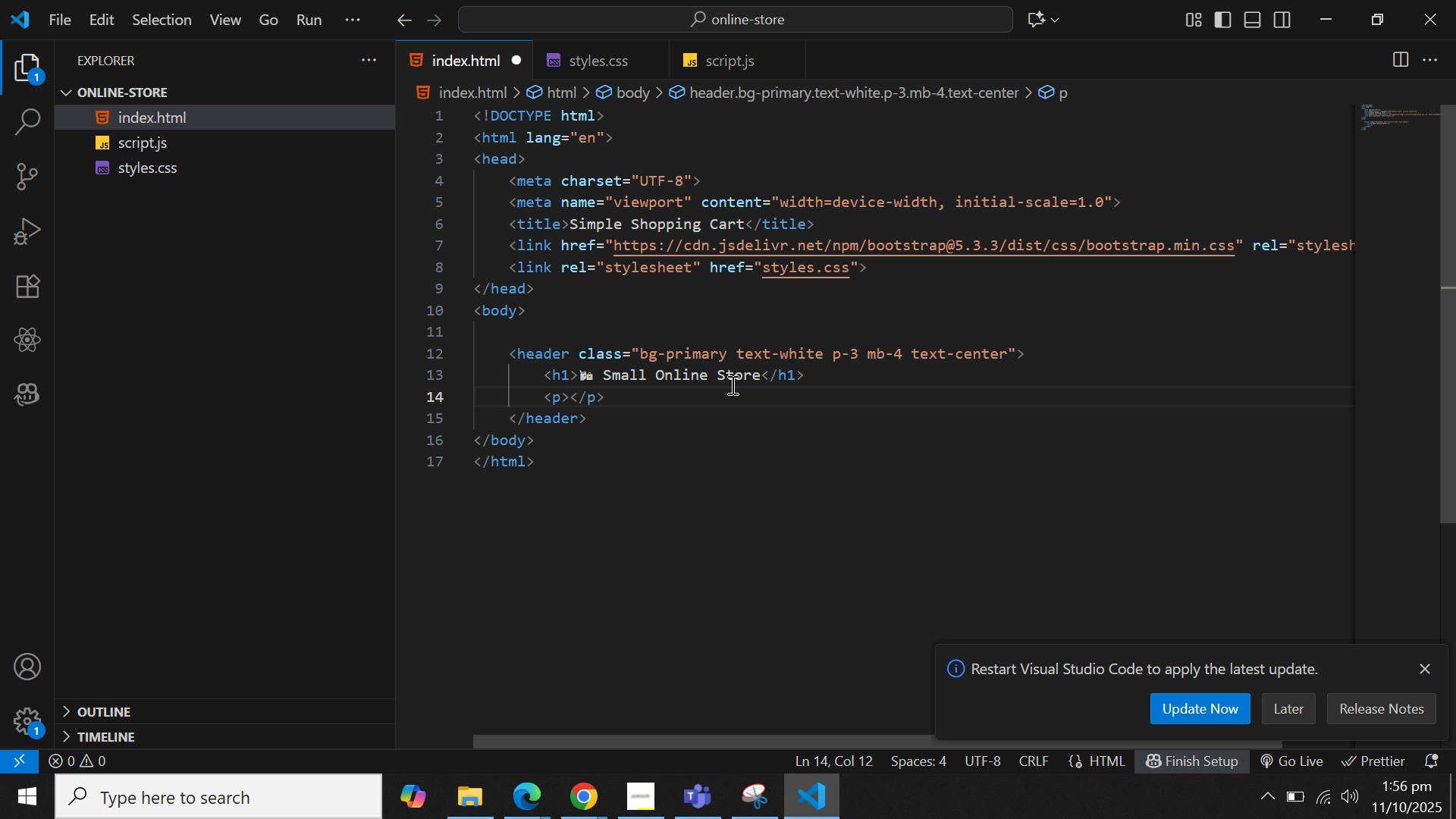 
hold_key(key=ShiftLeft, duration=1.5)
 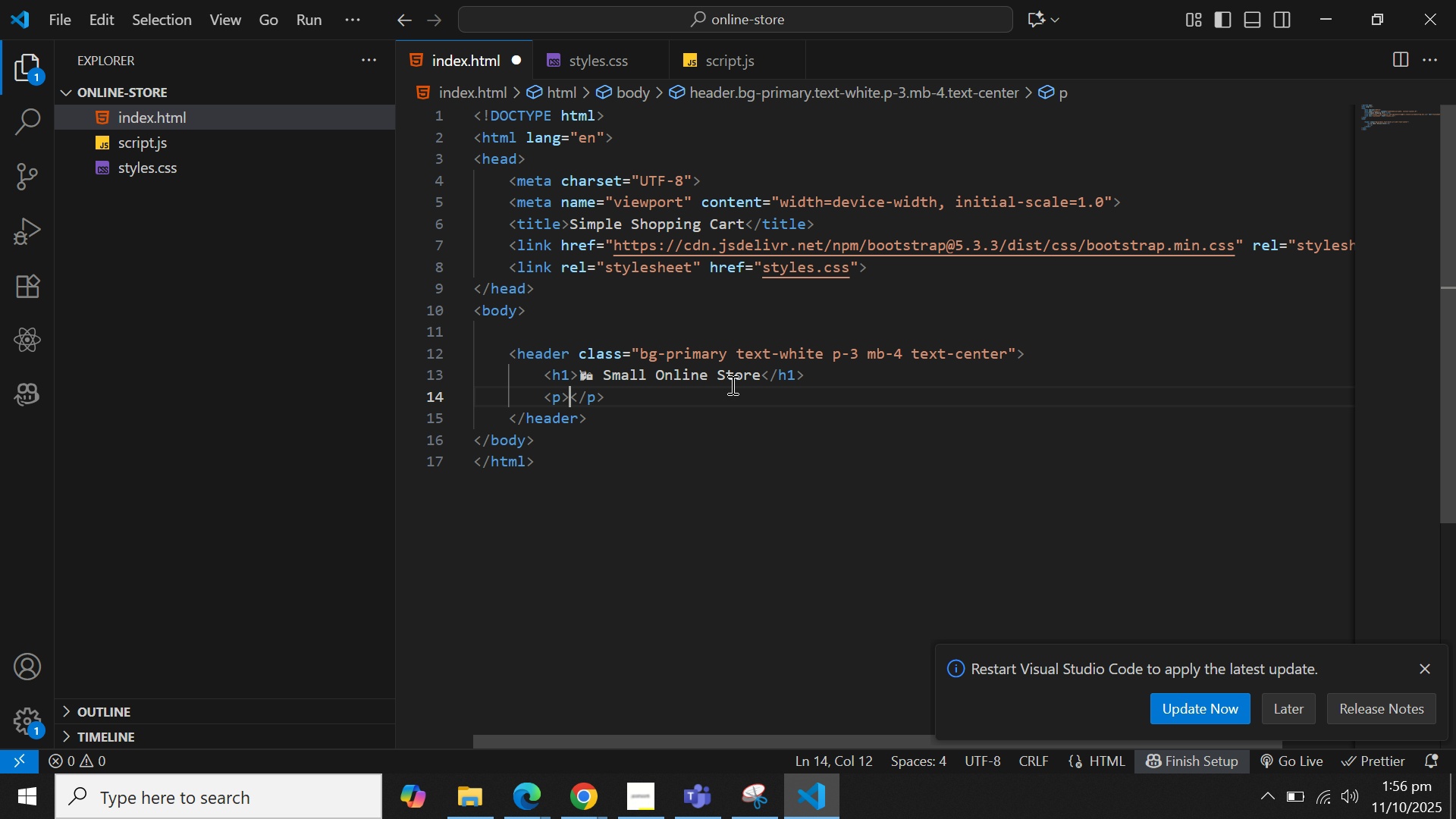 
hold_key(key=ShiftLeft, duration=1.52)
 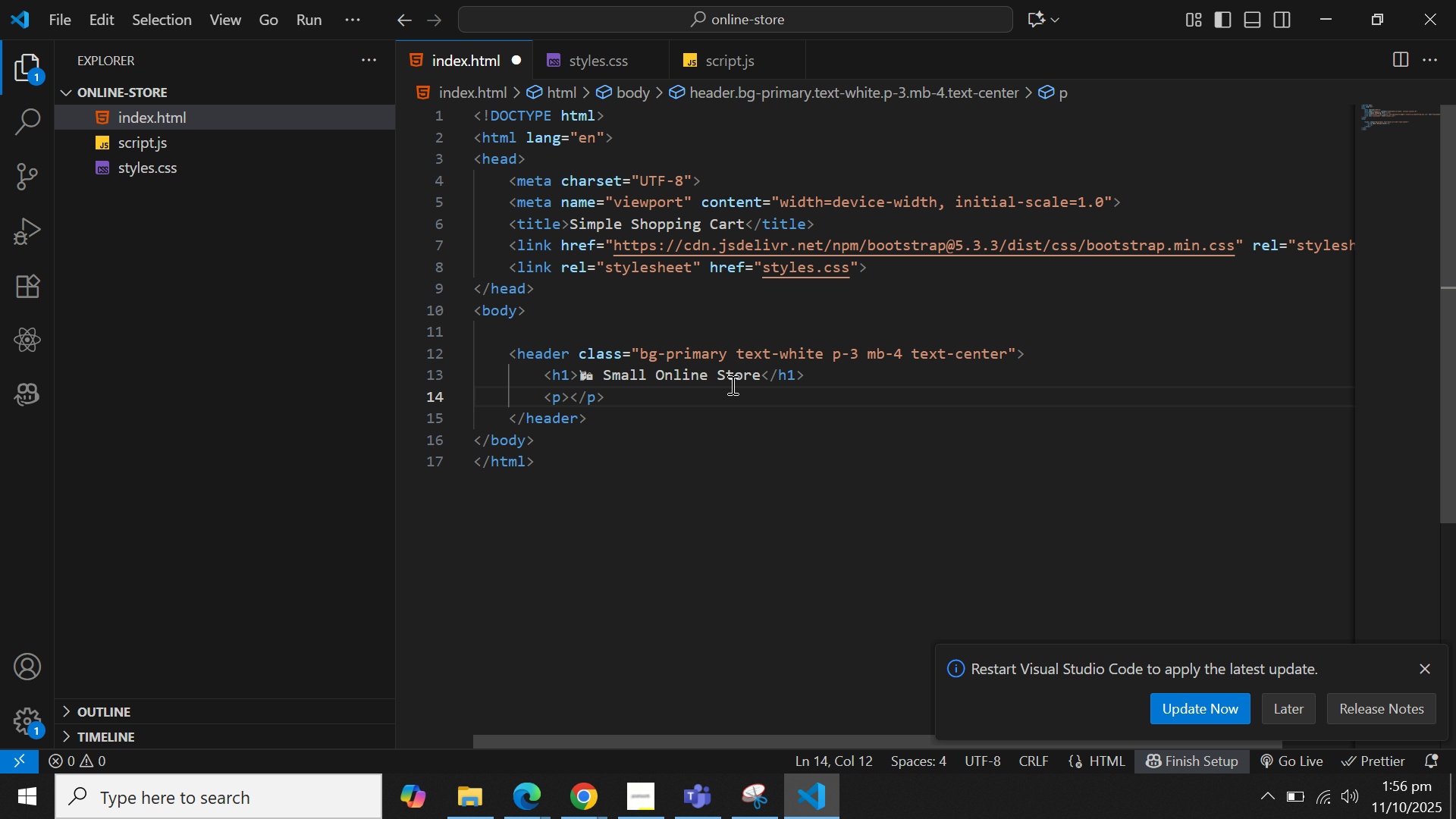 
type(SWim)
key(Backspace)
key(Backspace)
key(Backspace)
type(imple Online )
 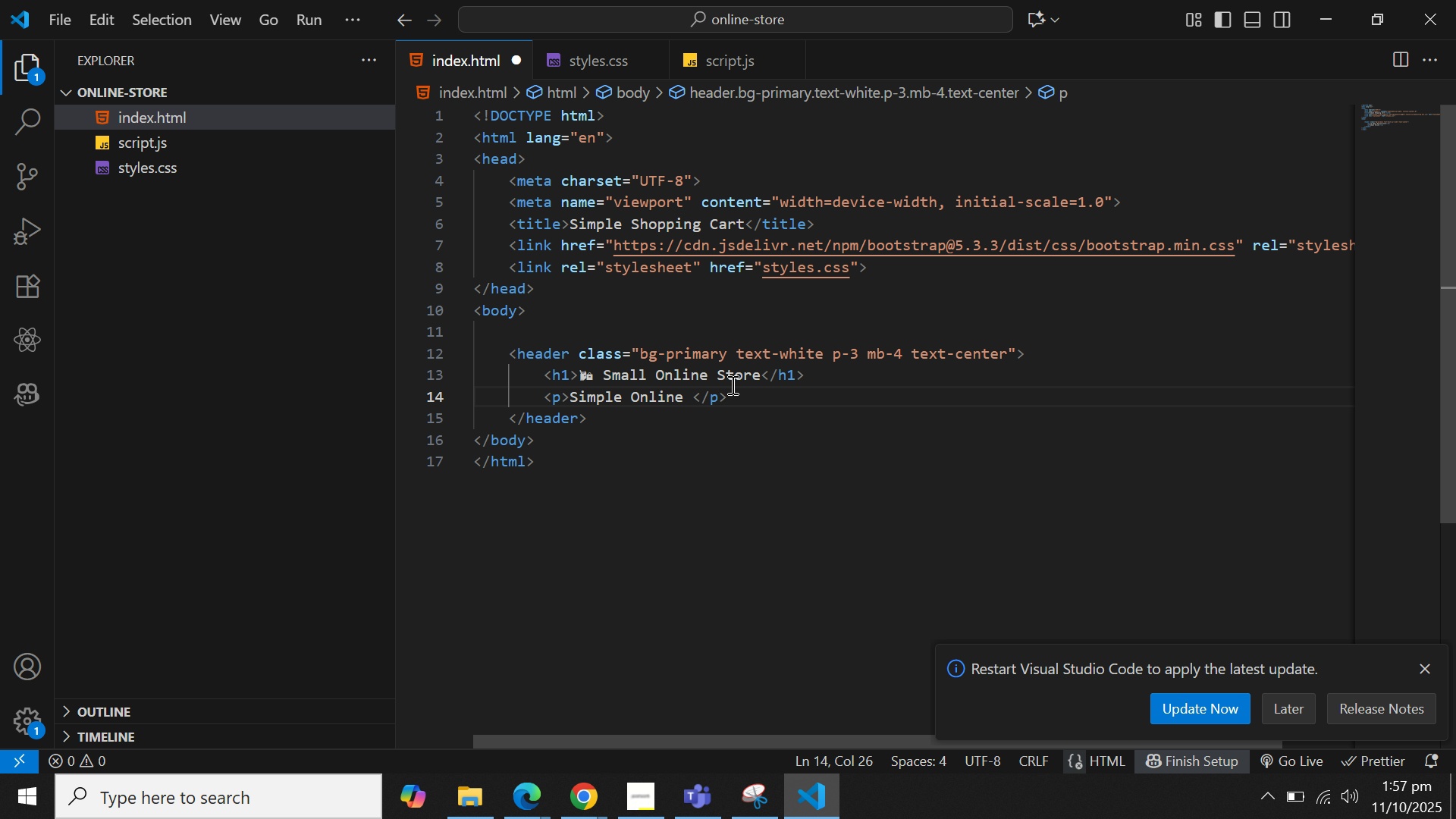 
hold_key(key=ShiftLeft, duration=1.5)
 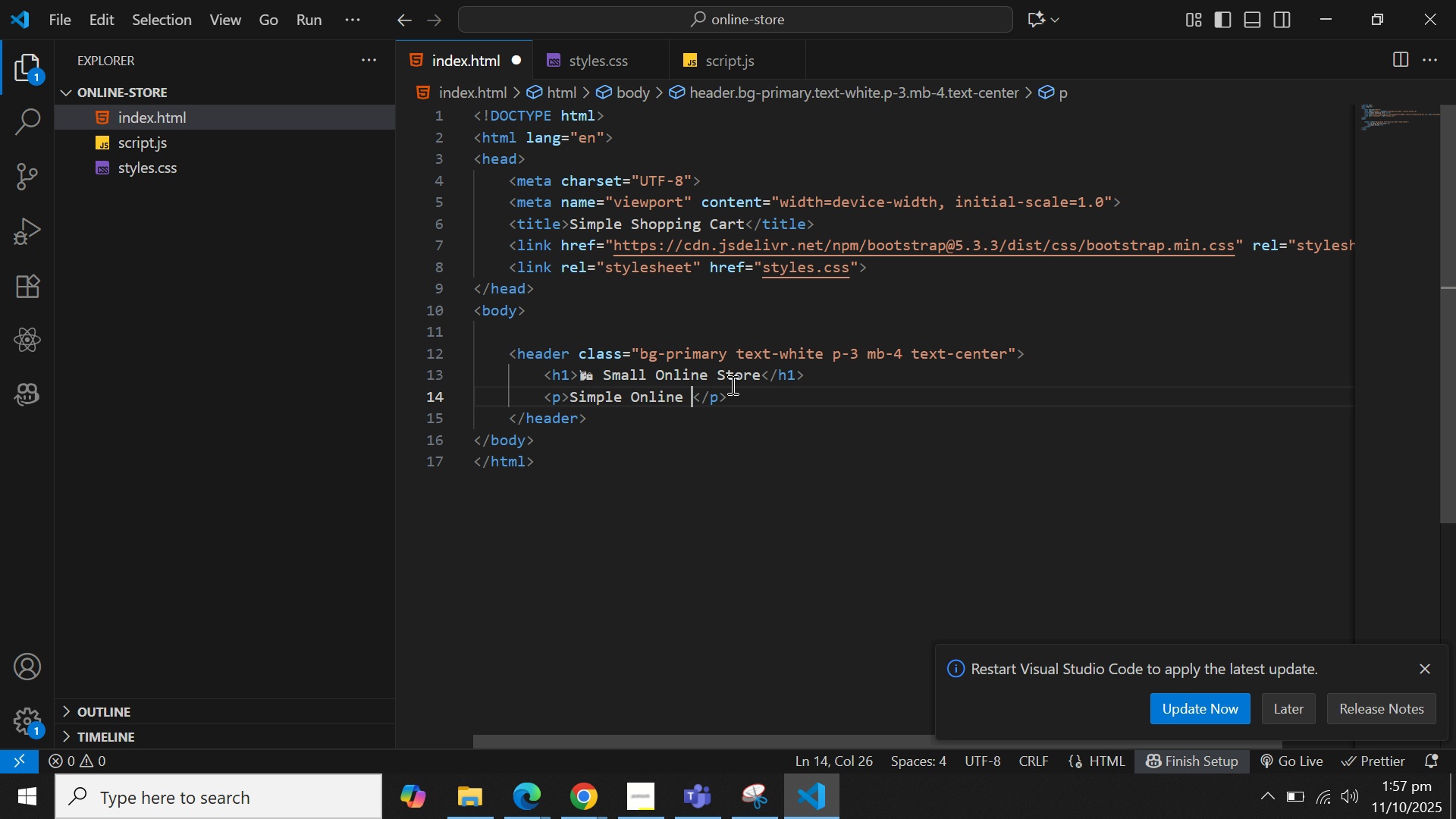 
key(Backspace)
key(Backspace)
key(Backspace)
key(Backspace)
key(Backspace)
key(Backspace)
key(Backspace)
type(Shoppiong)
key(Backspace)
key(Backspace)
key(Backspace)
type(ng Cart Feature)
 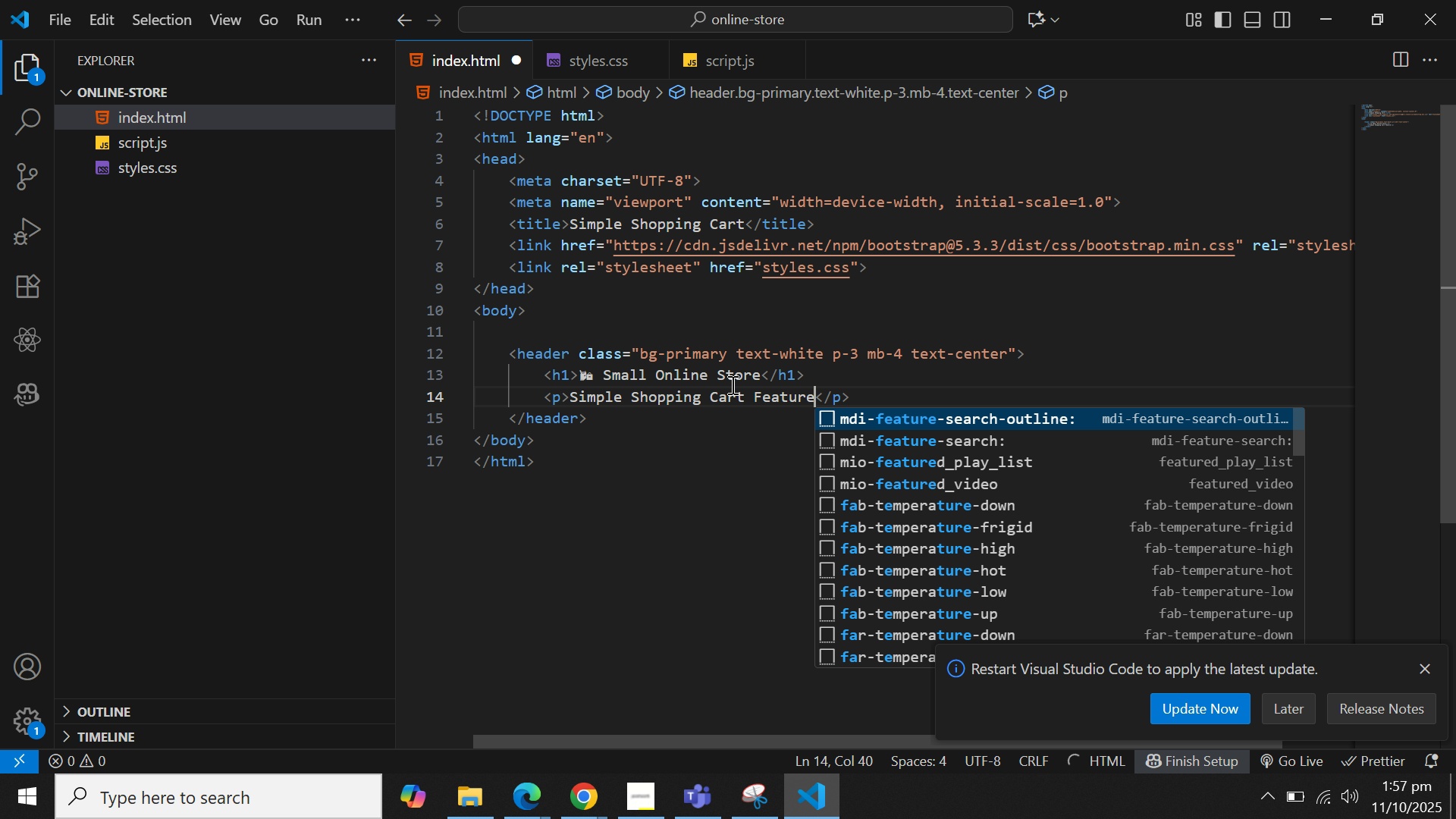 
key(ArrowRight)
 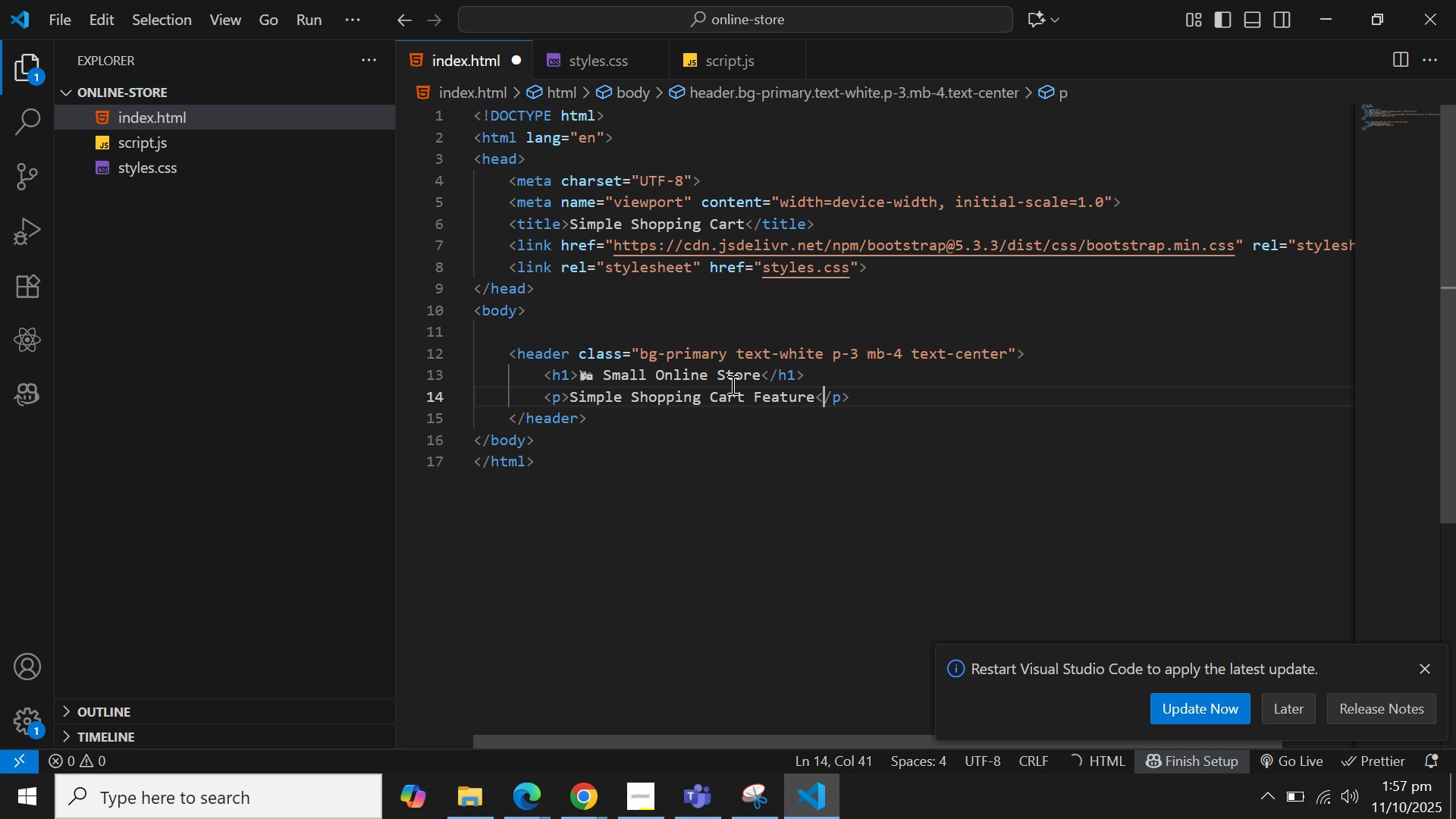 
key(ArrowRight)
 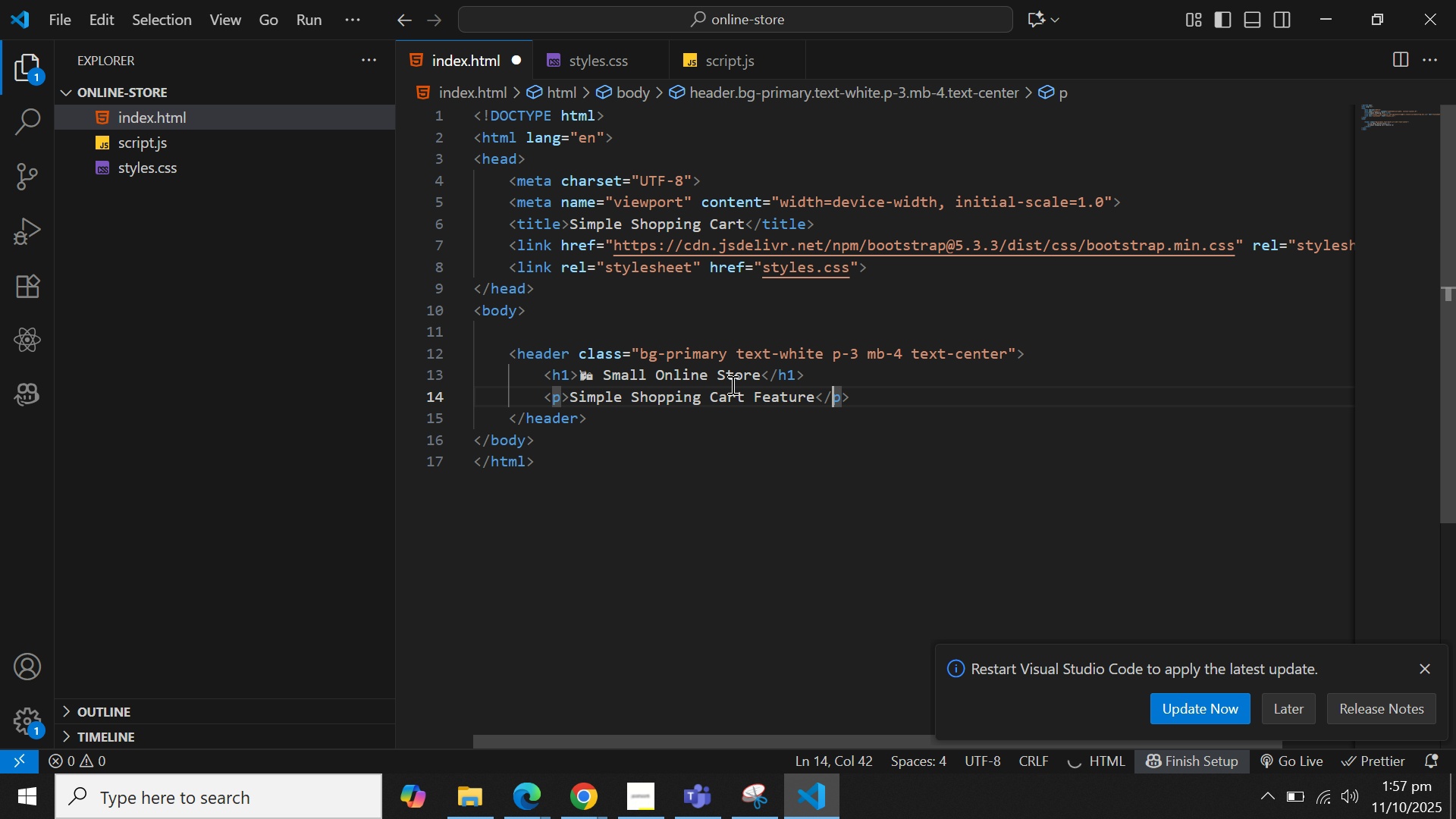 
key(ArrowDown)
 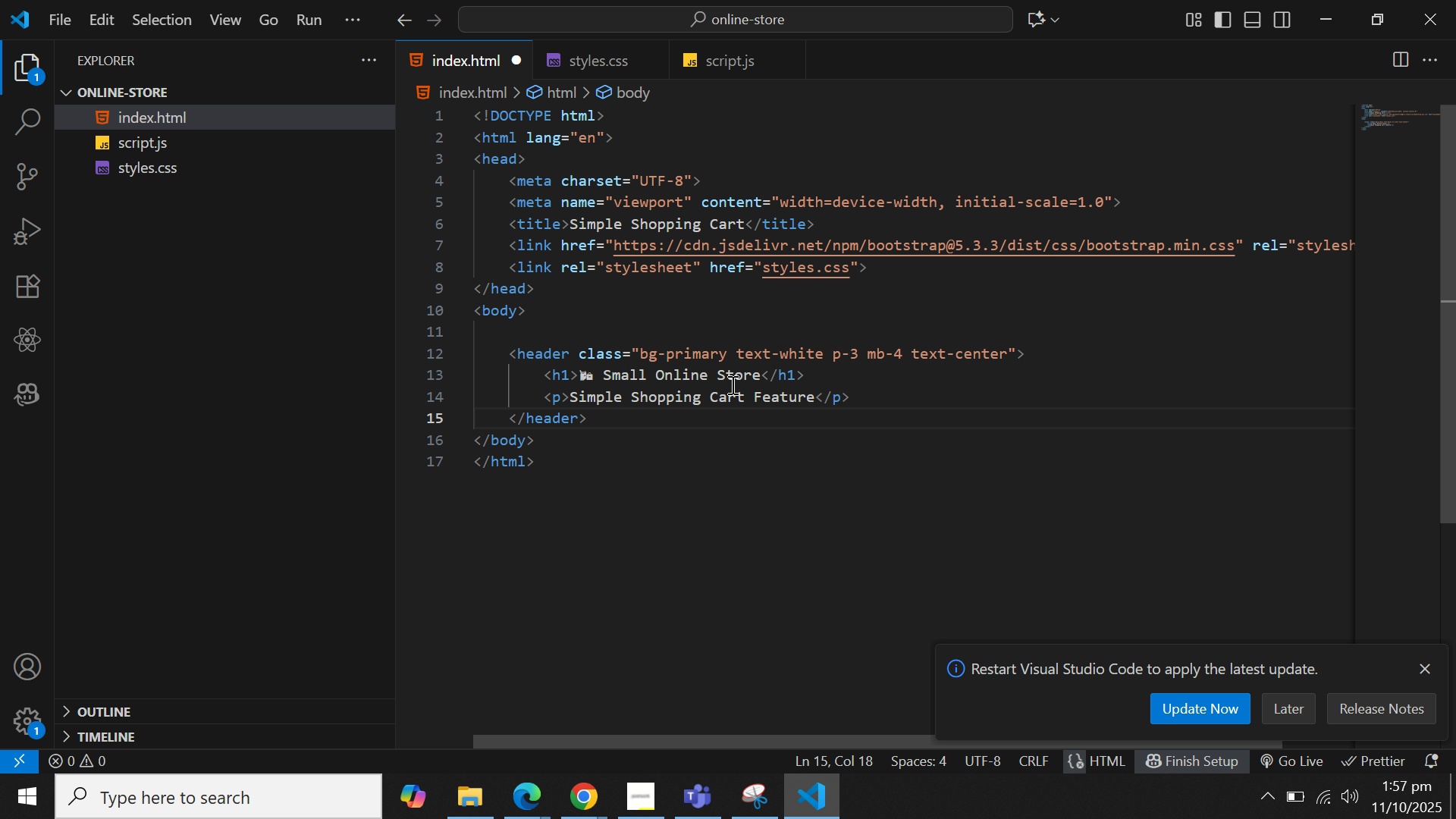 
key(ArrowLeft)
 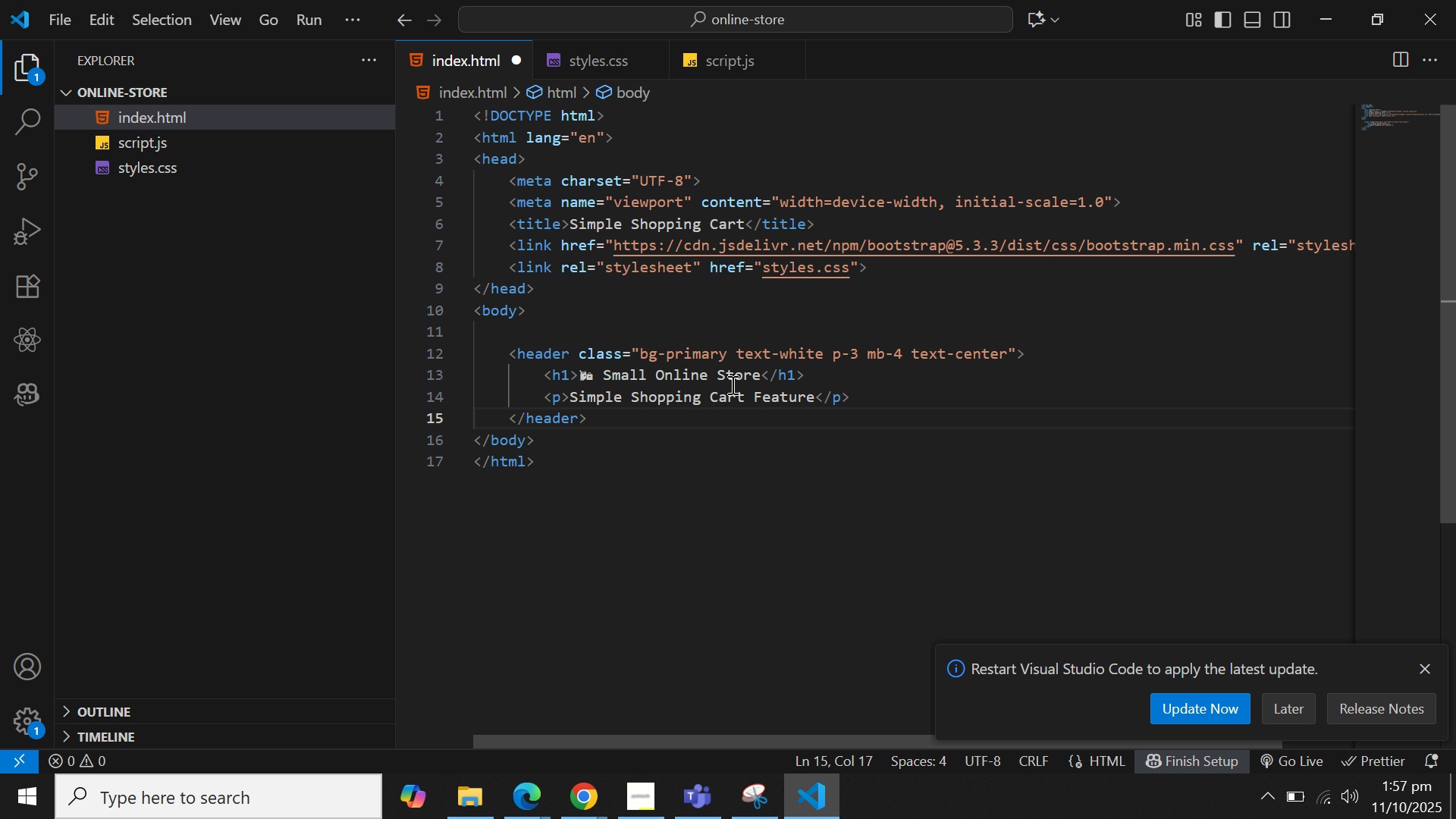 
key(Enter)
 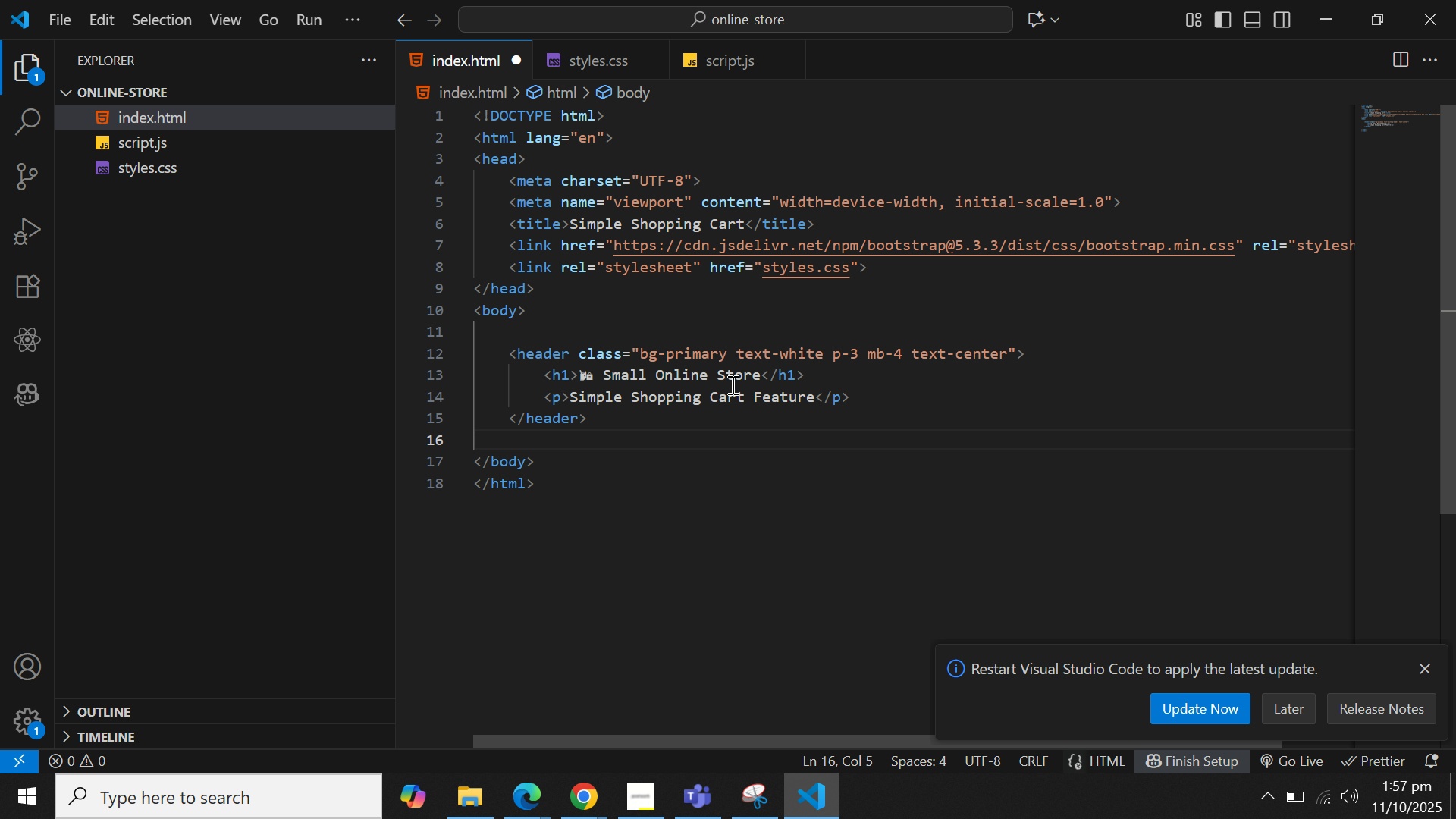 
key(Enter)
 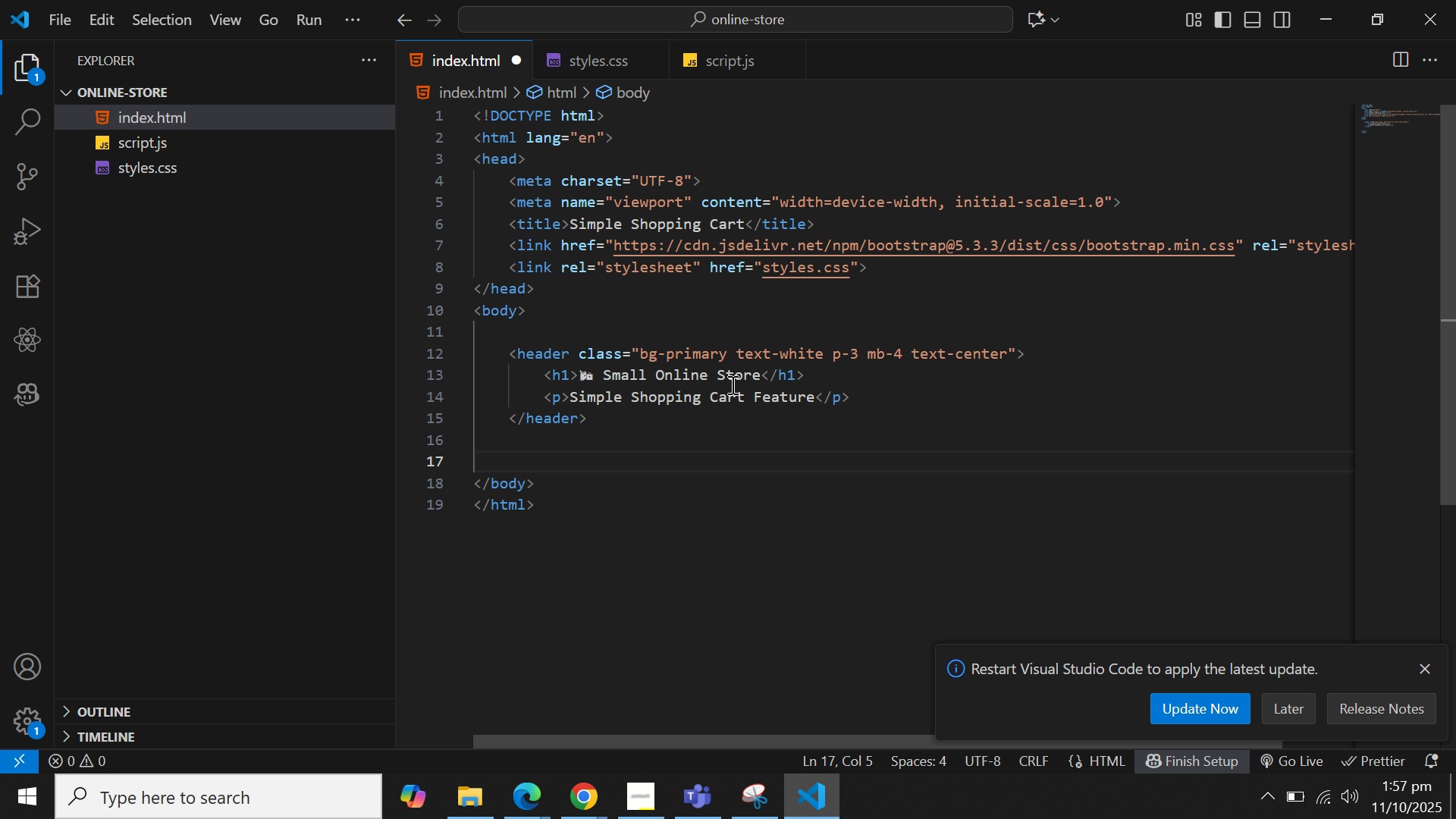 
wait(16.41)
 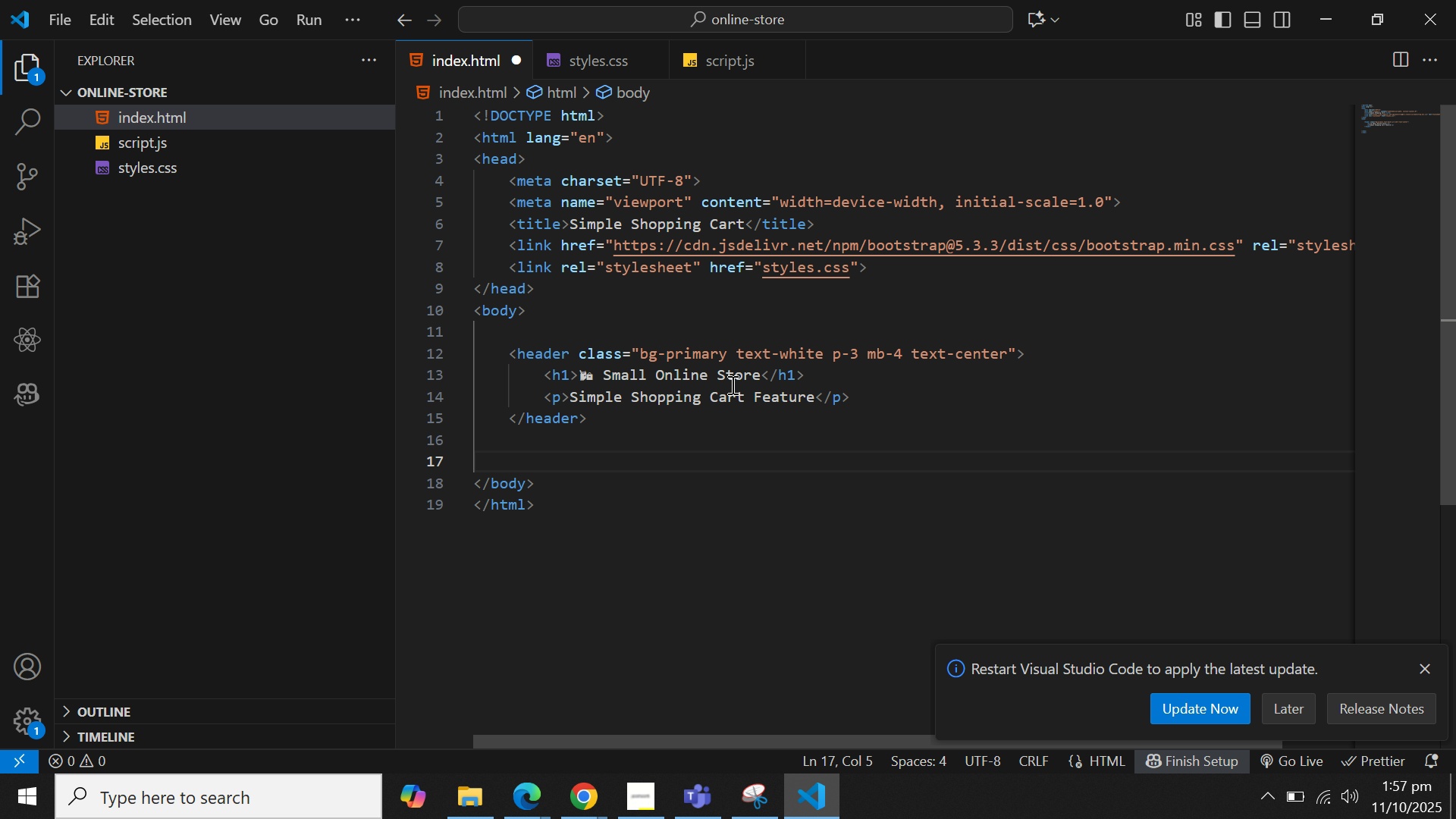 
hold_key(key=ShiftLeft, duration=0.38)
 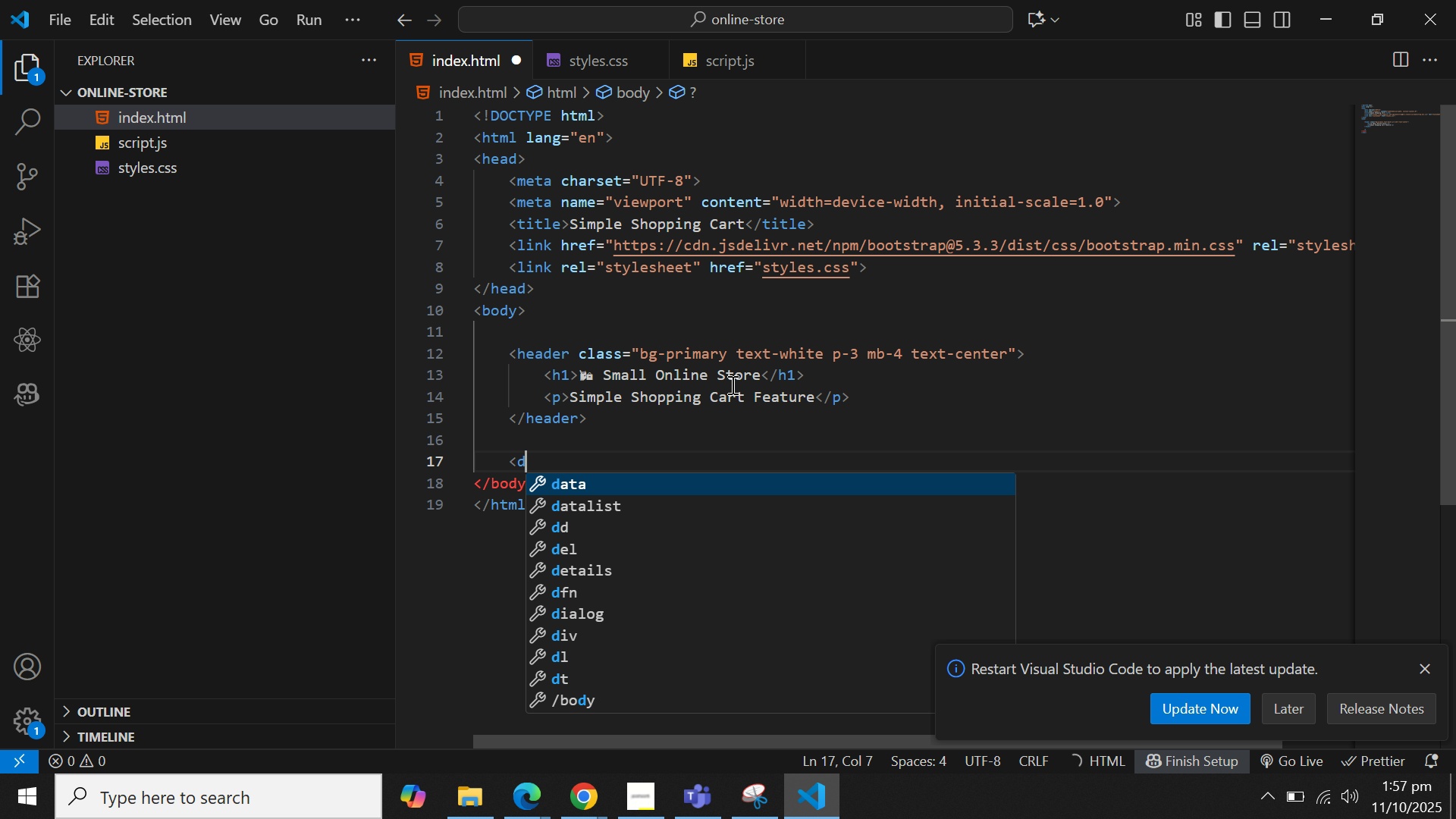 
type(,div)
 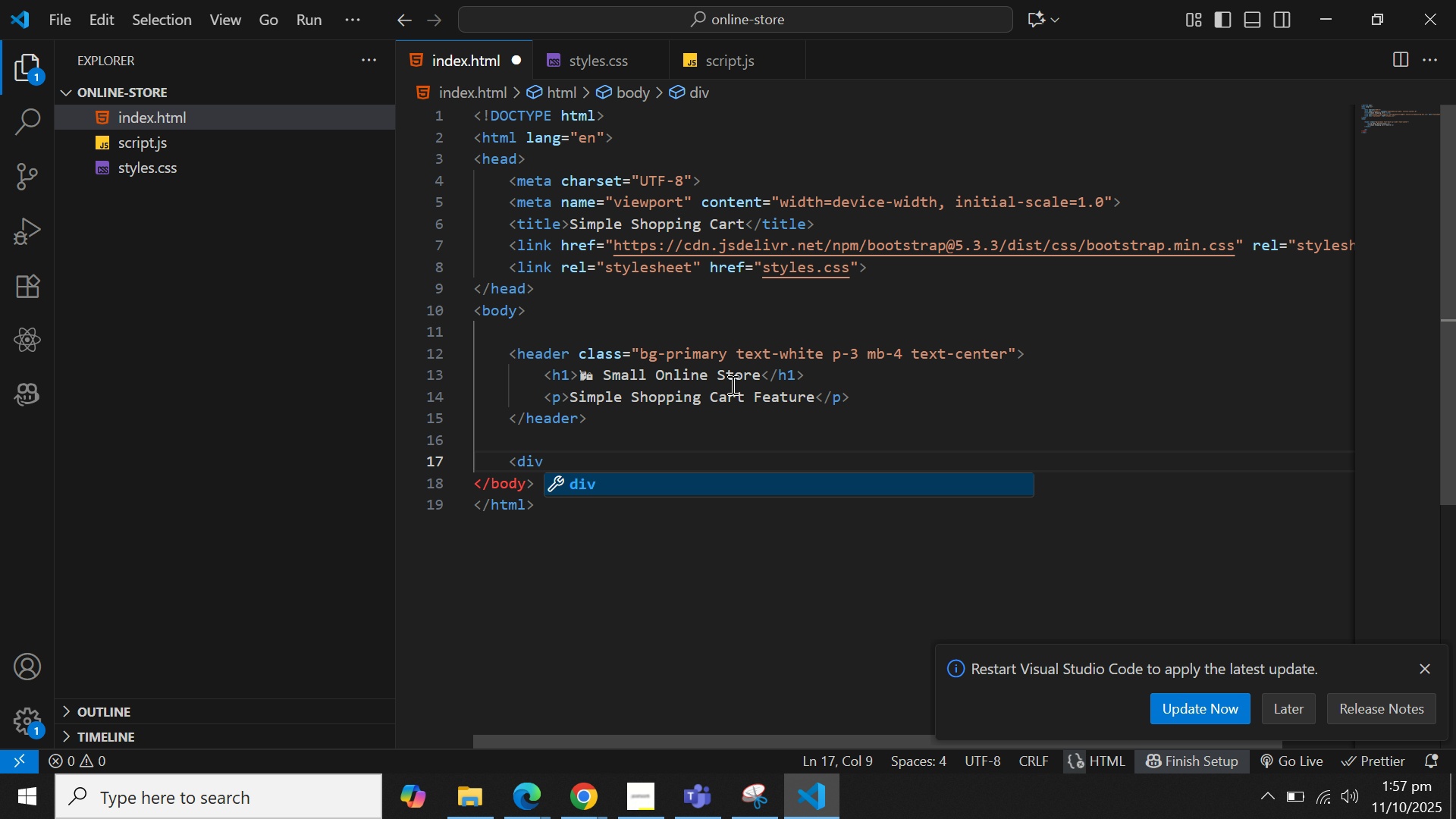 
hold_key(key=ShiftLeft, duration=0.72)
 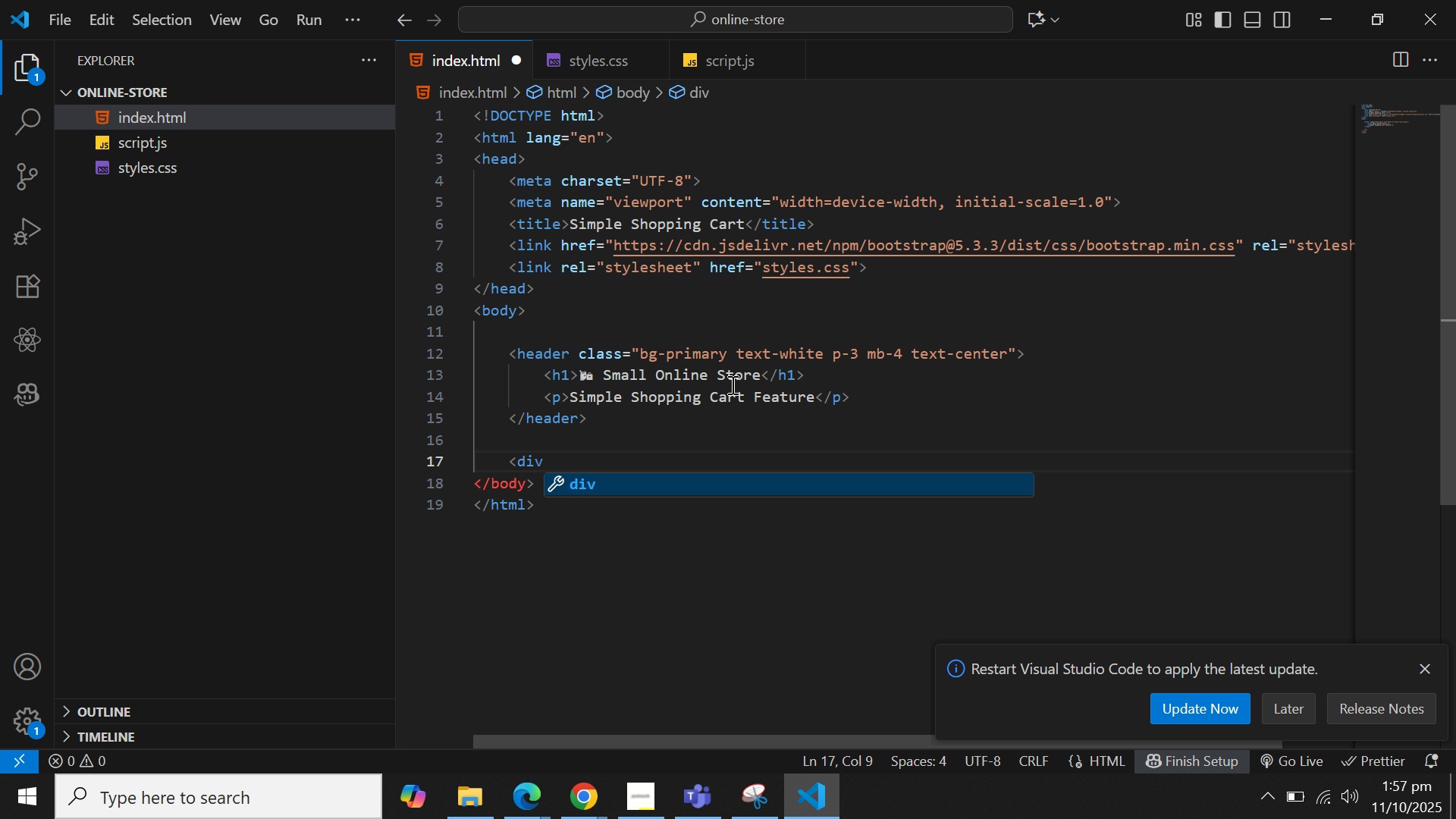 
key(Shift+Period)
 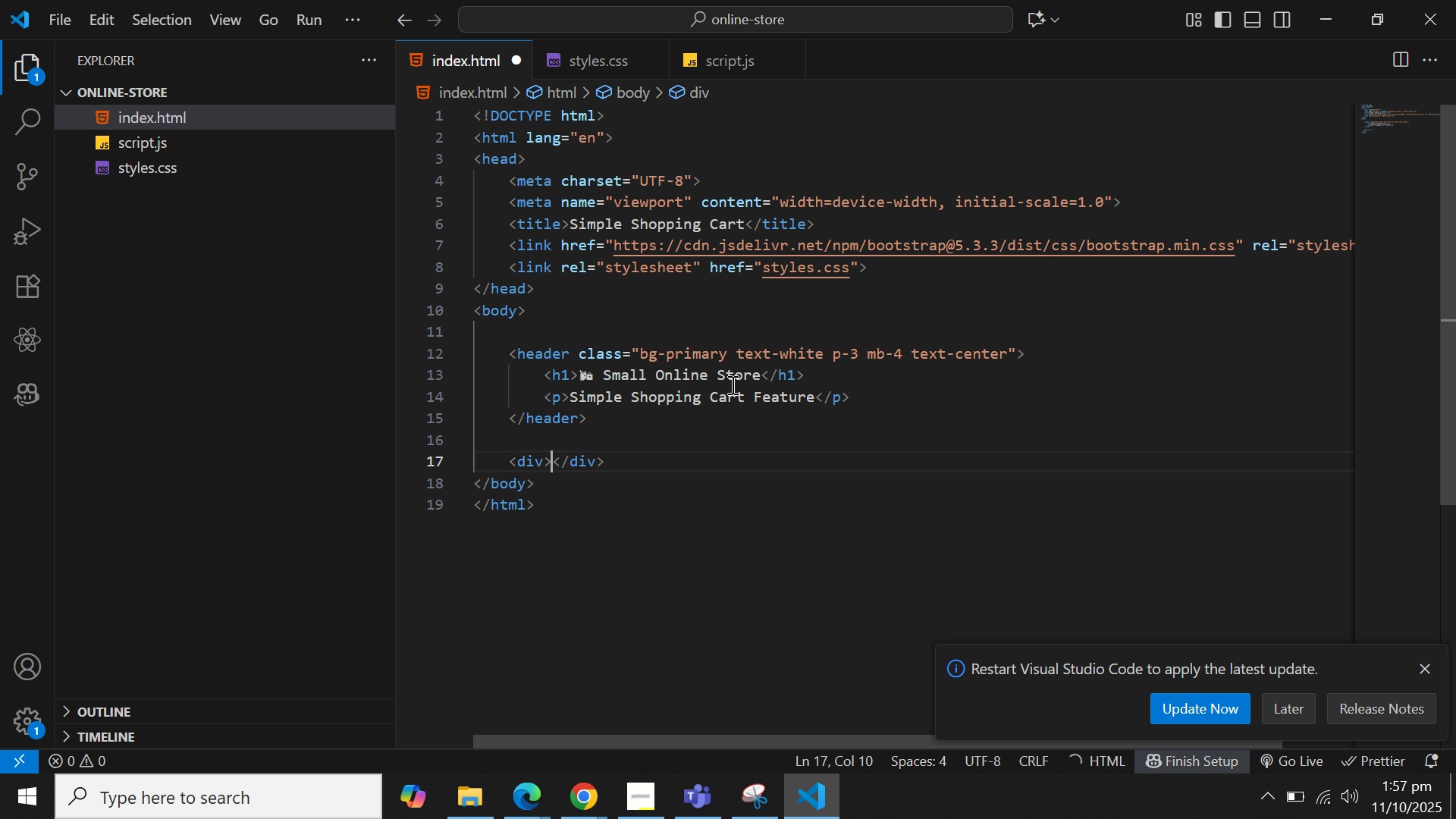 
key(ArrowLeft)
 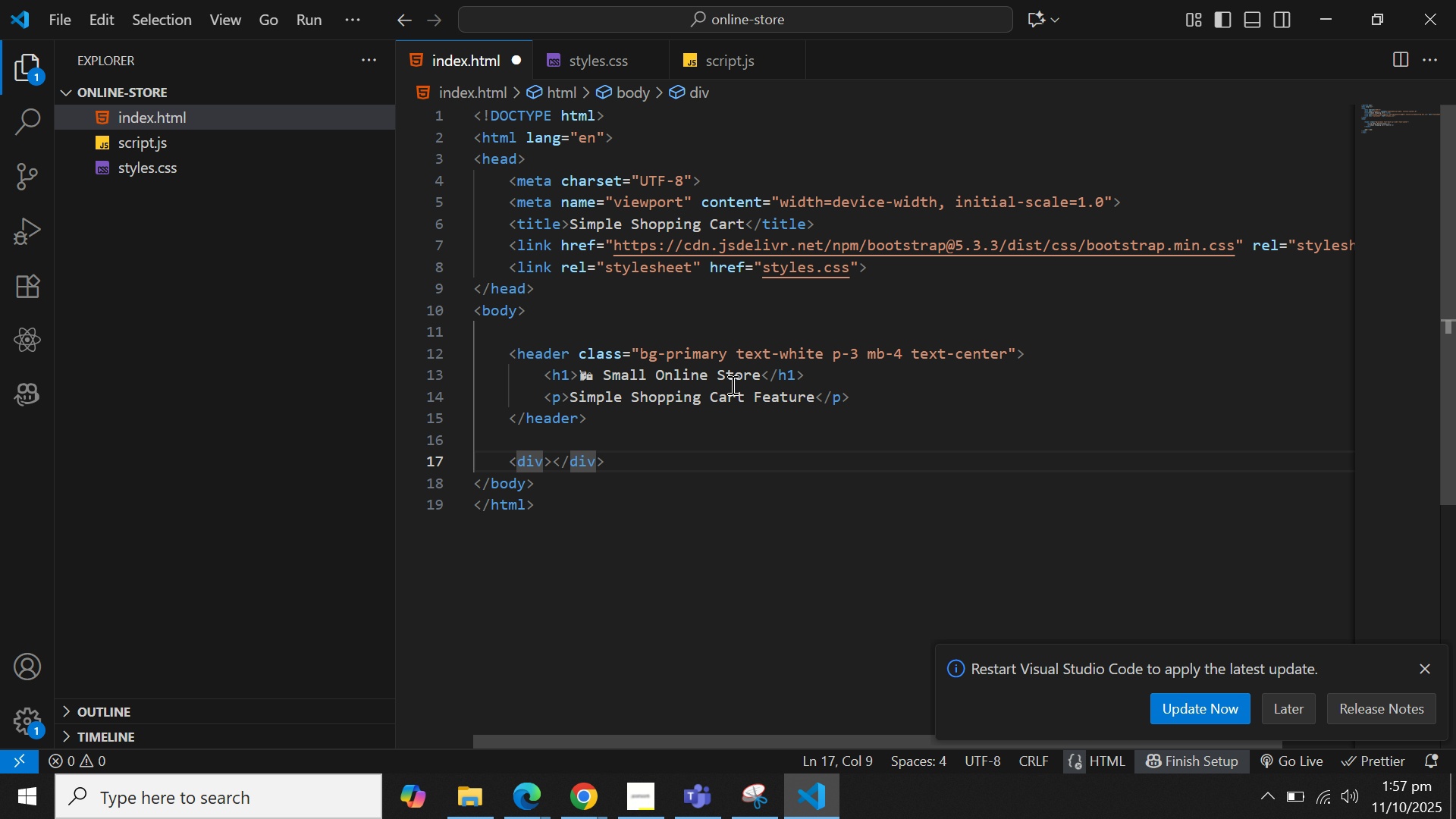 
type( class=")
 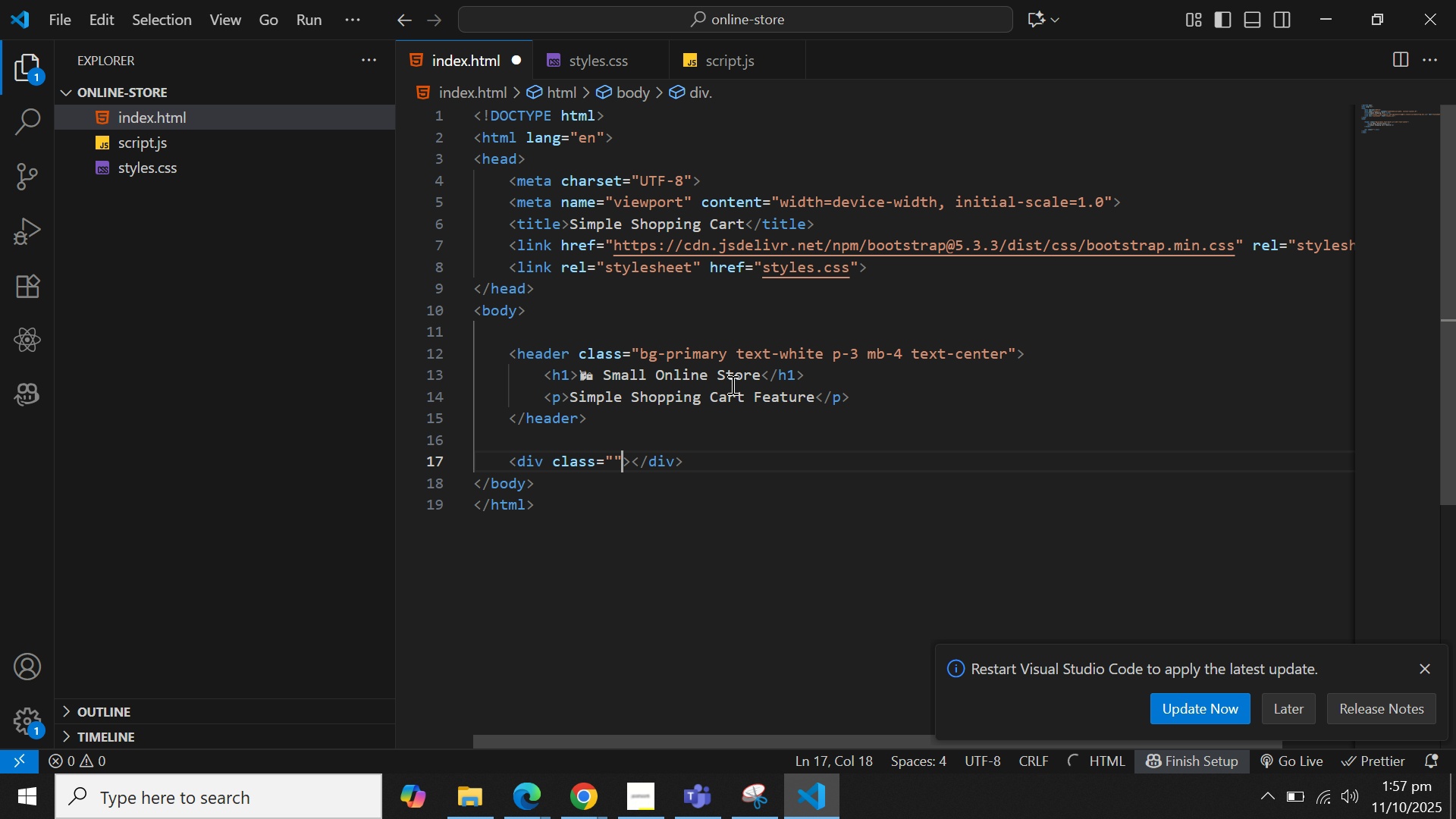 
type(container)
 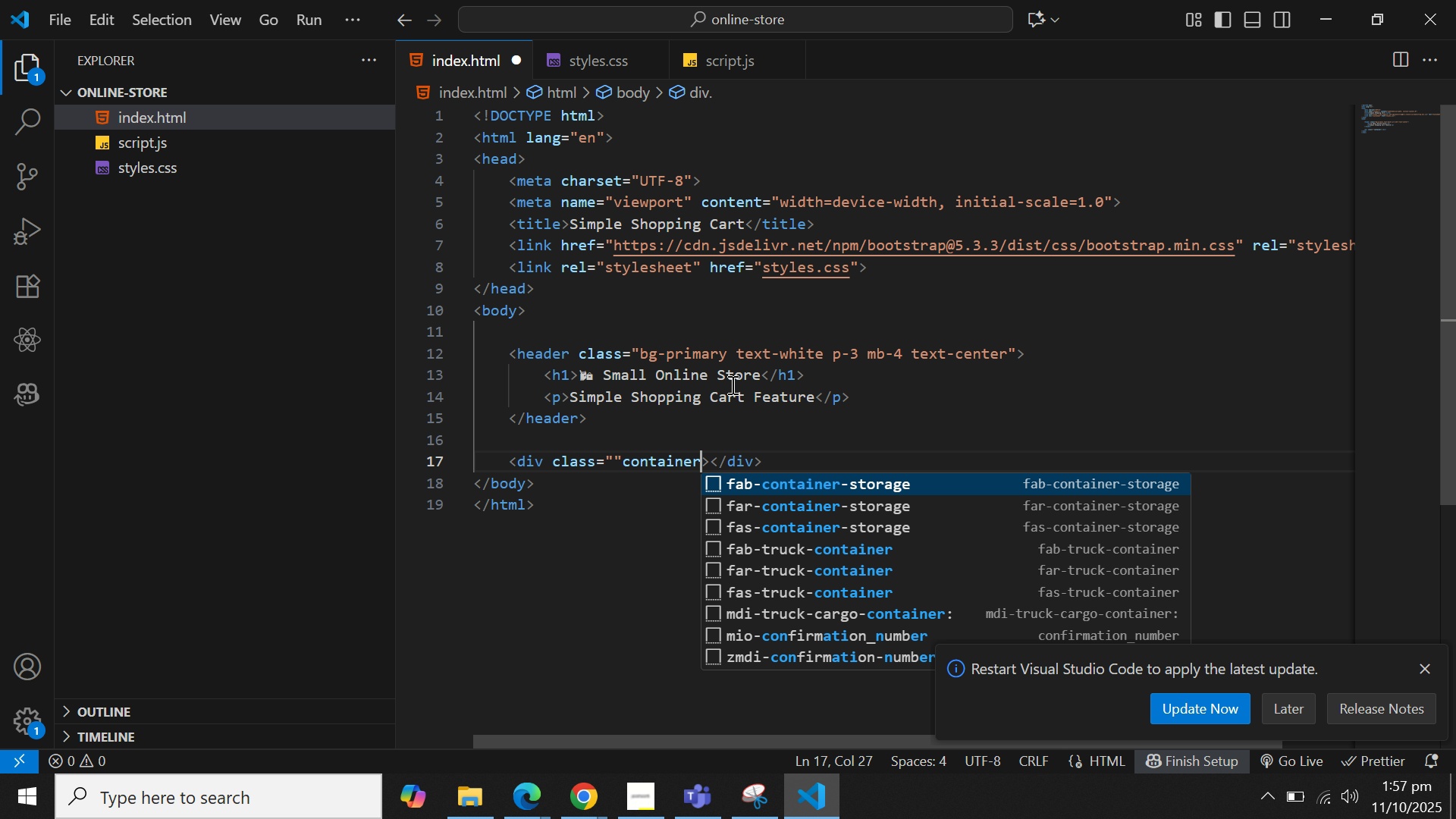 
key(ArrowLeft)
 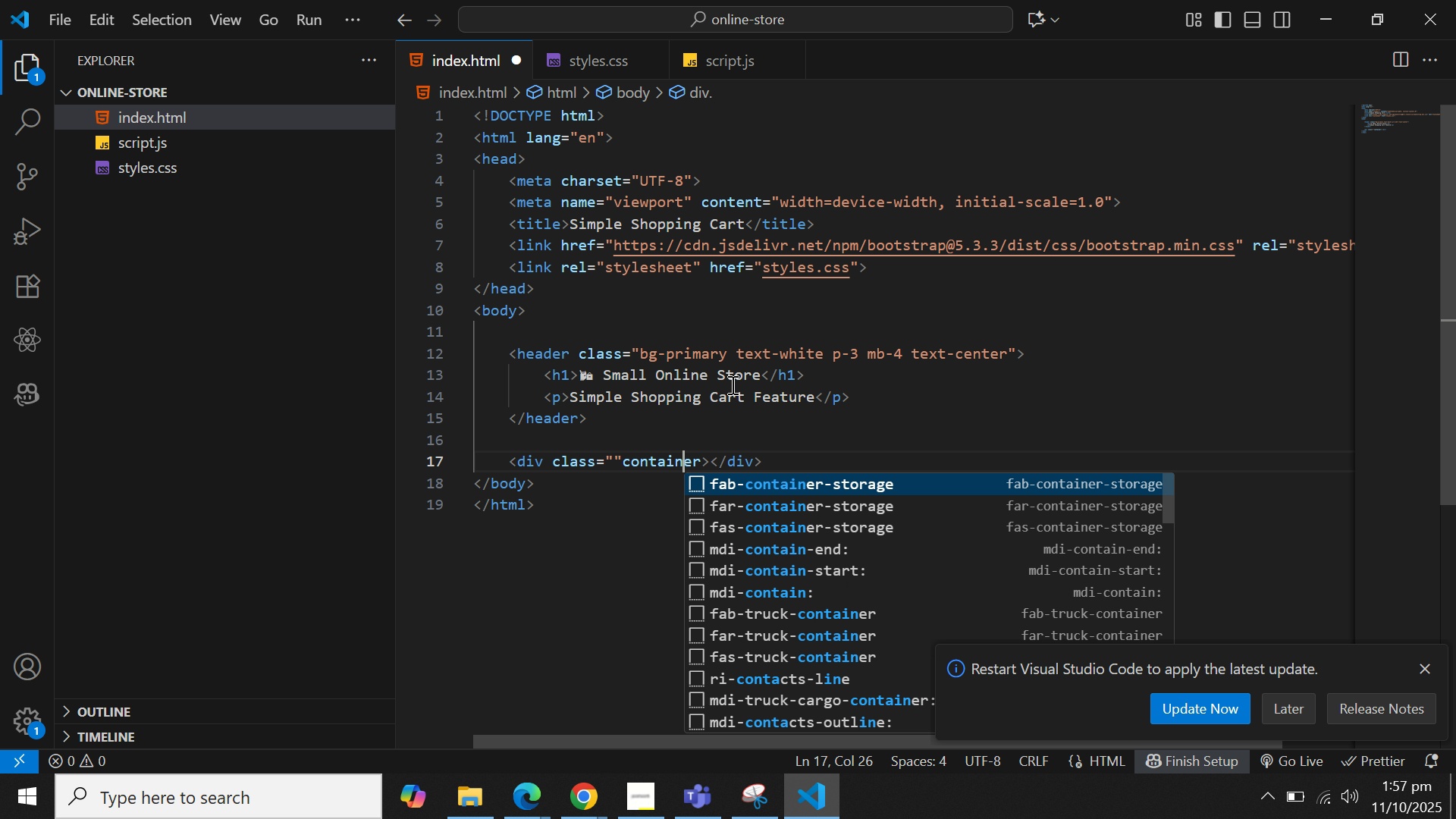 
key(ArrowLeft)
 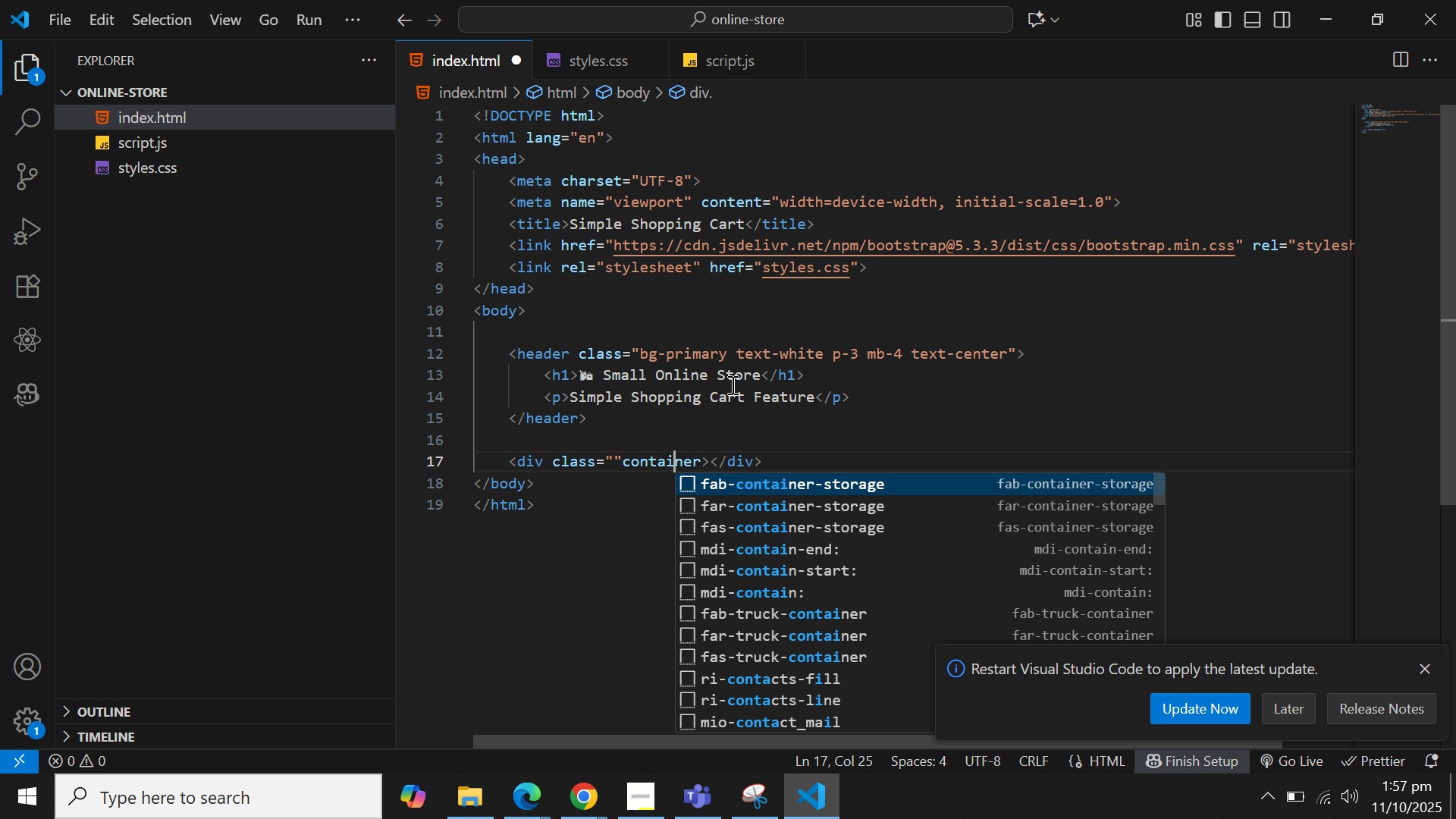 
key(ArrowLeft)
 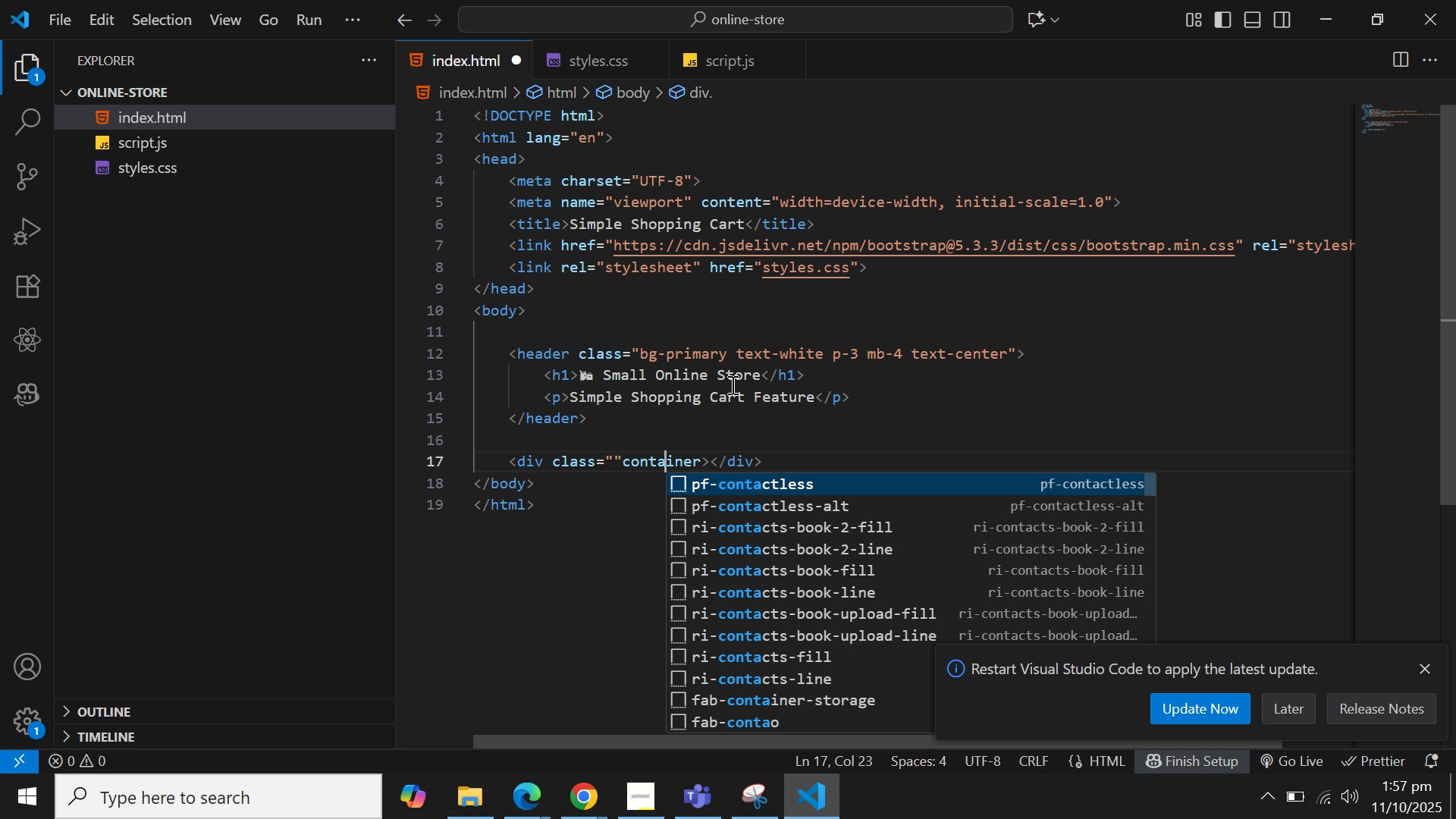 
key(ArrowLeft)
 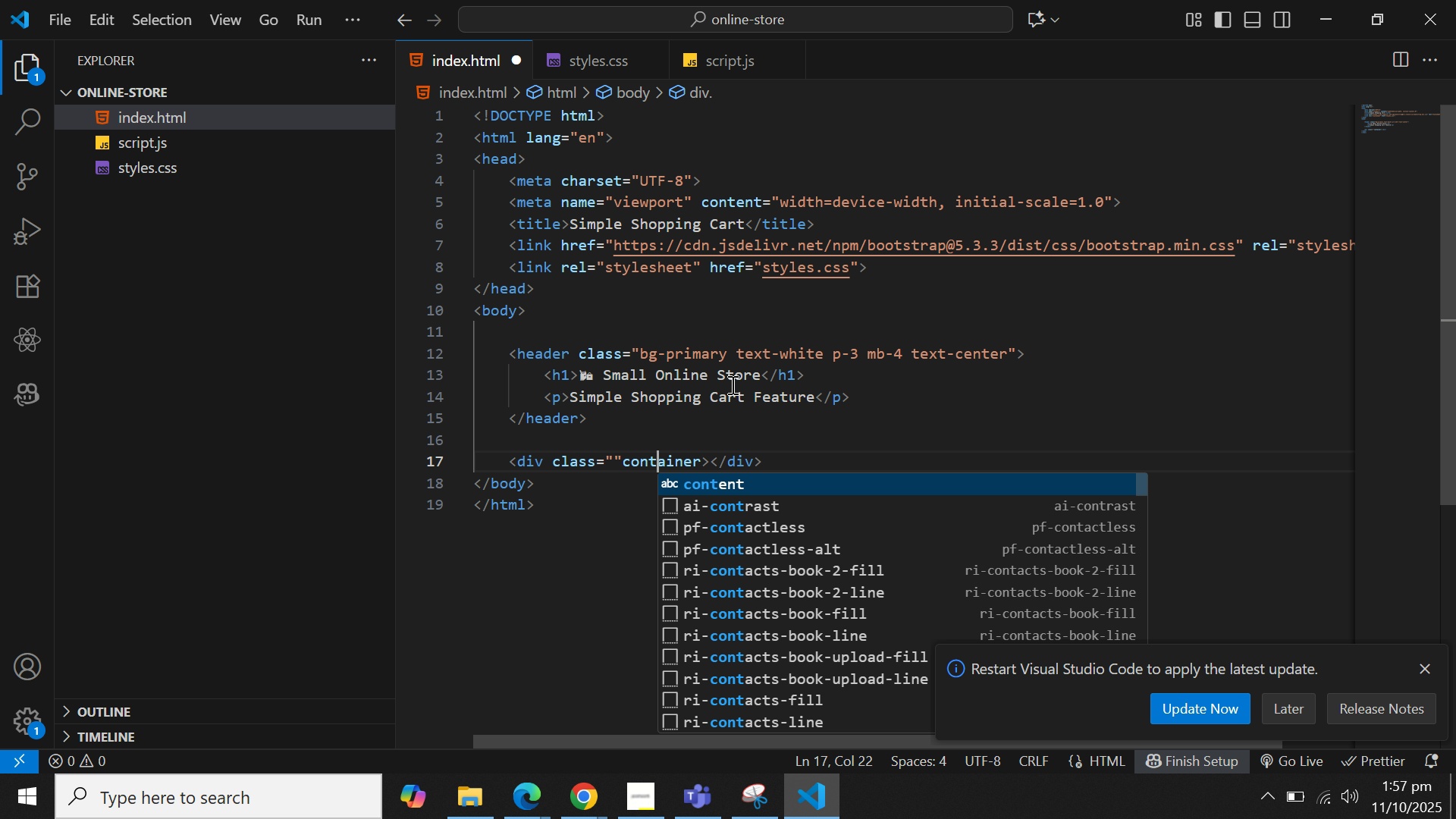 
key(ArrowLeft)
 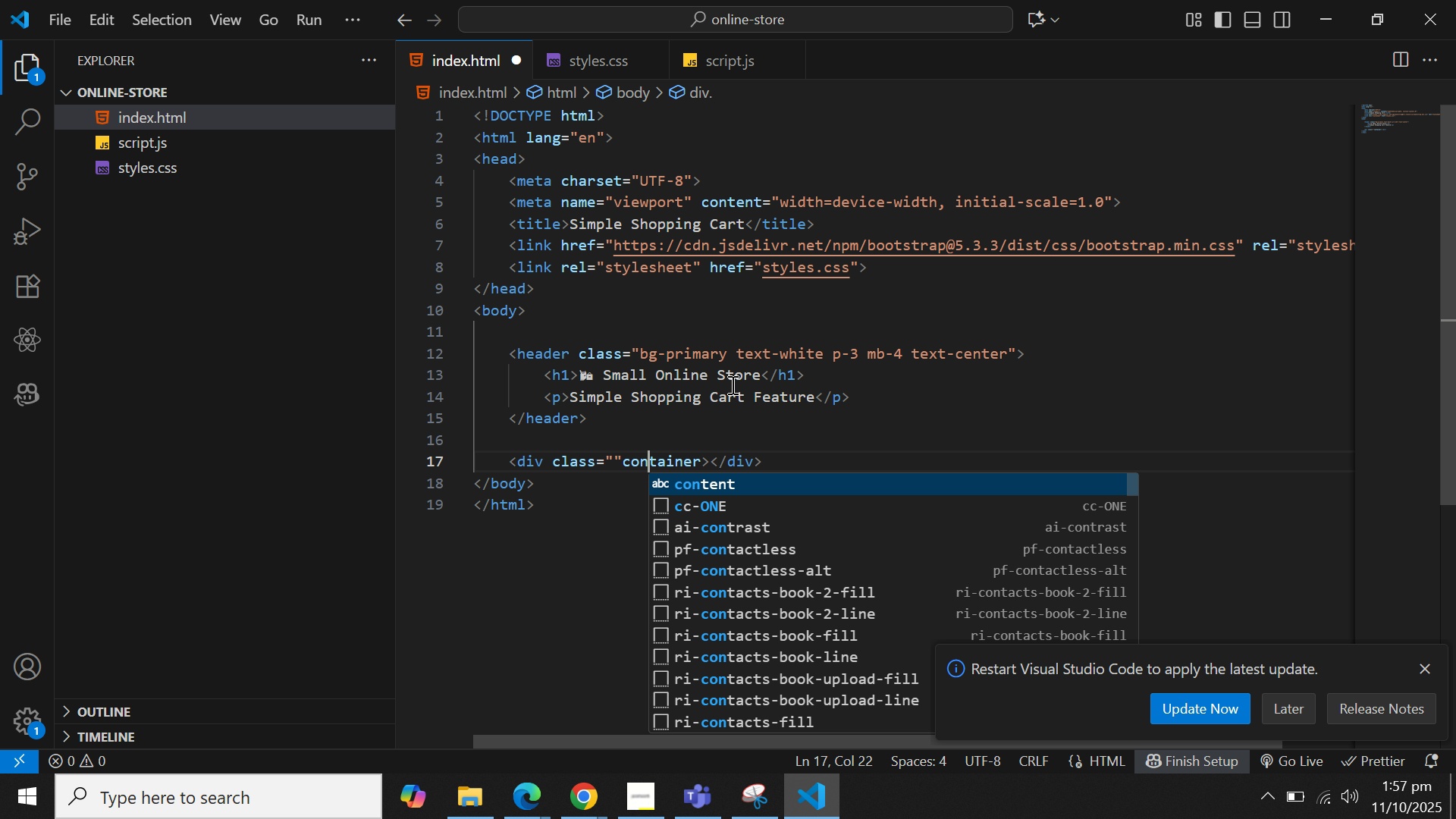 
key(ArrowLeft)
 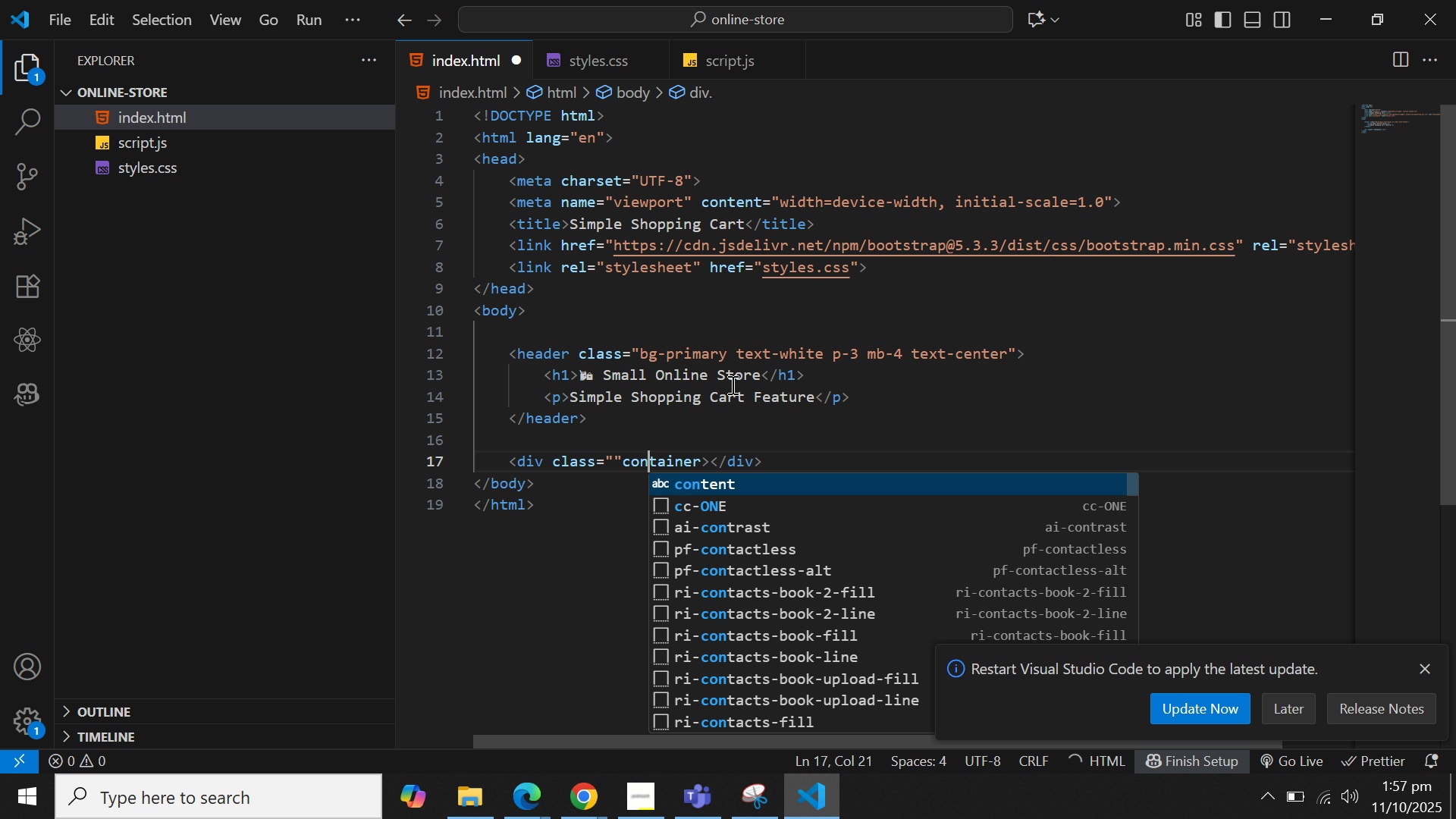 
key(ArrowLeft)
 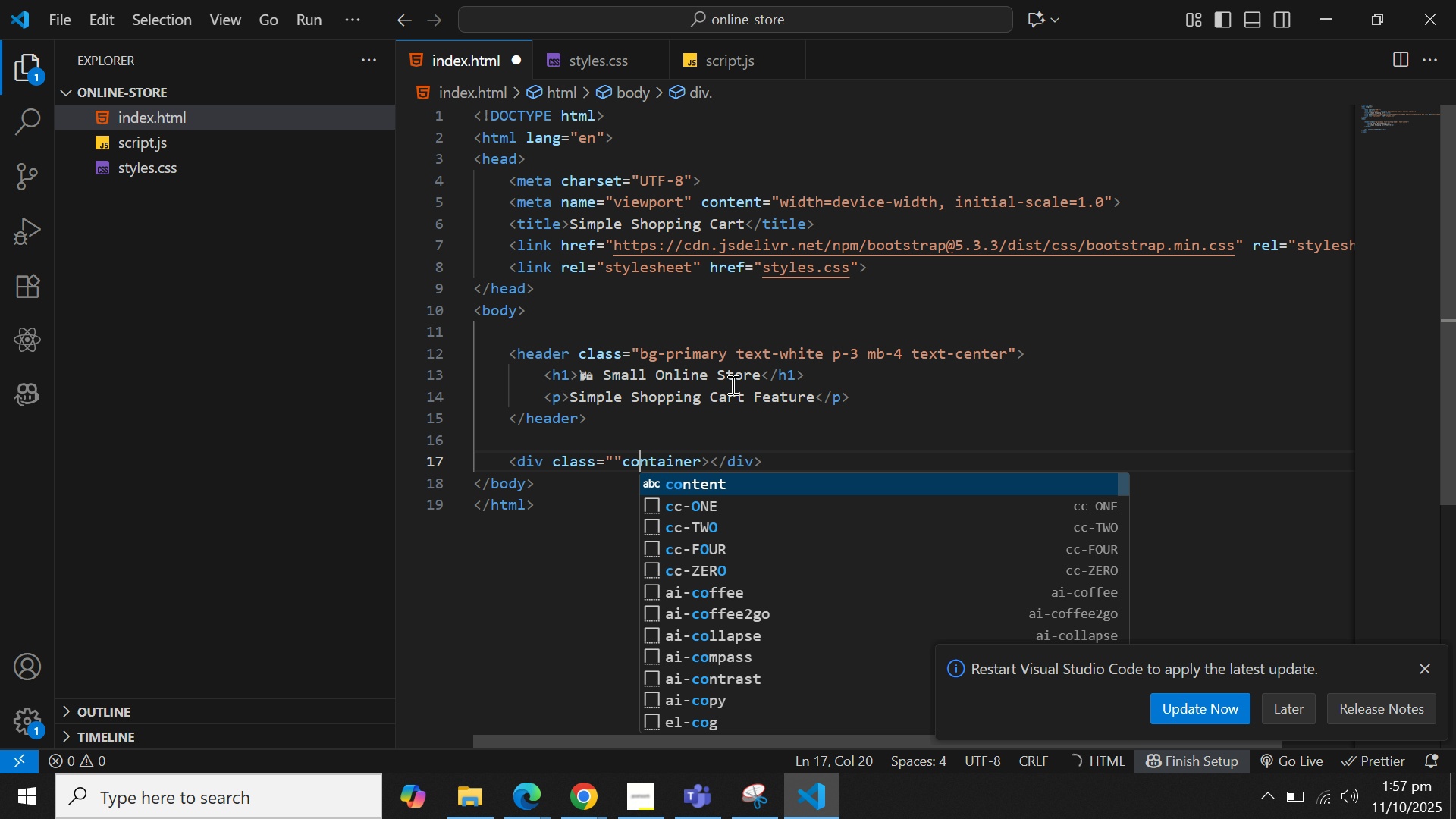 
hold_key(key=ArrowLeft, duration=0.3)
 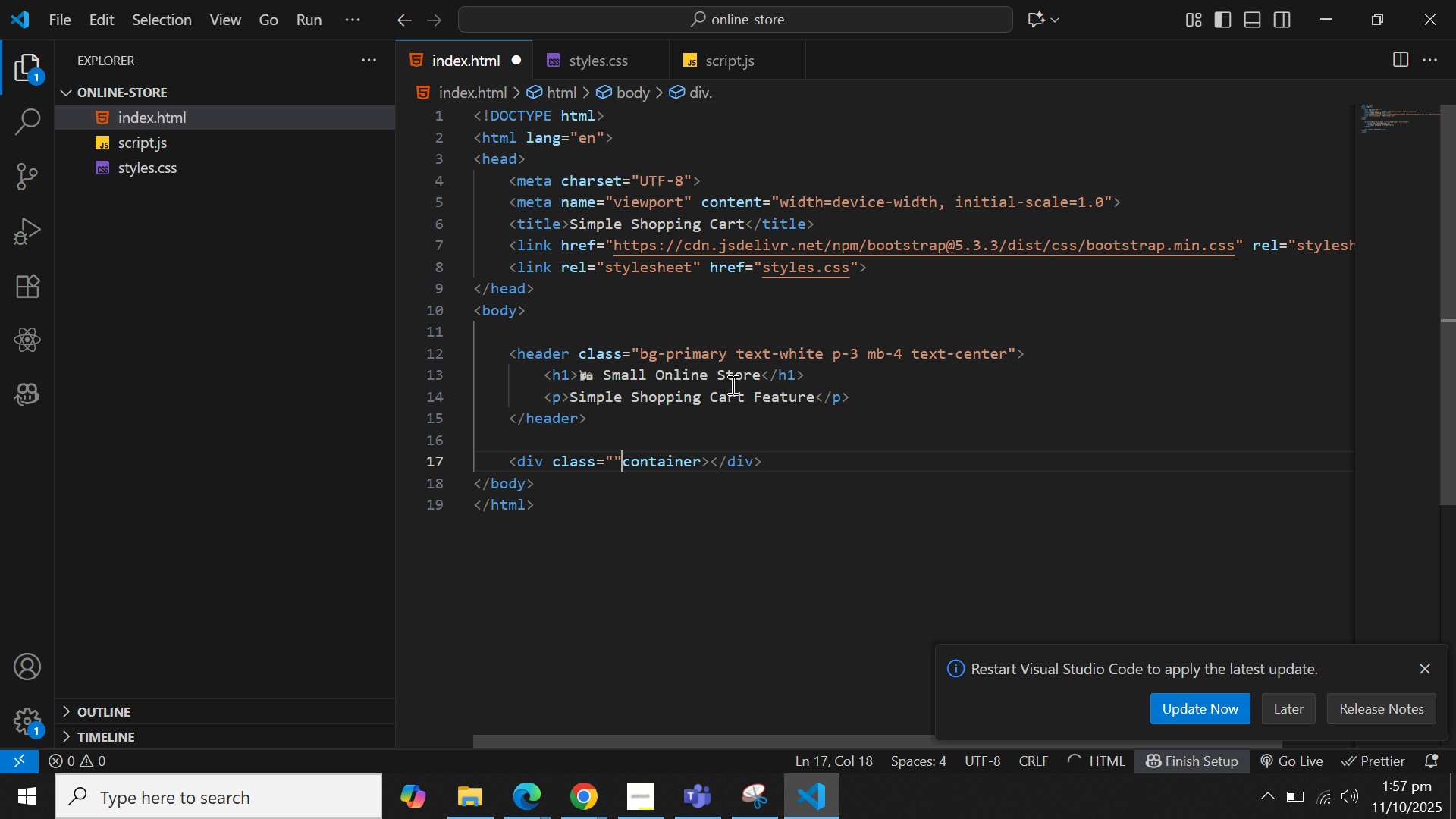 
key(Backspace)
 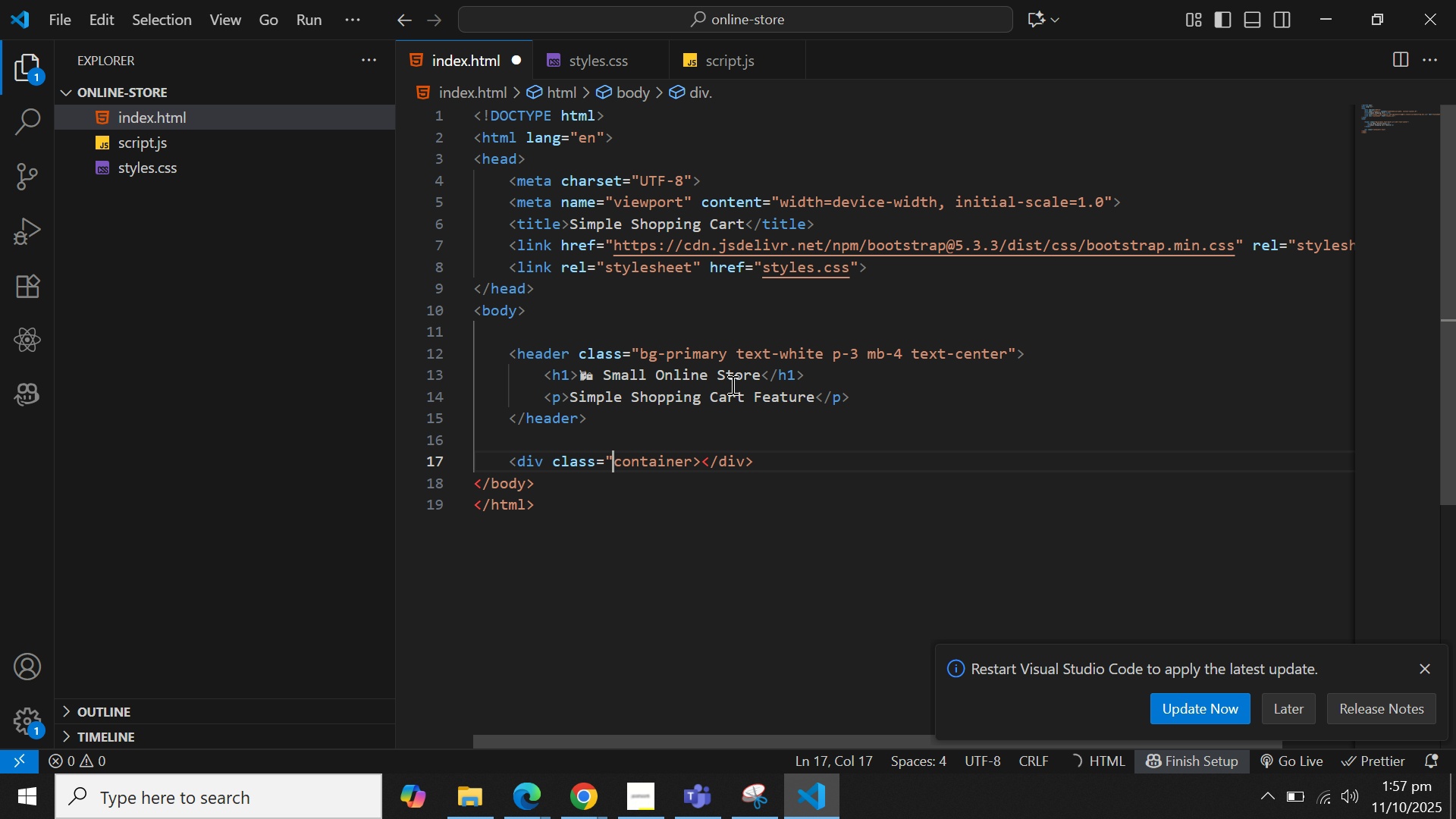 
key(Control+ArrowRight)
 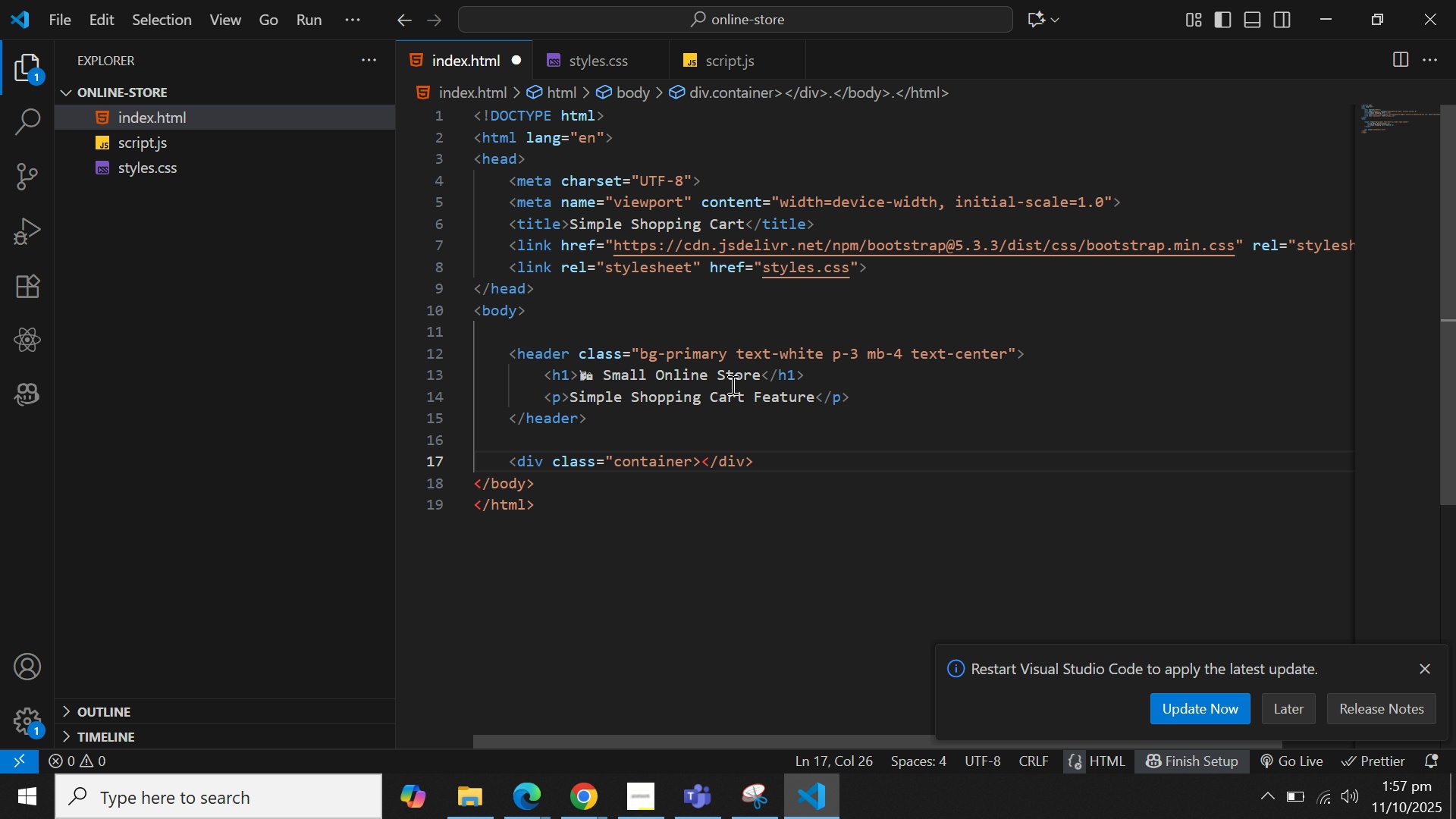 
hold_key(key=ShiftLeft, duration=0.54)
 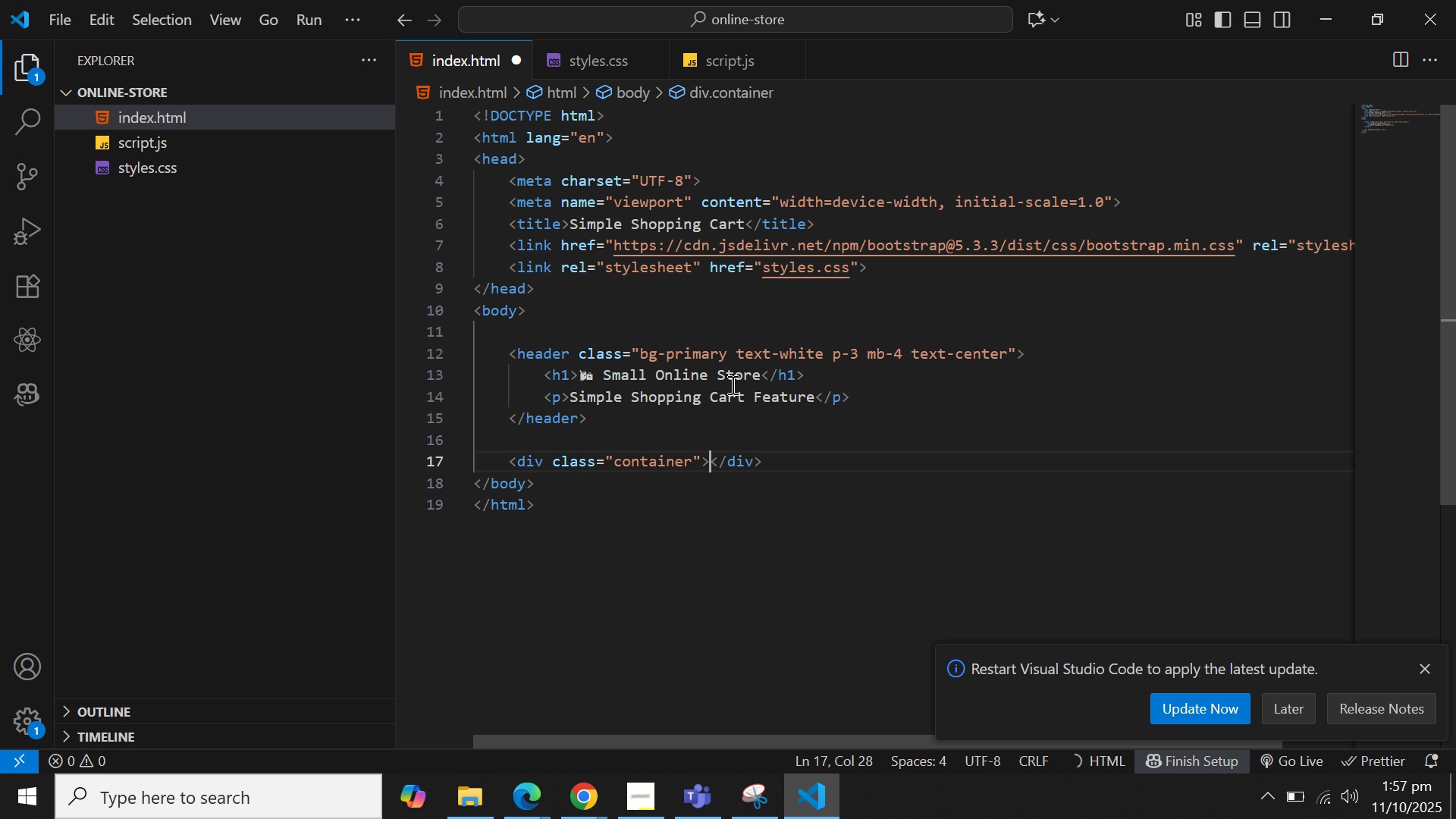 
key(Quote)
 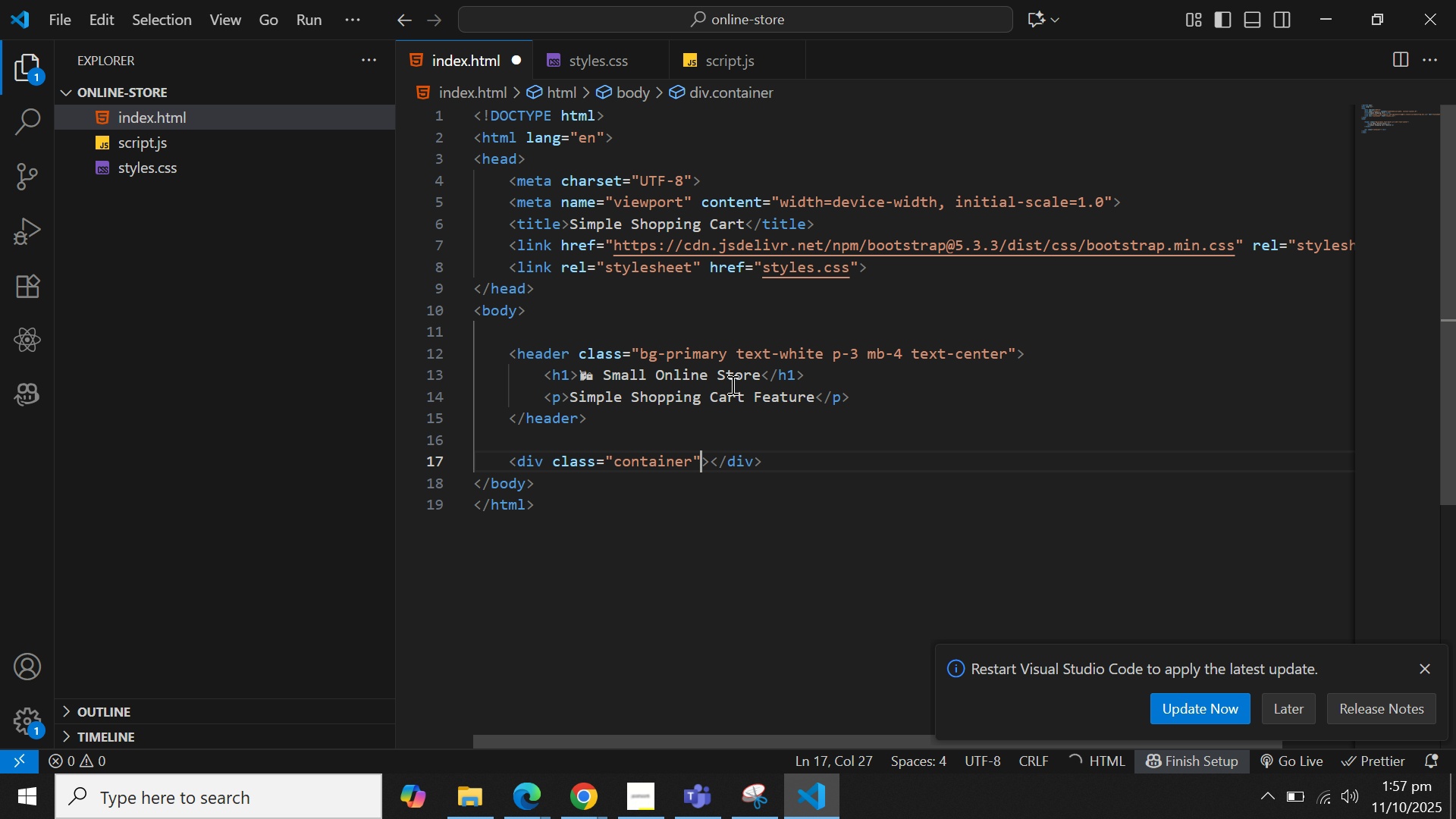 
key(ArrowRight)
 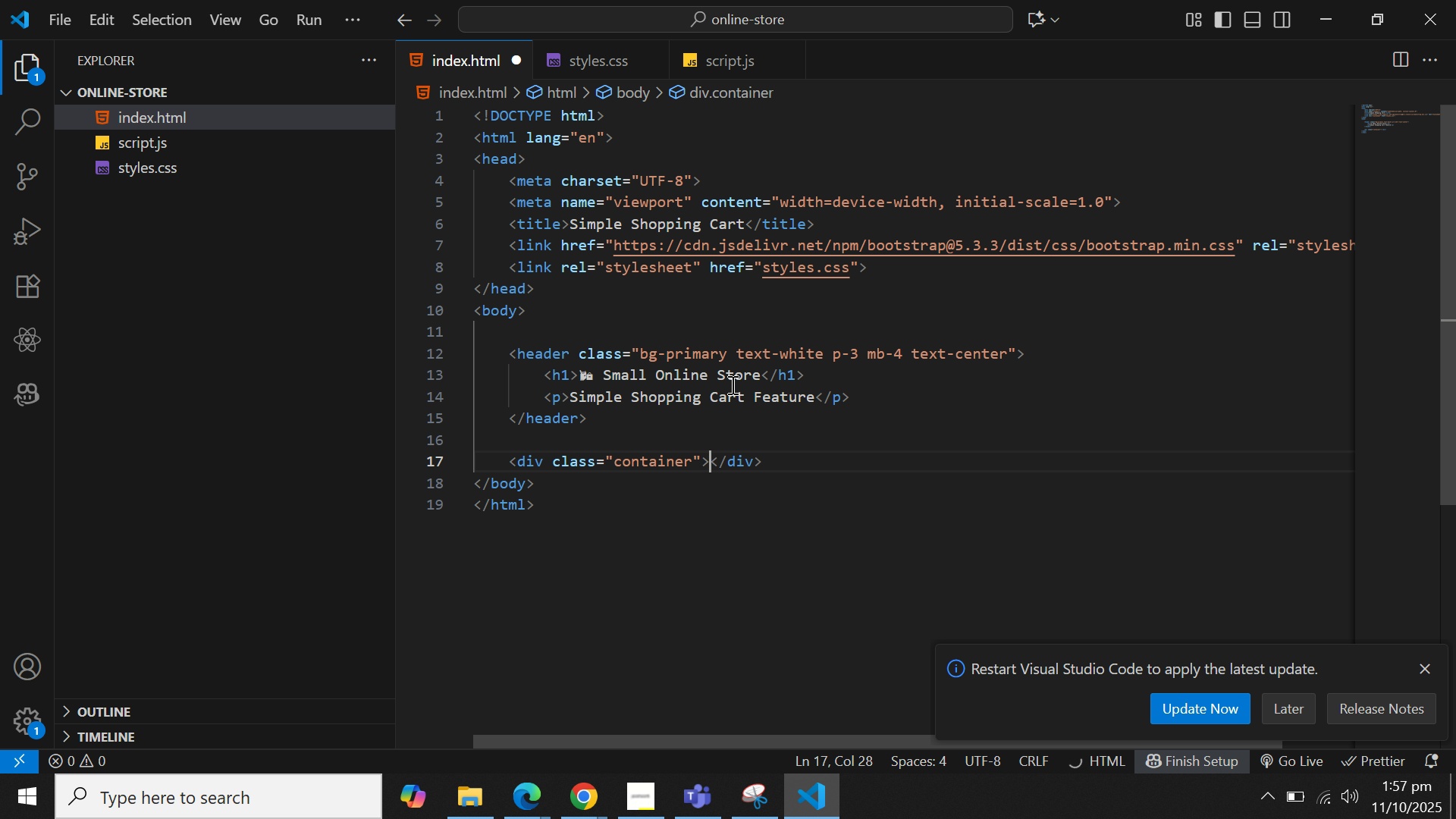 
key(ArrowRight)
 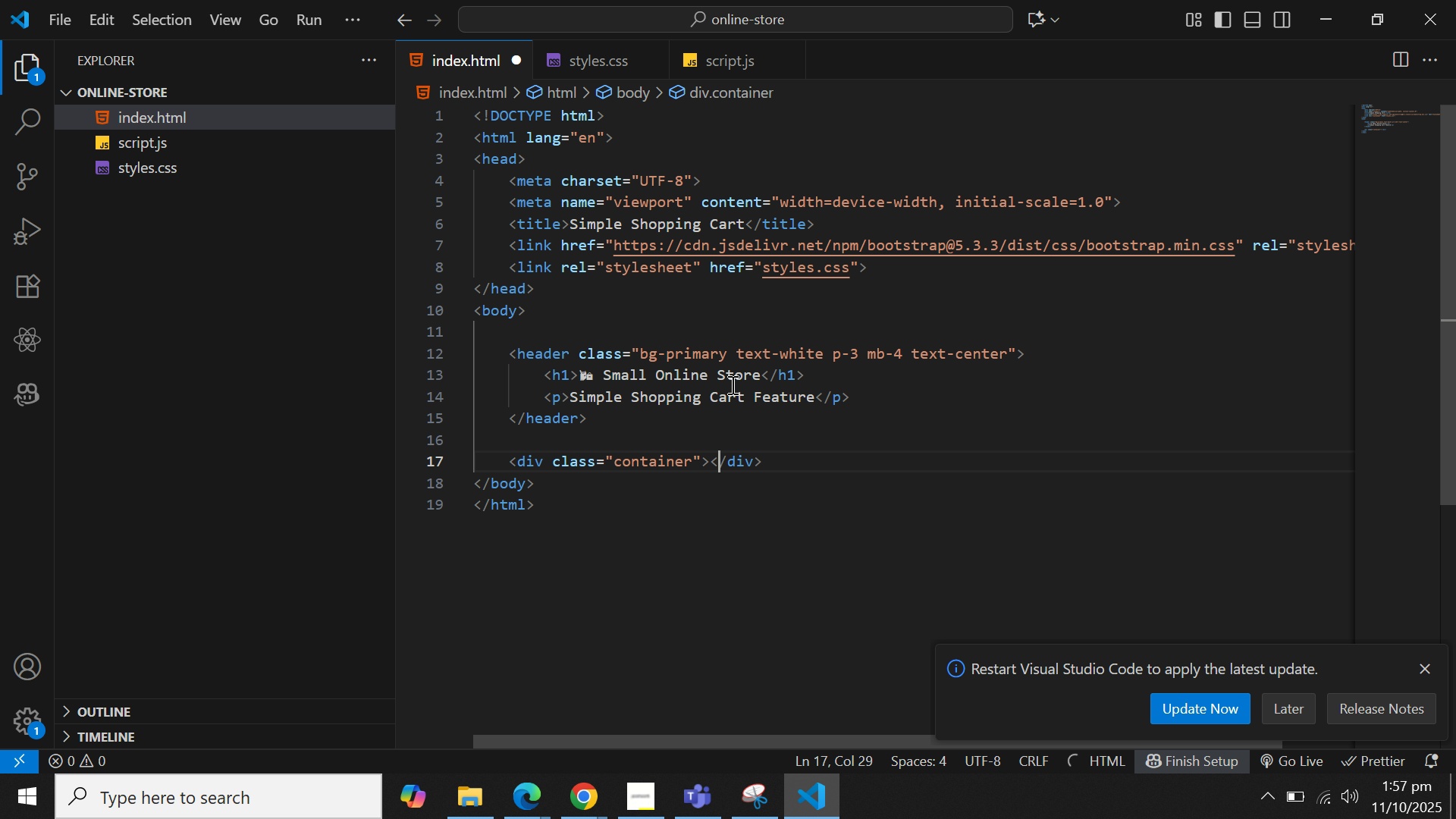 
key(ArrowLeft)
 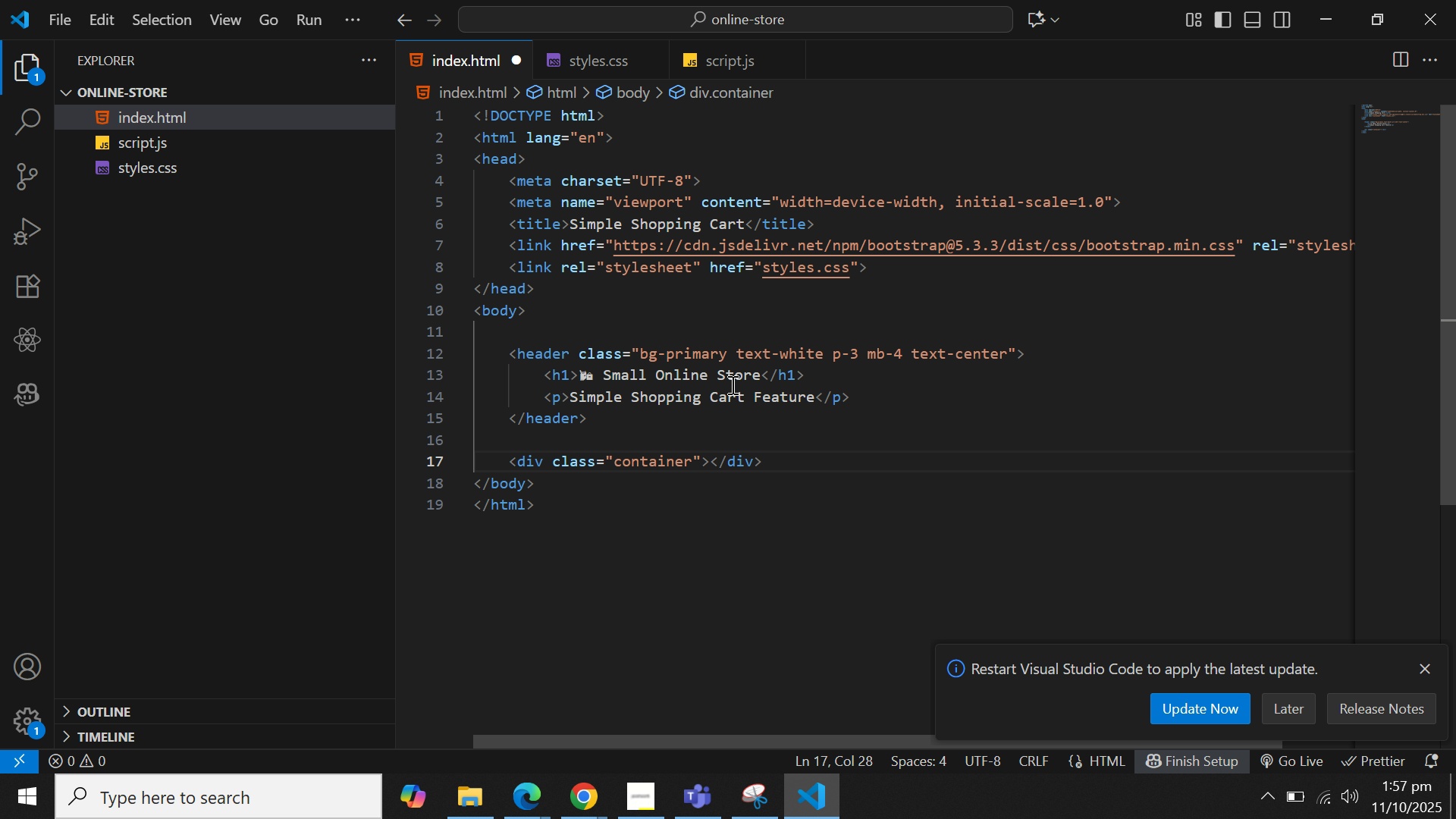 
wait(7.45)
 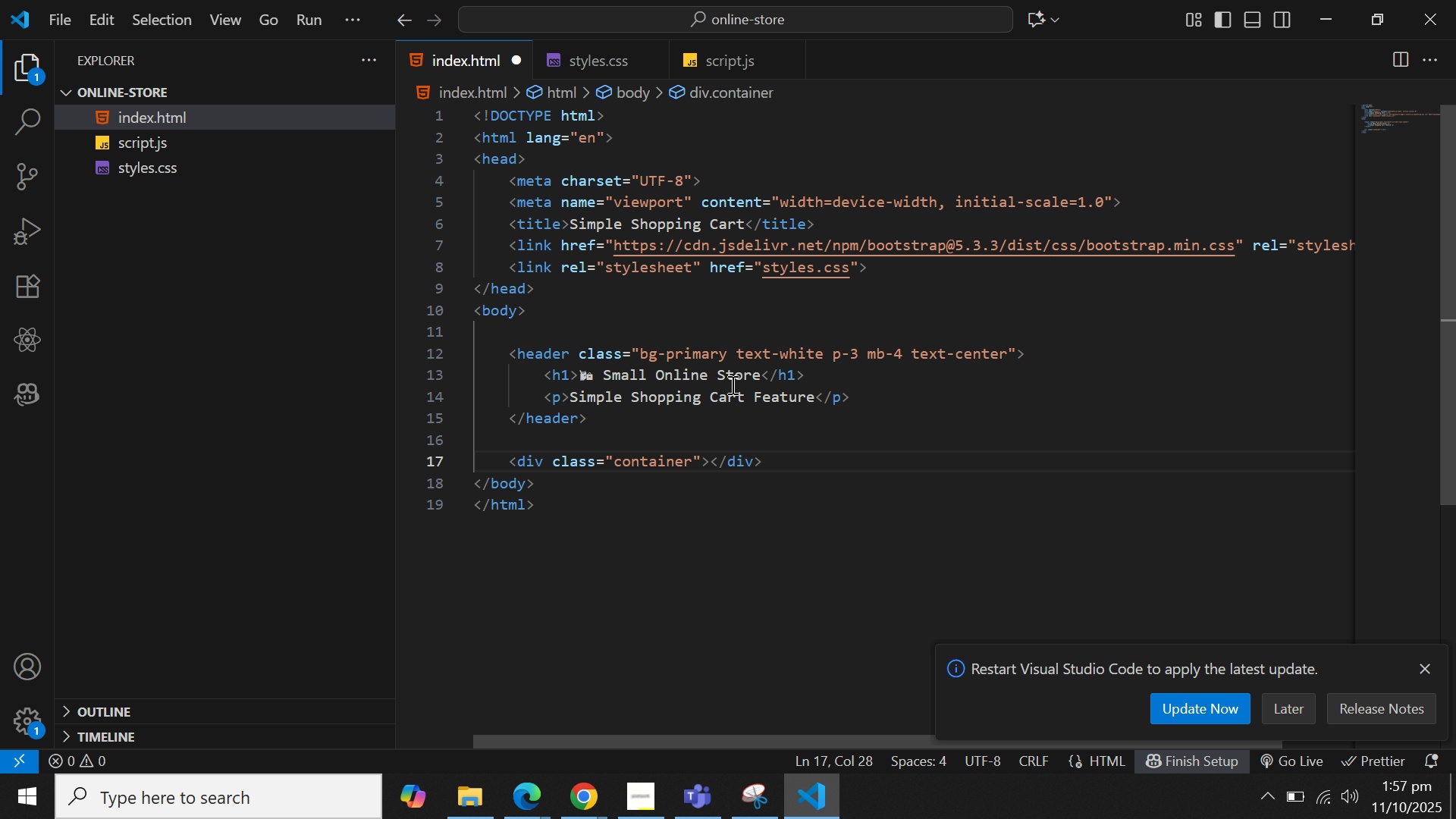 
key(Enter)
 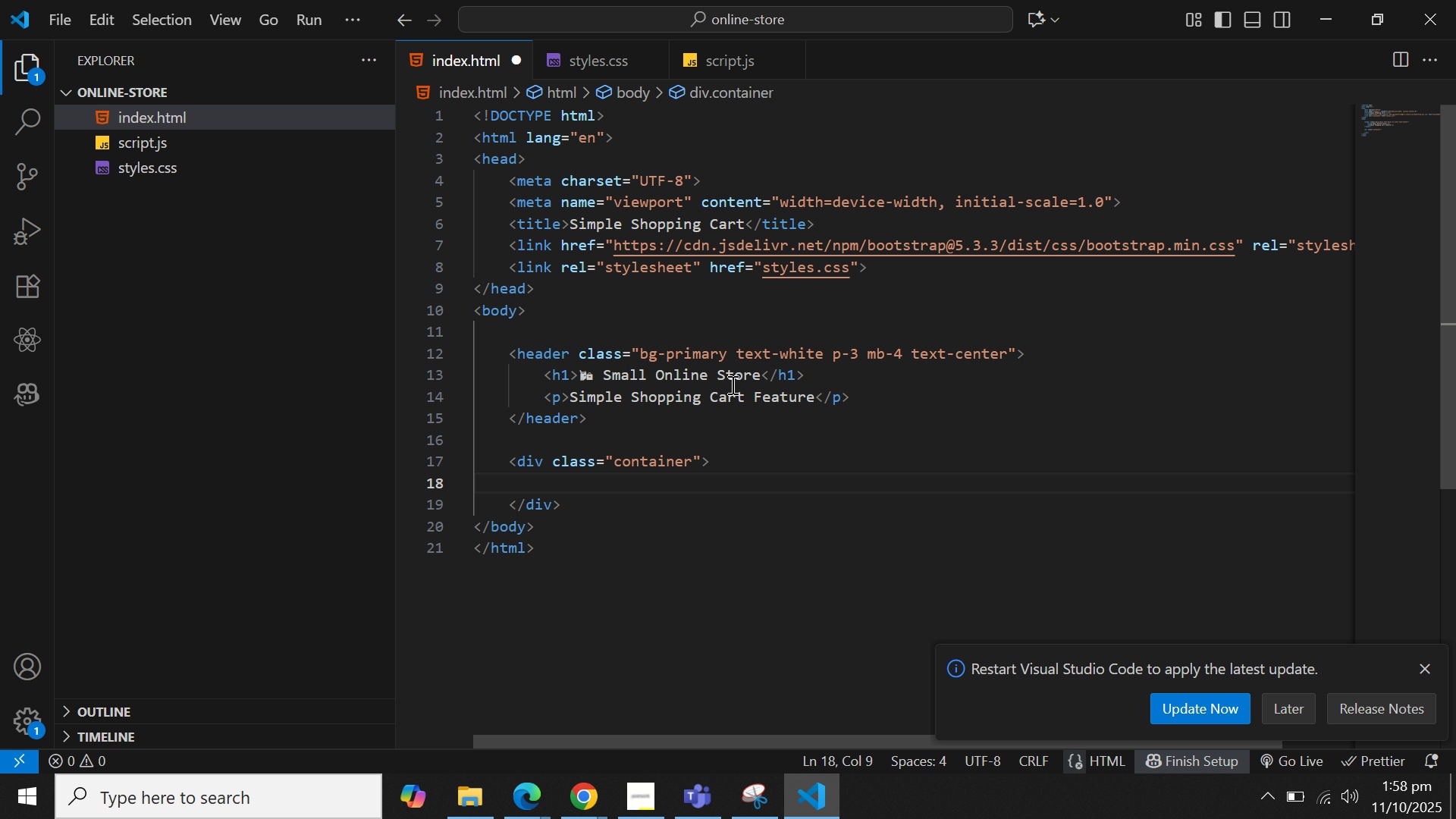 
type(<div>)
 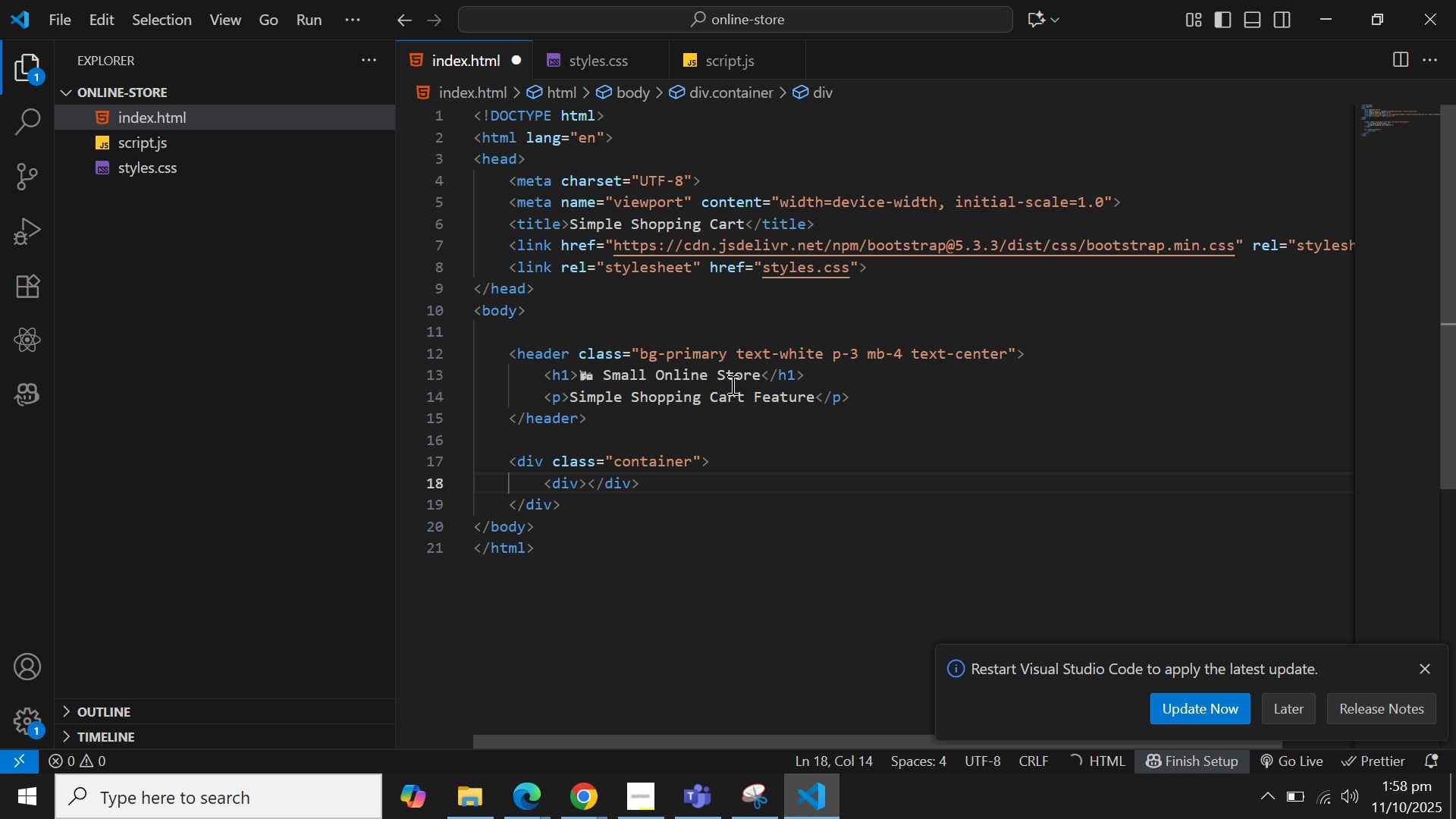 
wait(7.09)
 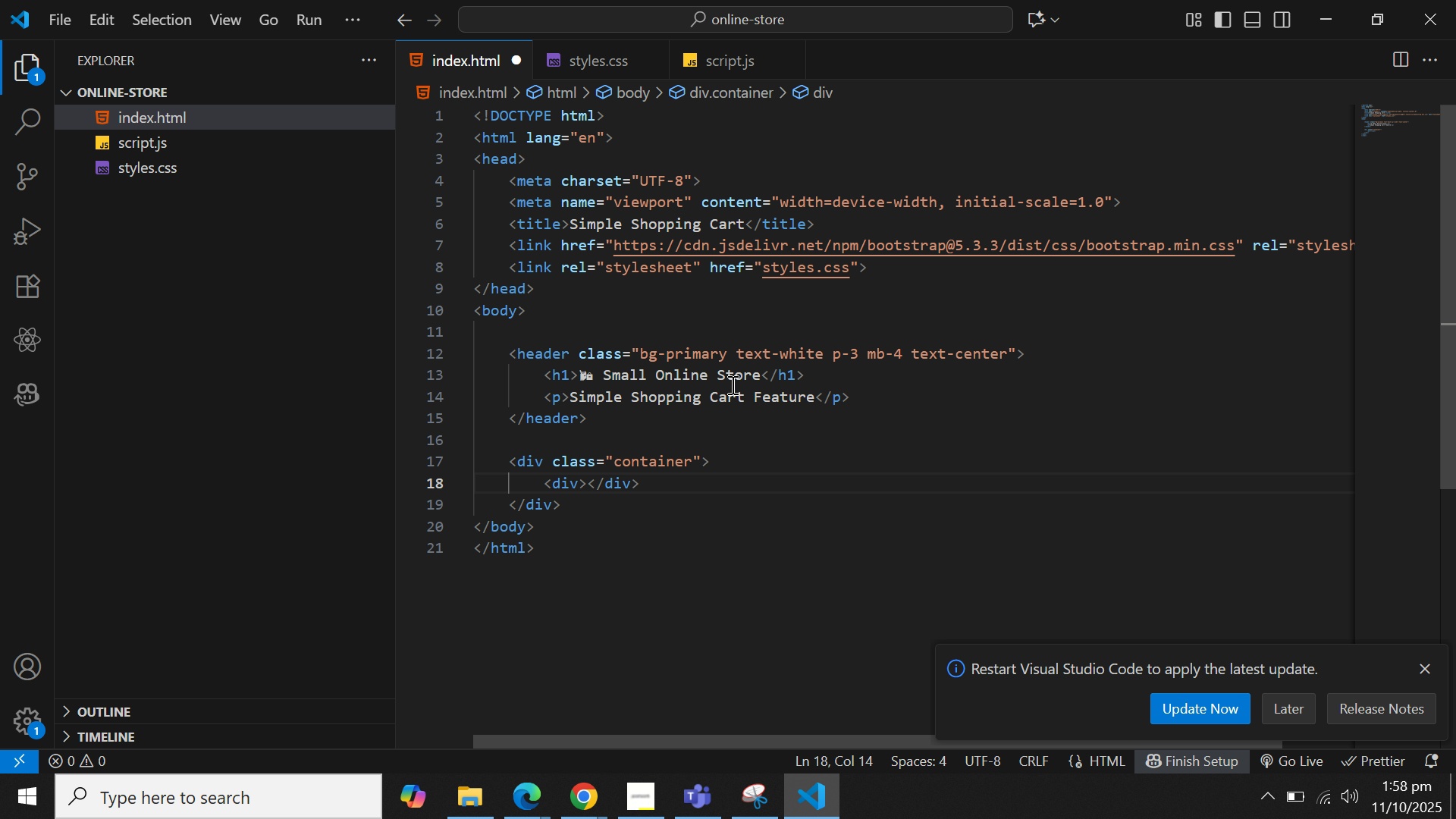 
key(ArrowLeft)
 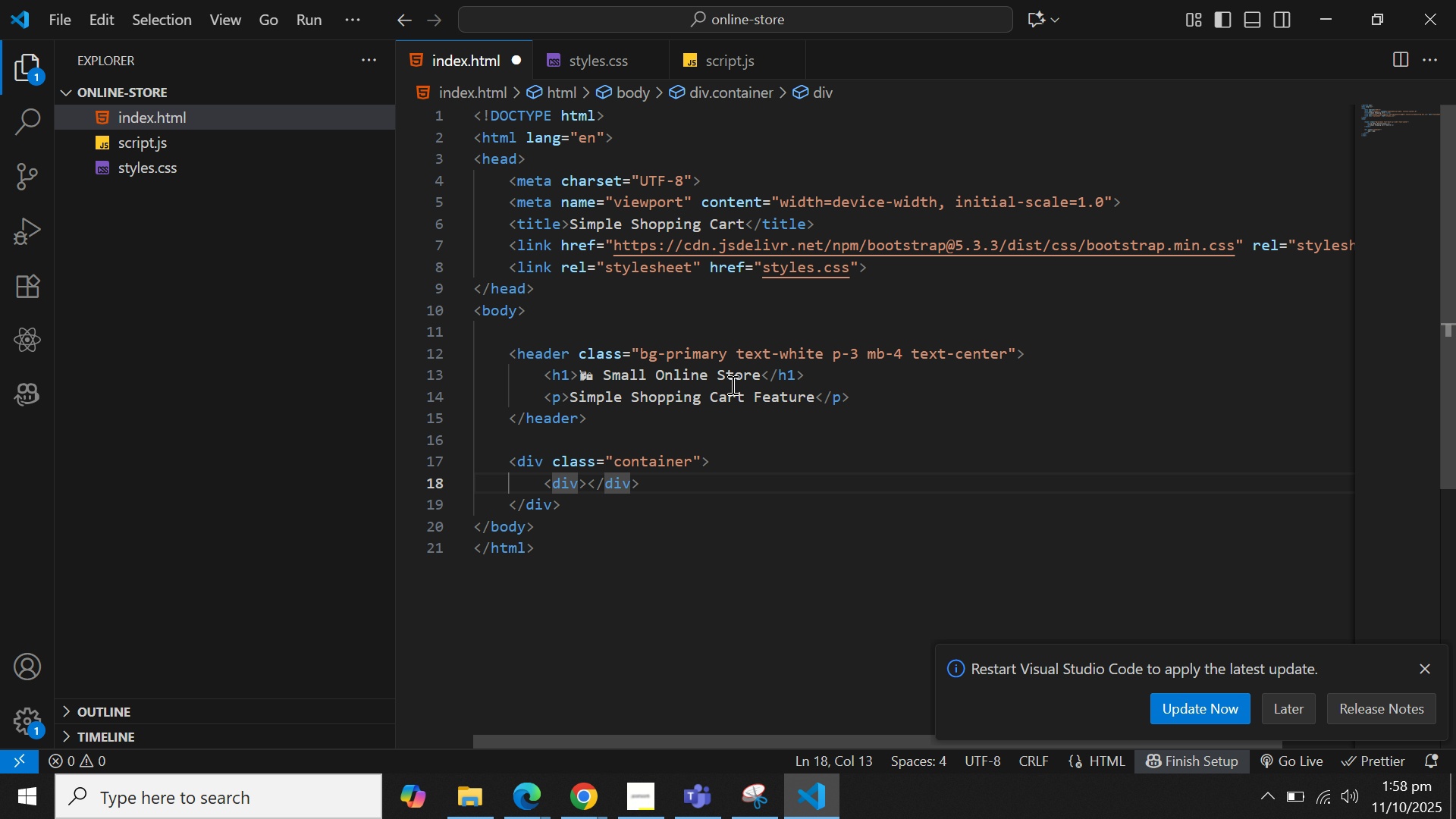 
type( class)
 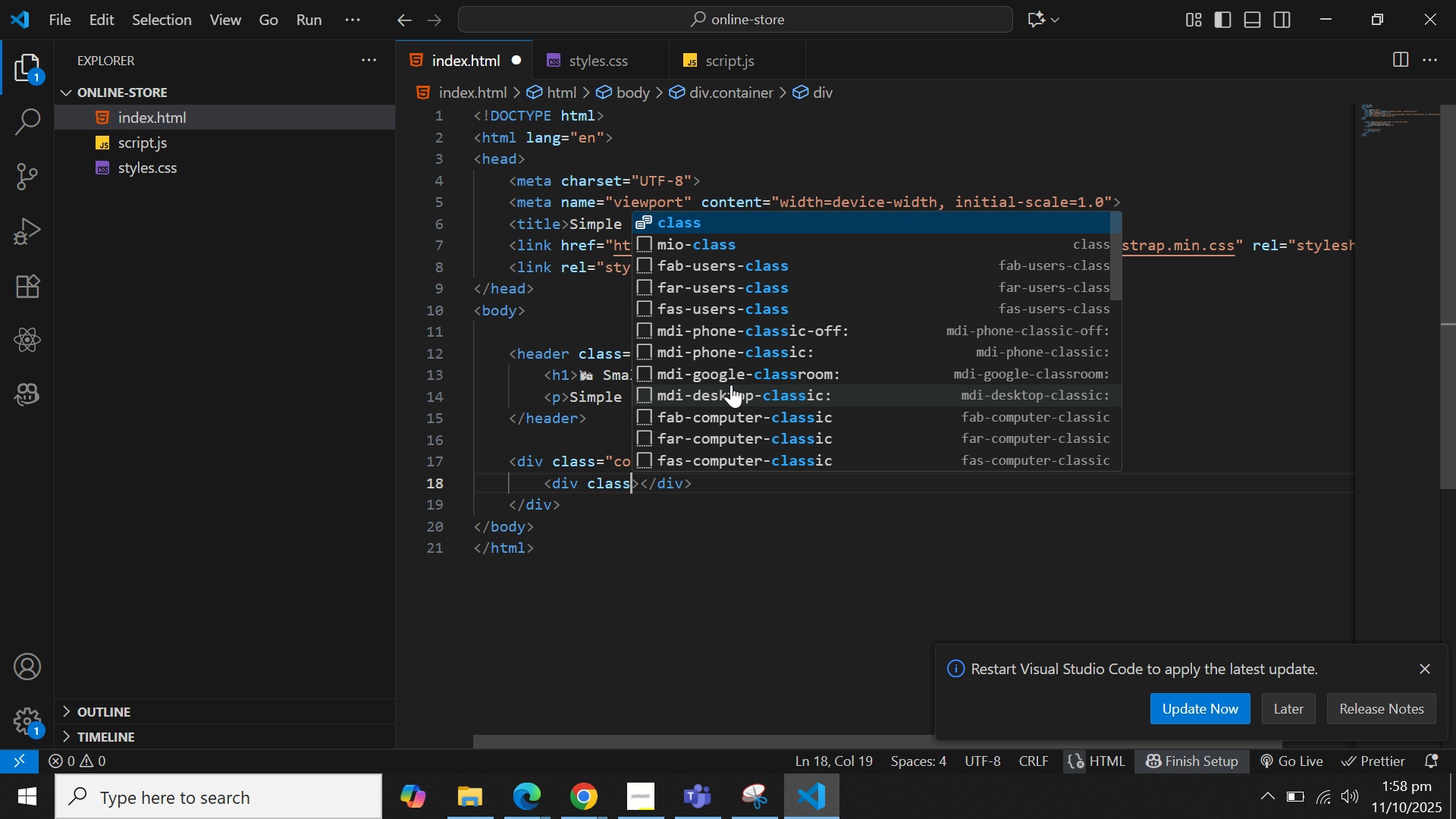 
key(Enter)
 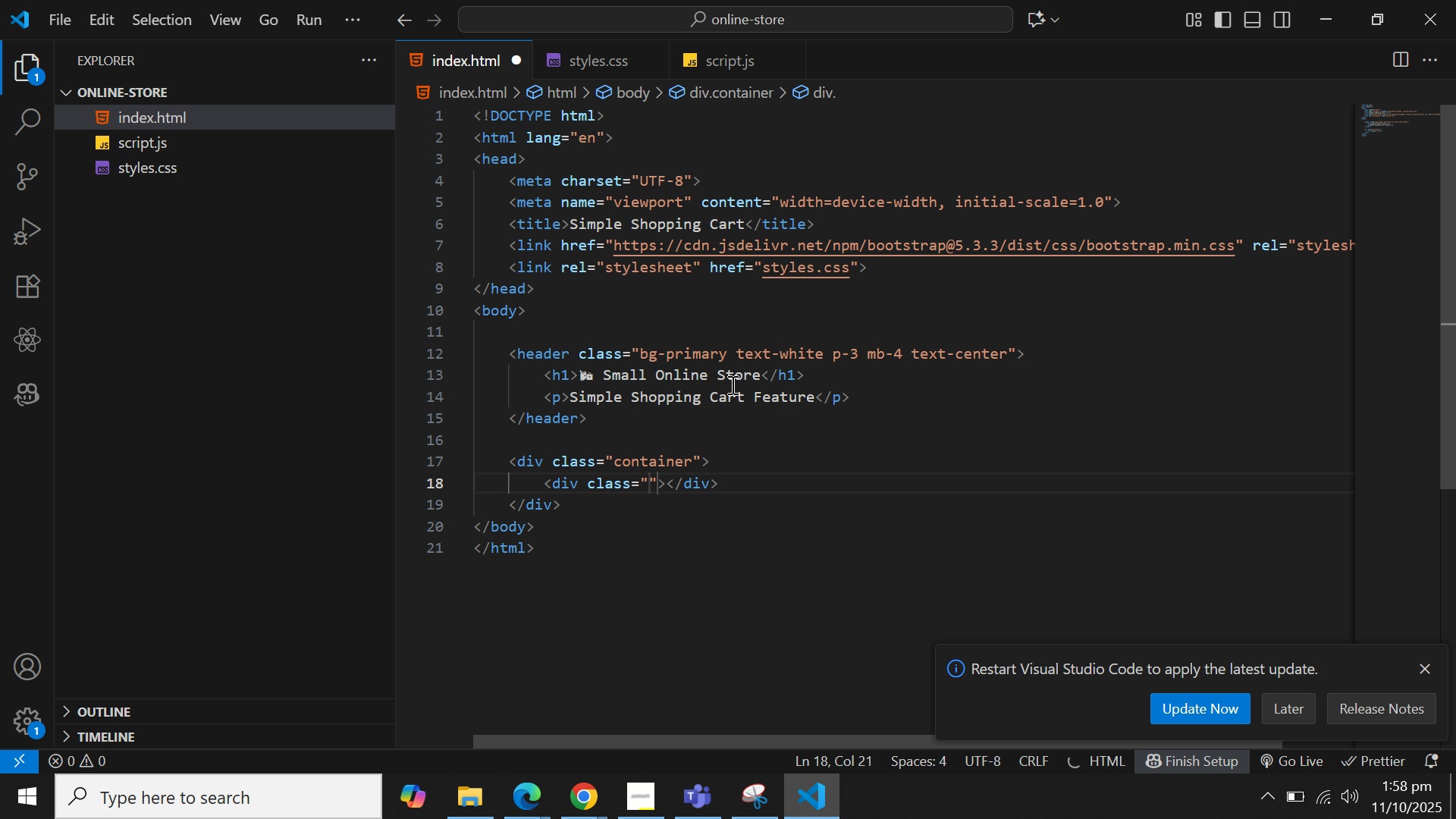 
type(row)
 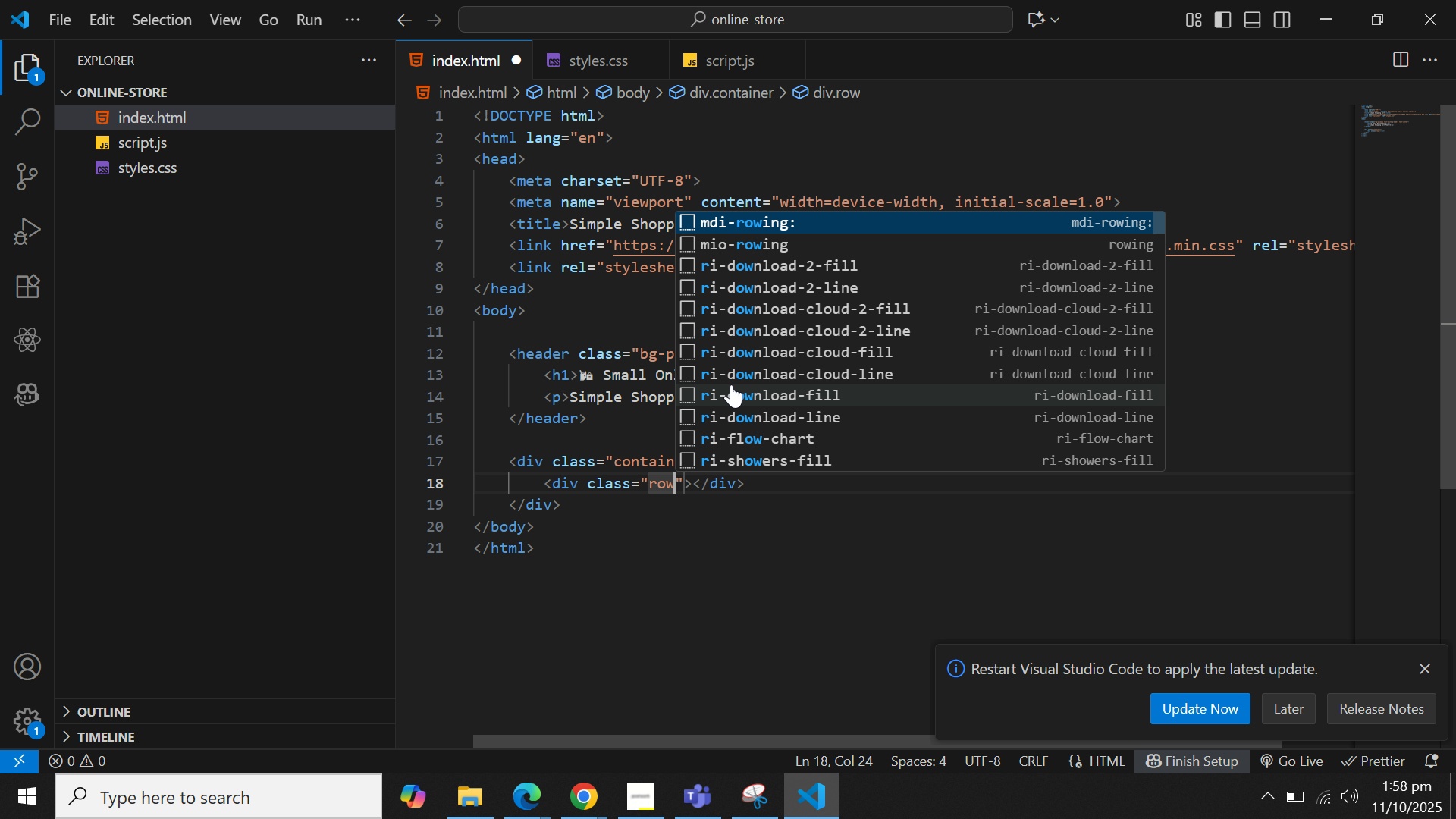 
wait(6.77)
 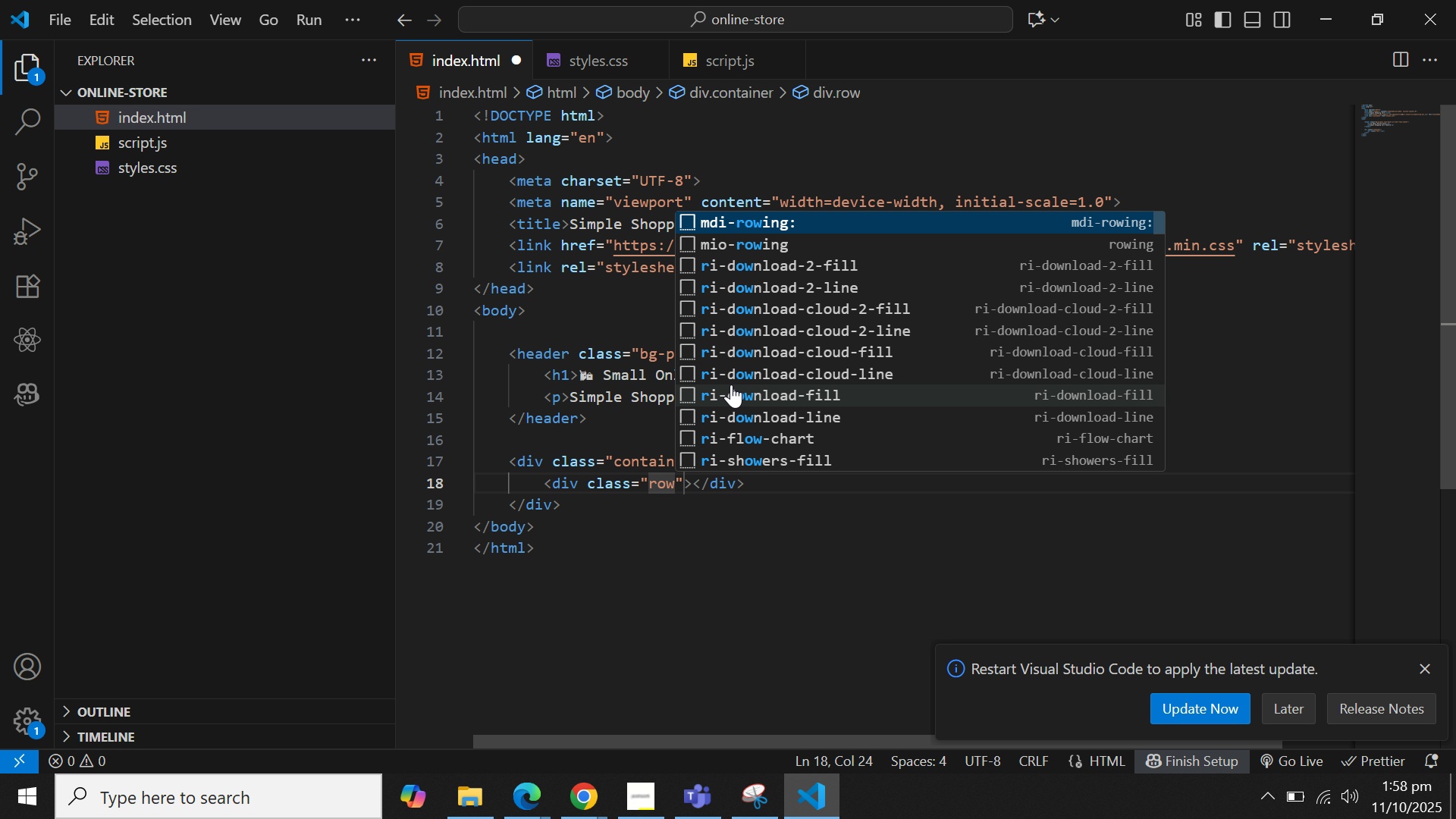 
key(ArrowRight)
 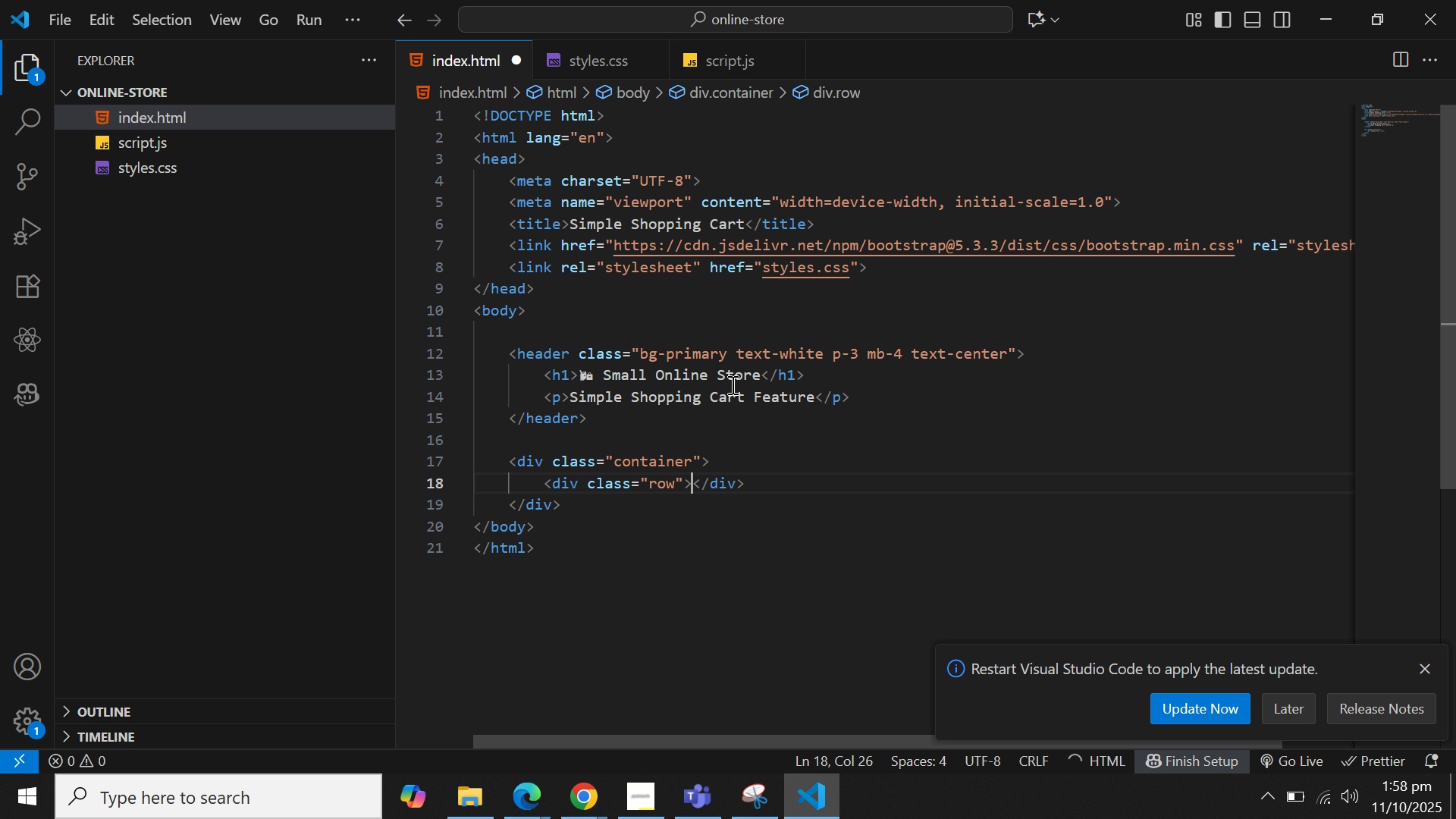 
key(ArrowRight)
 